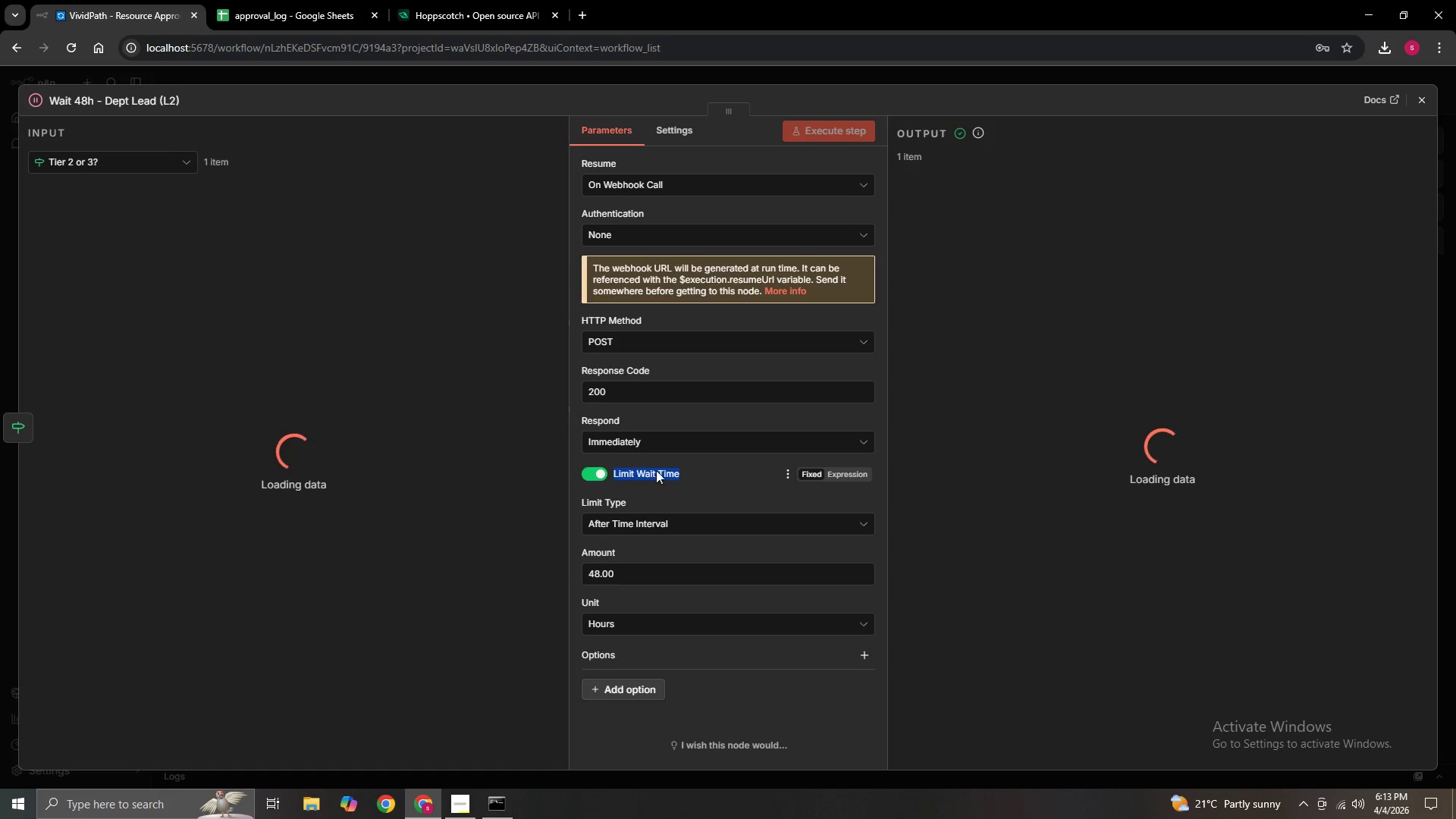 
left_click([723, 479])
 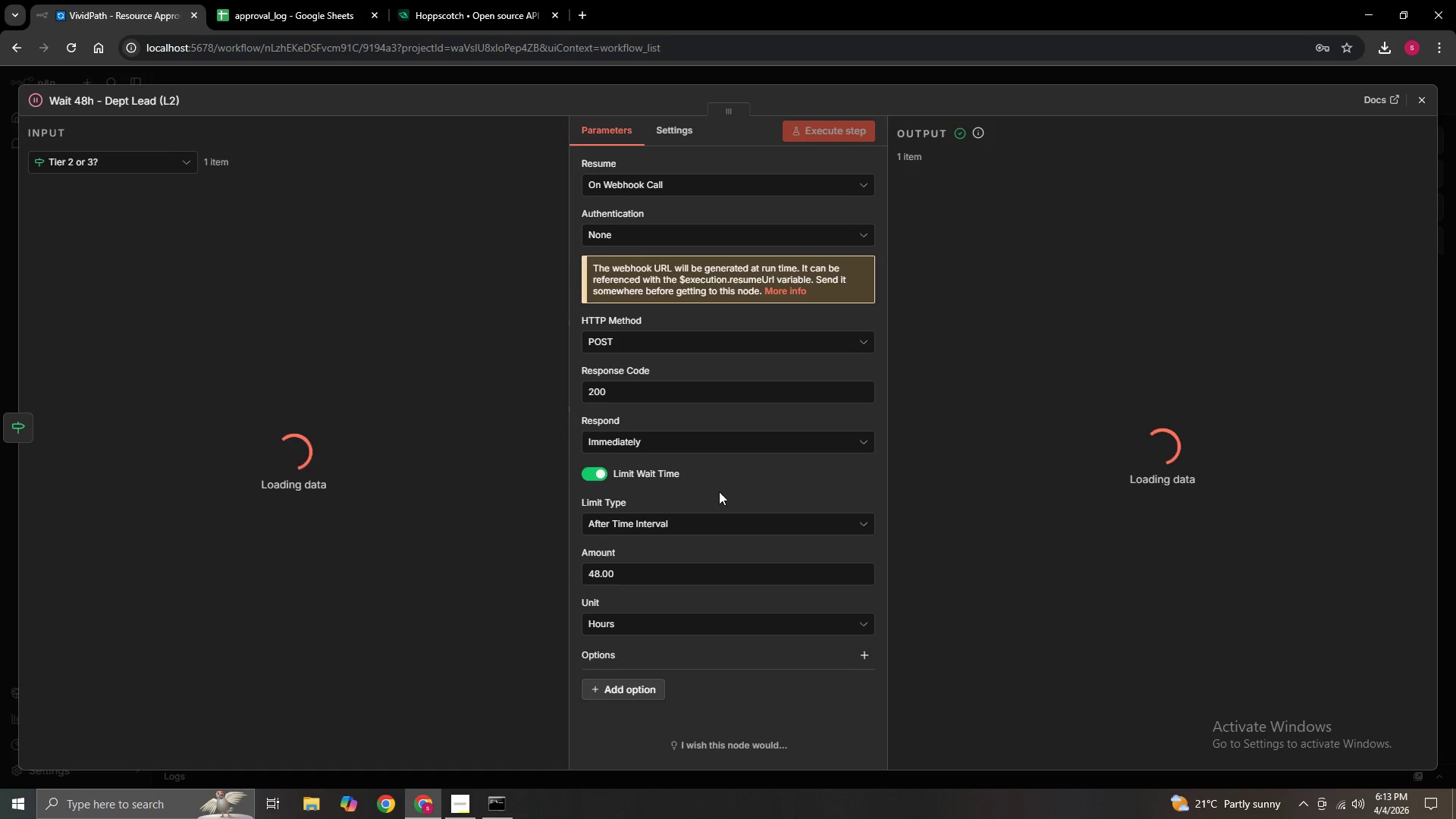 
wait(5.19)
 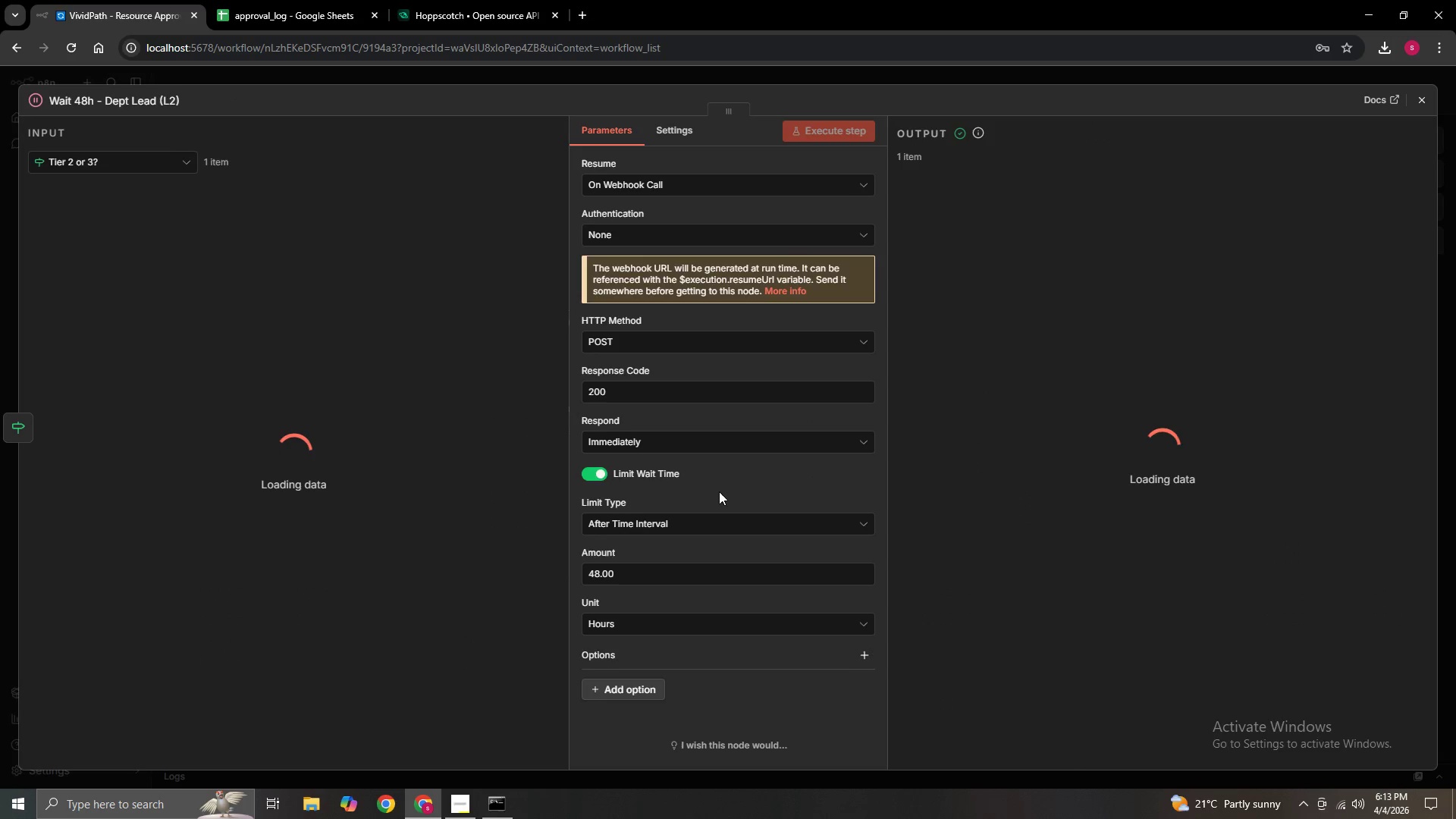 
left_click([1422, 103])
 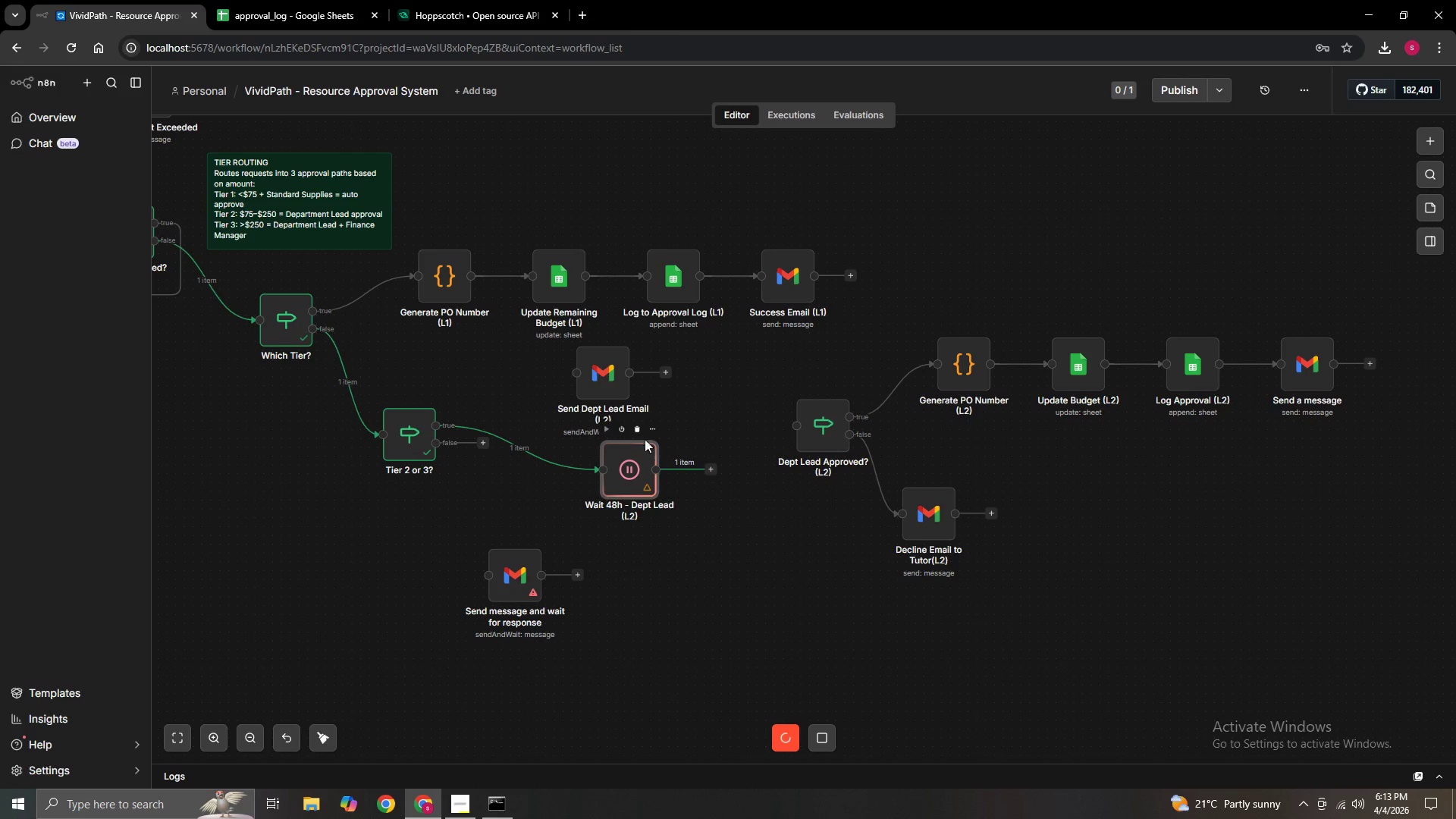 
left_click([640, 428])
 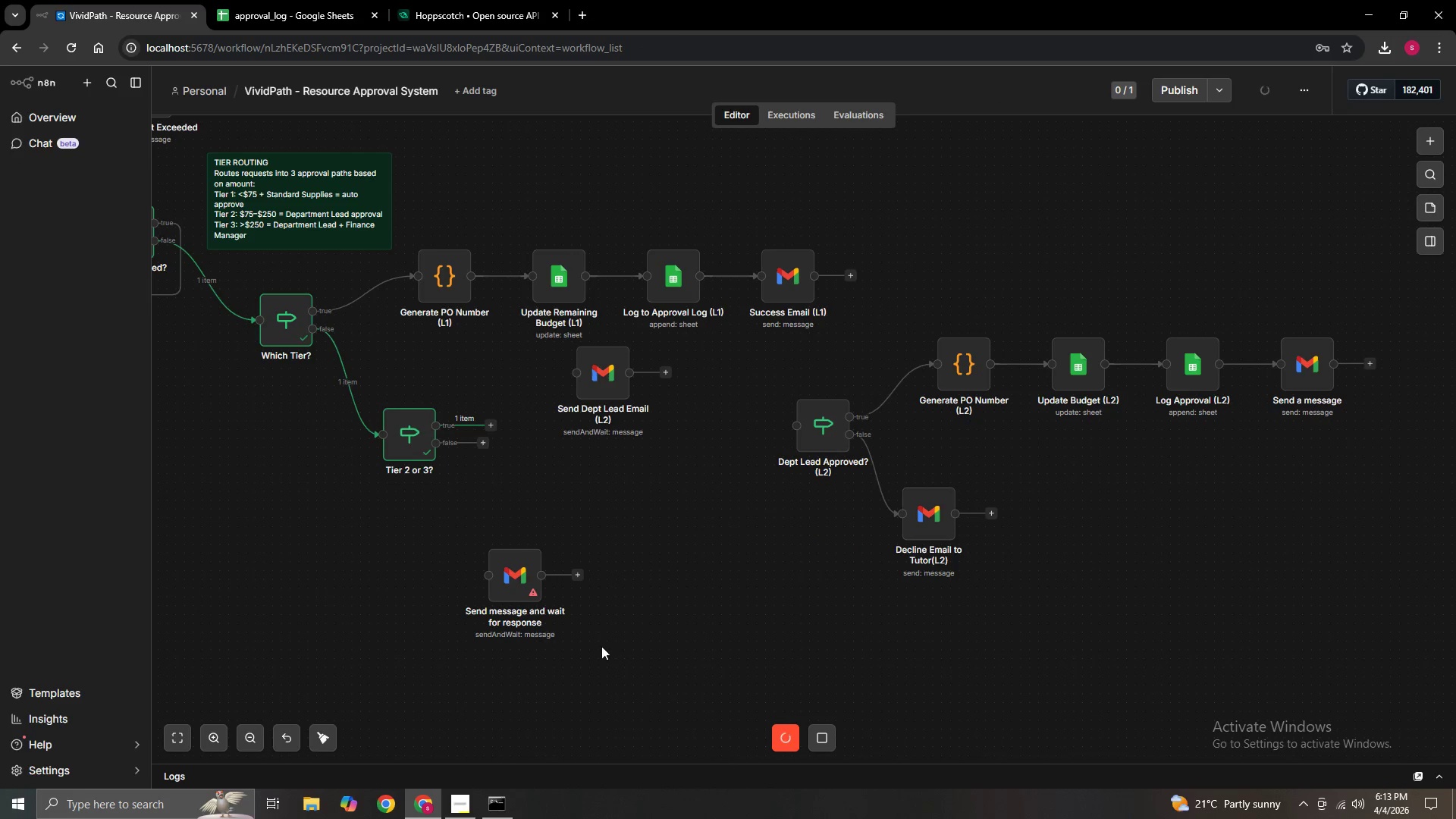 
left_click([779, 735])
 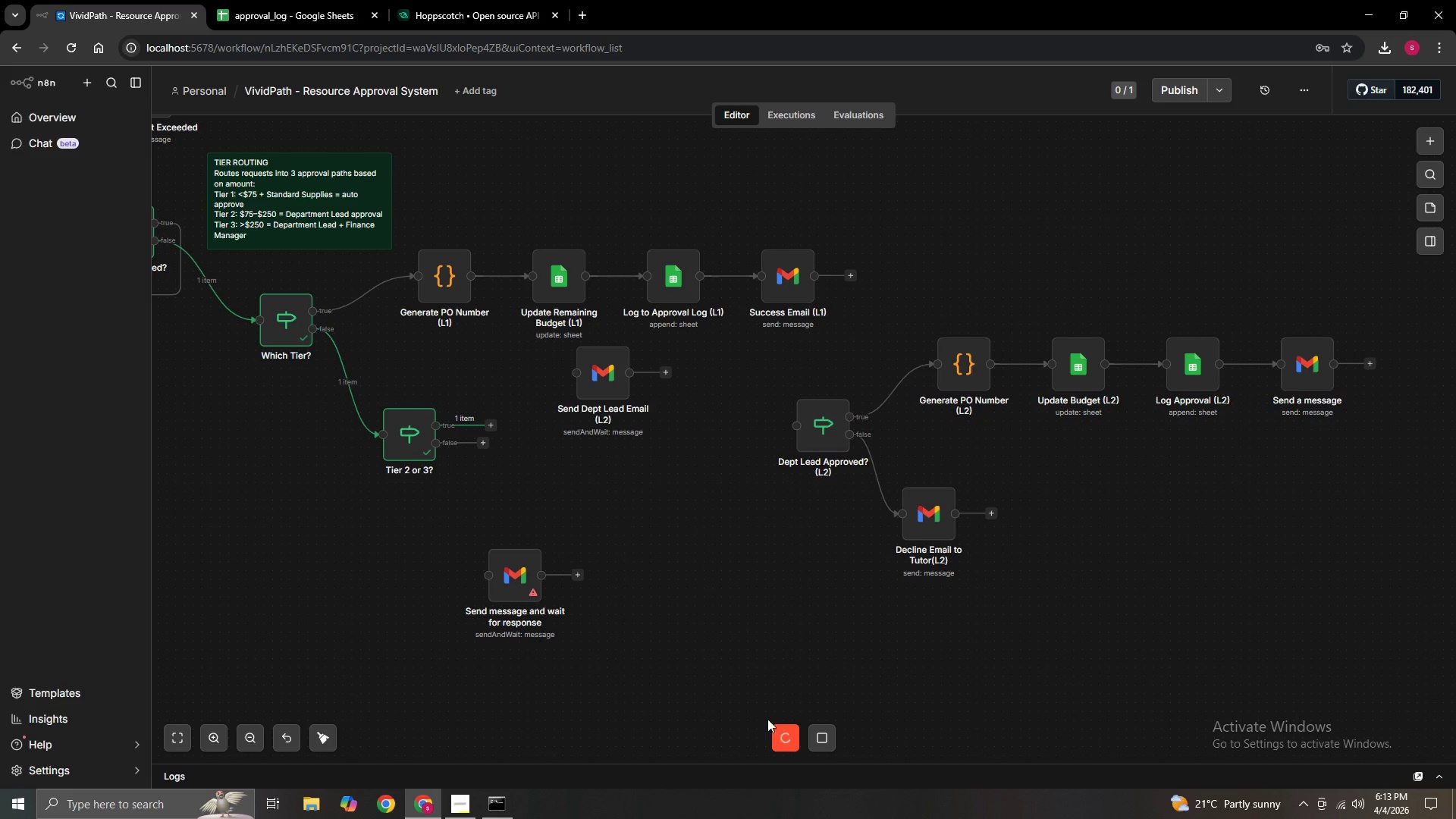 
hold_key(key=ControlLeft, duration=1.5)
left_click_drag(start_coordinate=[667, 594], to_coordinate=[843, 651])
 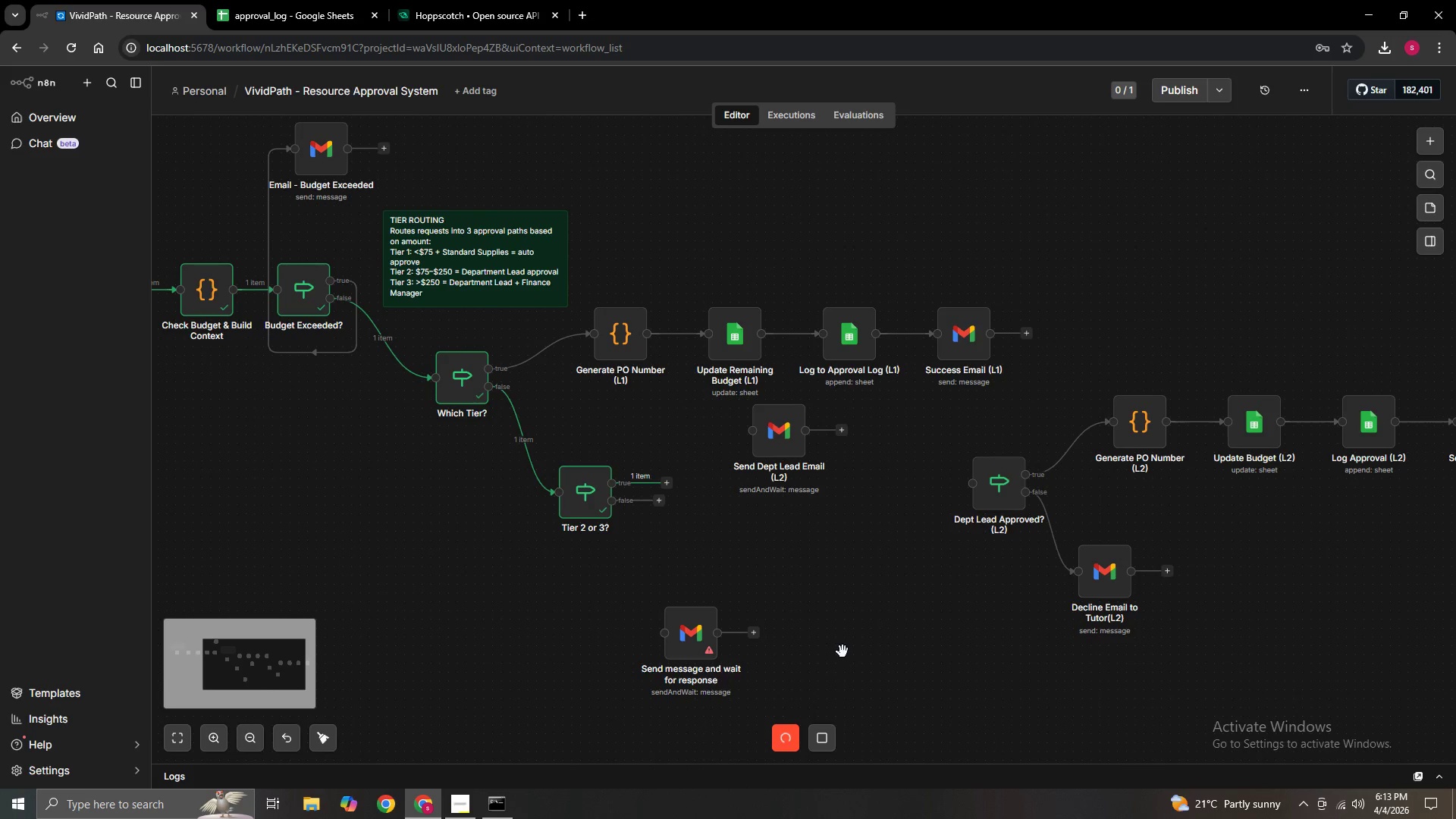 
left_click_drag(start_coordinate=[843, 651], to_coordinate=[902, 648])
 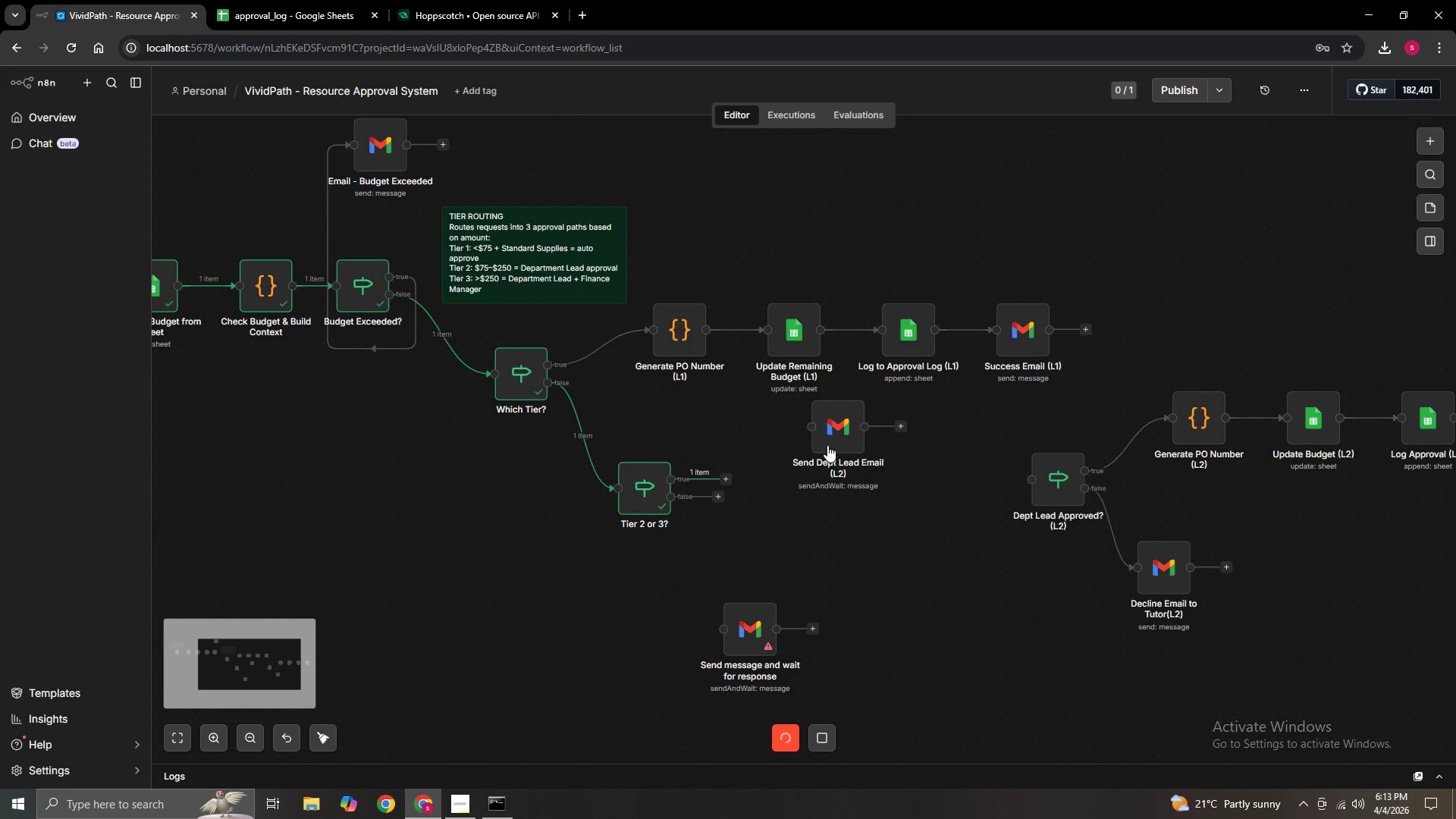 
hold_key(key=ControlLeft, duration=0.41)
 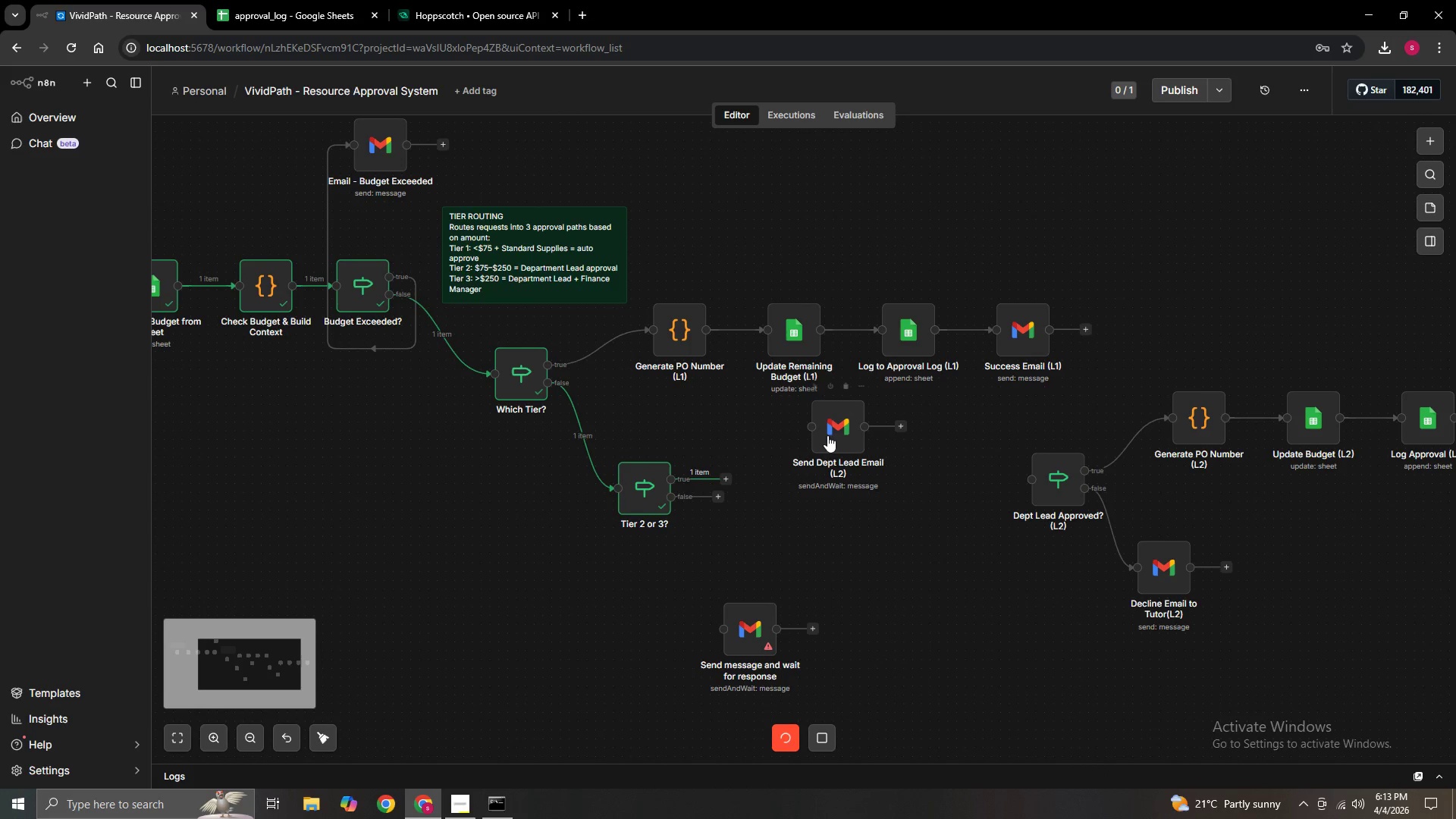 
hold_key(key=ControlLeft, duration=1.3)
left_click_drag(start_coordinate=[827, 432], to_coordinate=[799, 504])
 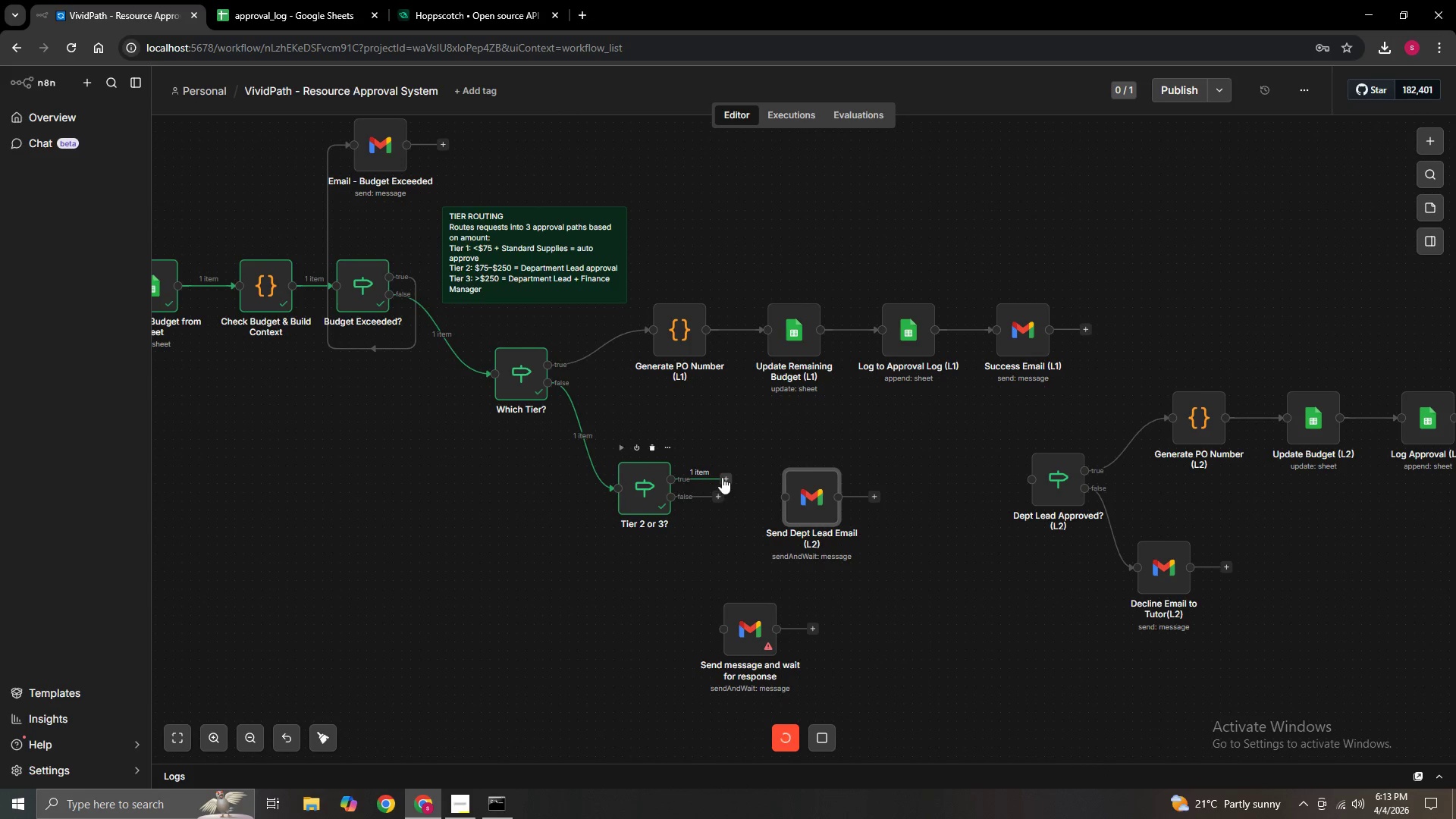 
left_click_drag(start_coordinate=[722, 477], to_coordinate=[779, 504])
 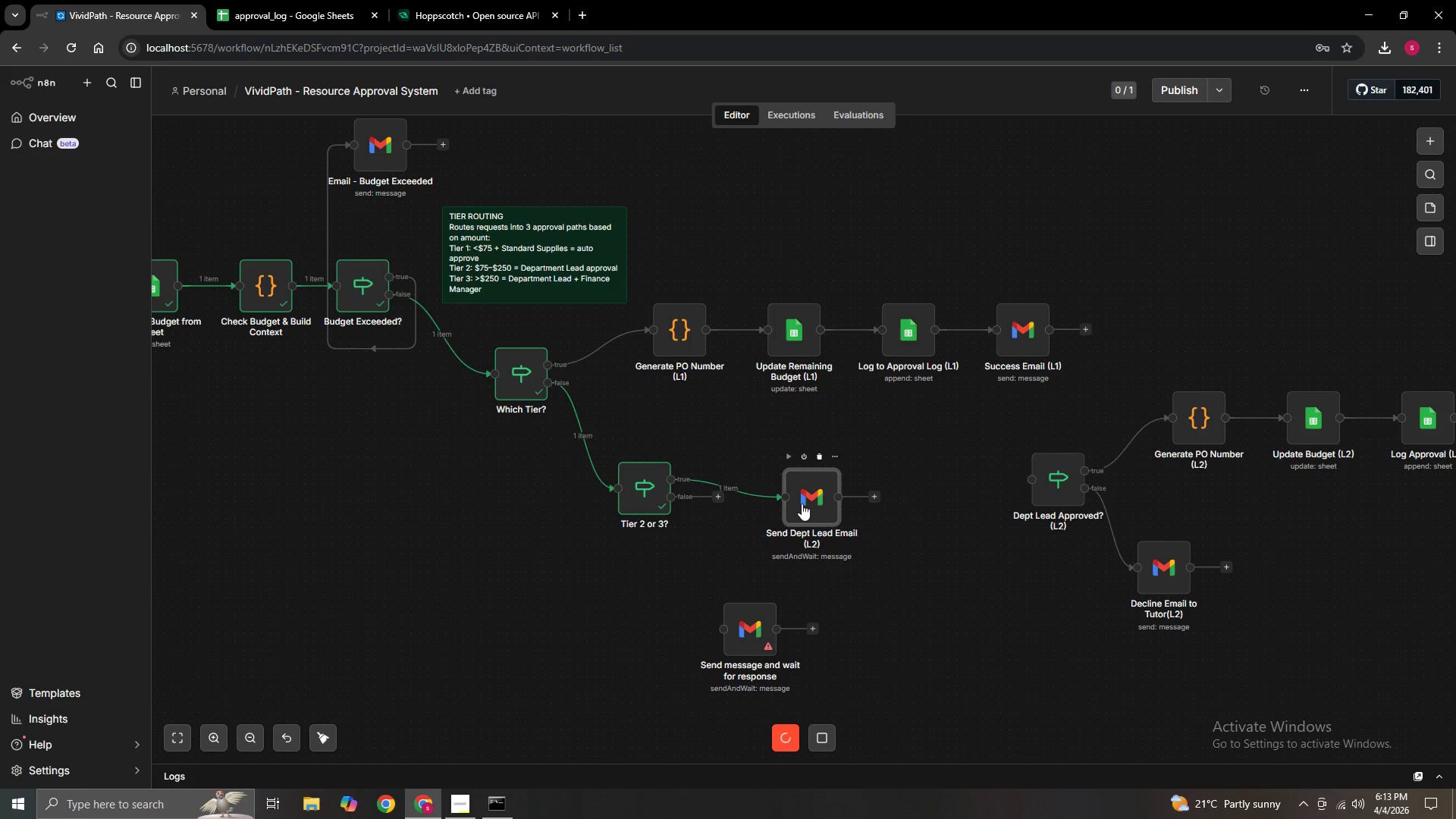 
left_click_drag(start_coordinate=[802, 504], to_coordinate=[802, 482])
 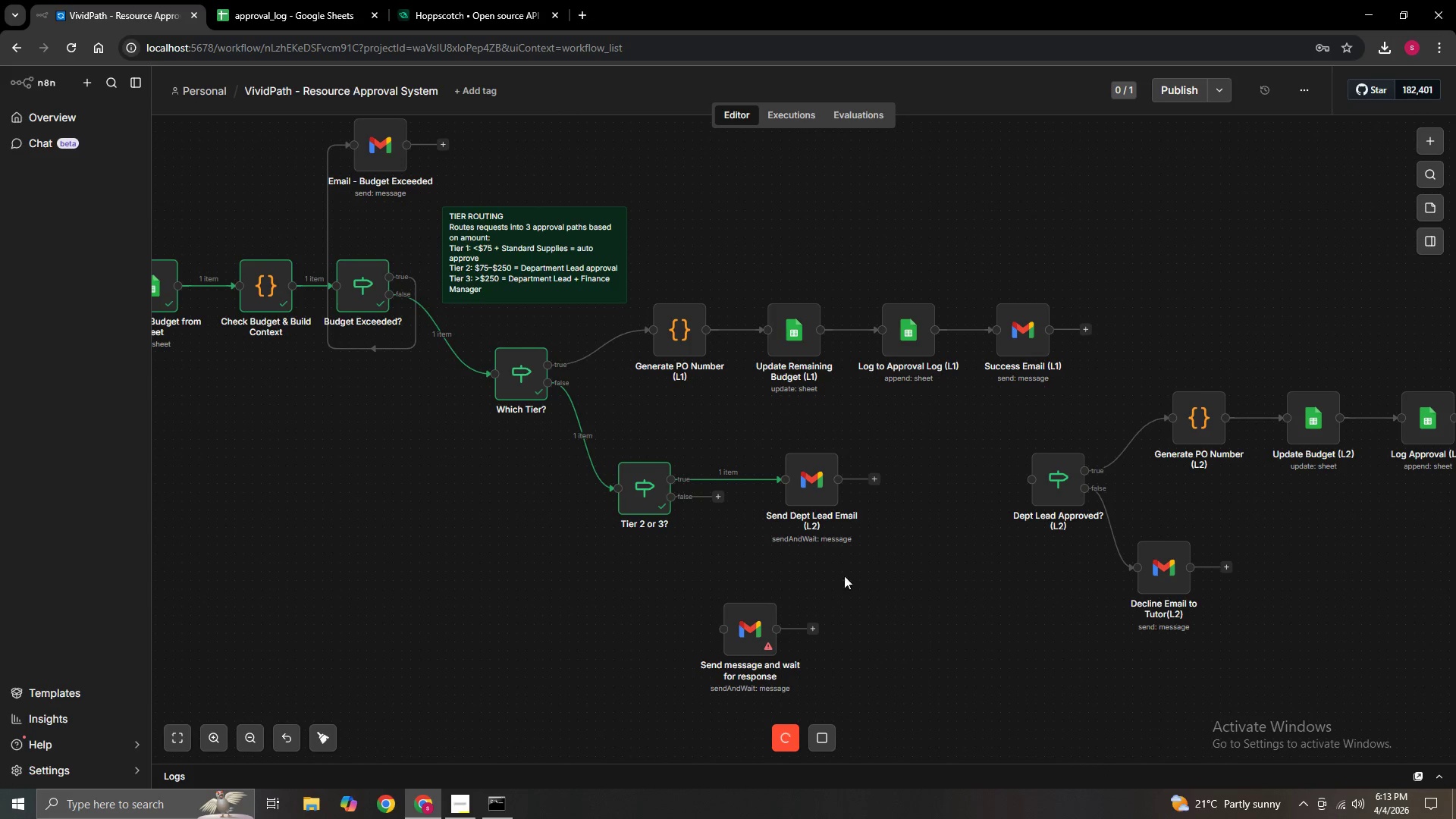 
hold_key(key=ControlLeft, duration=0.59)
 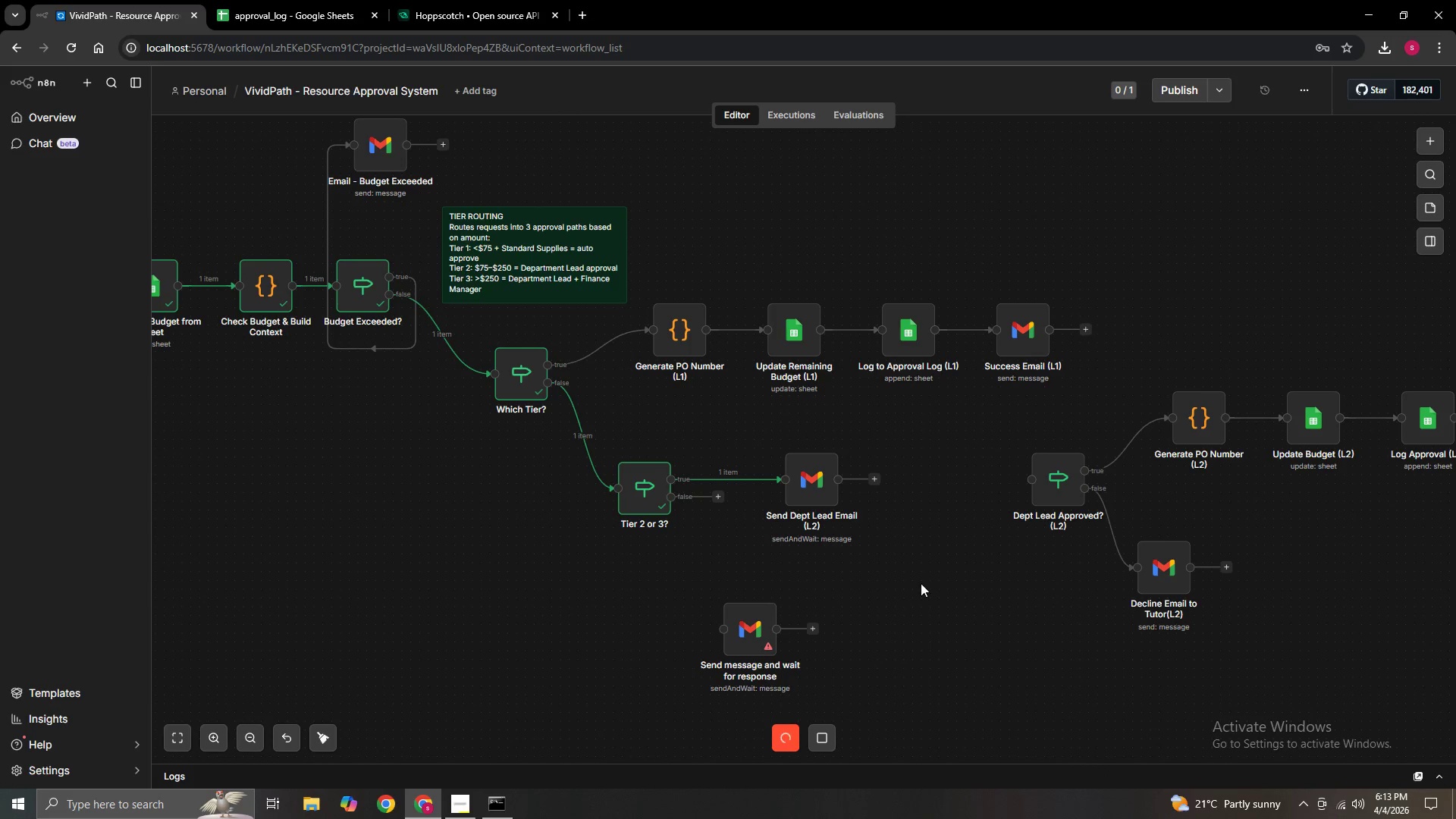 
left_click_drag(start_coordinate=[921, 582], to_coordinate=[767, 542])
 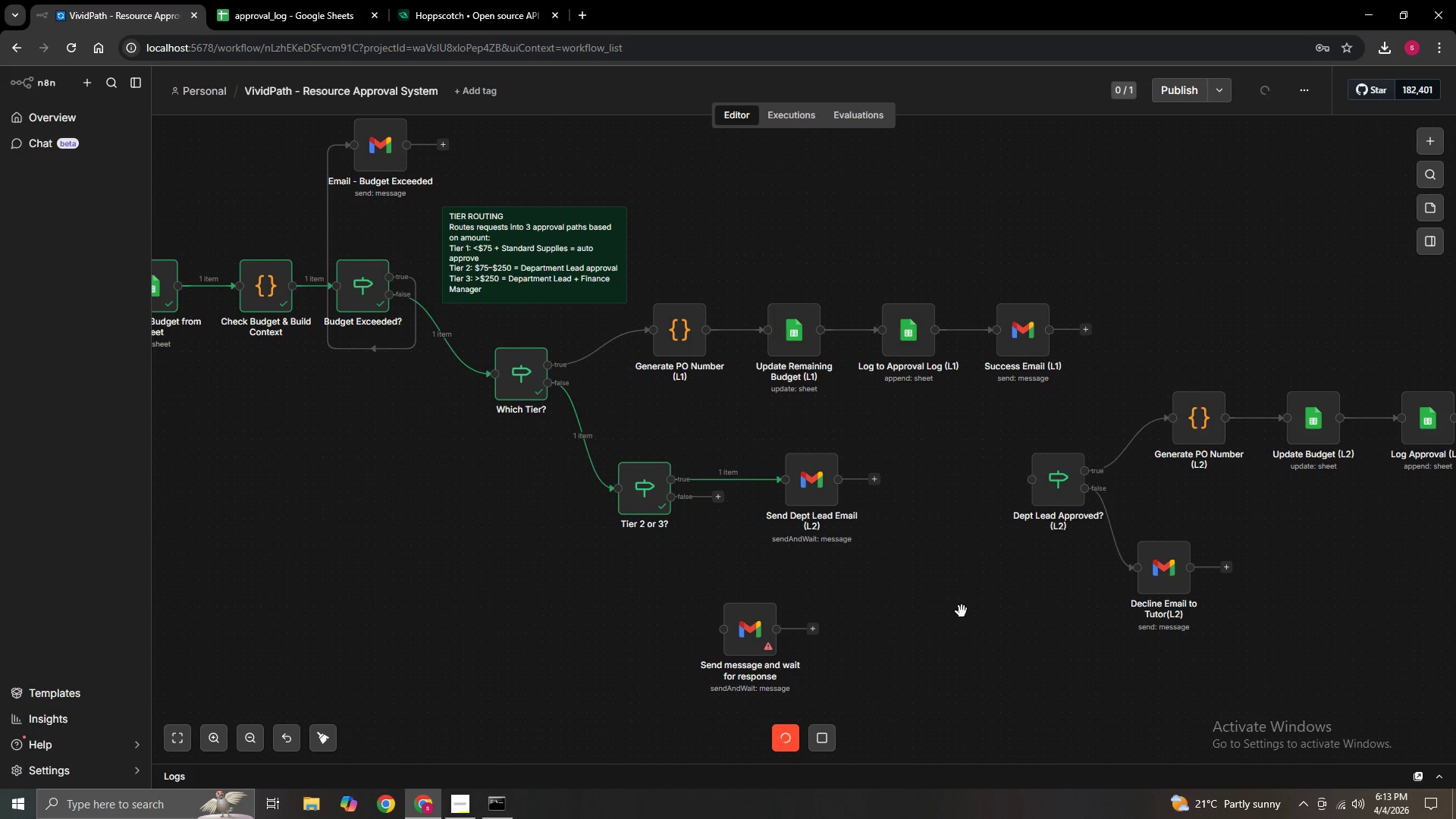 
hold_key(key=ControlLeft, duration=0.53)
 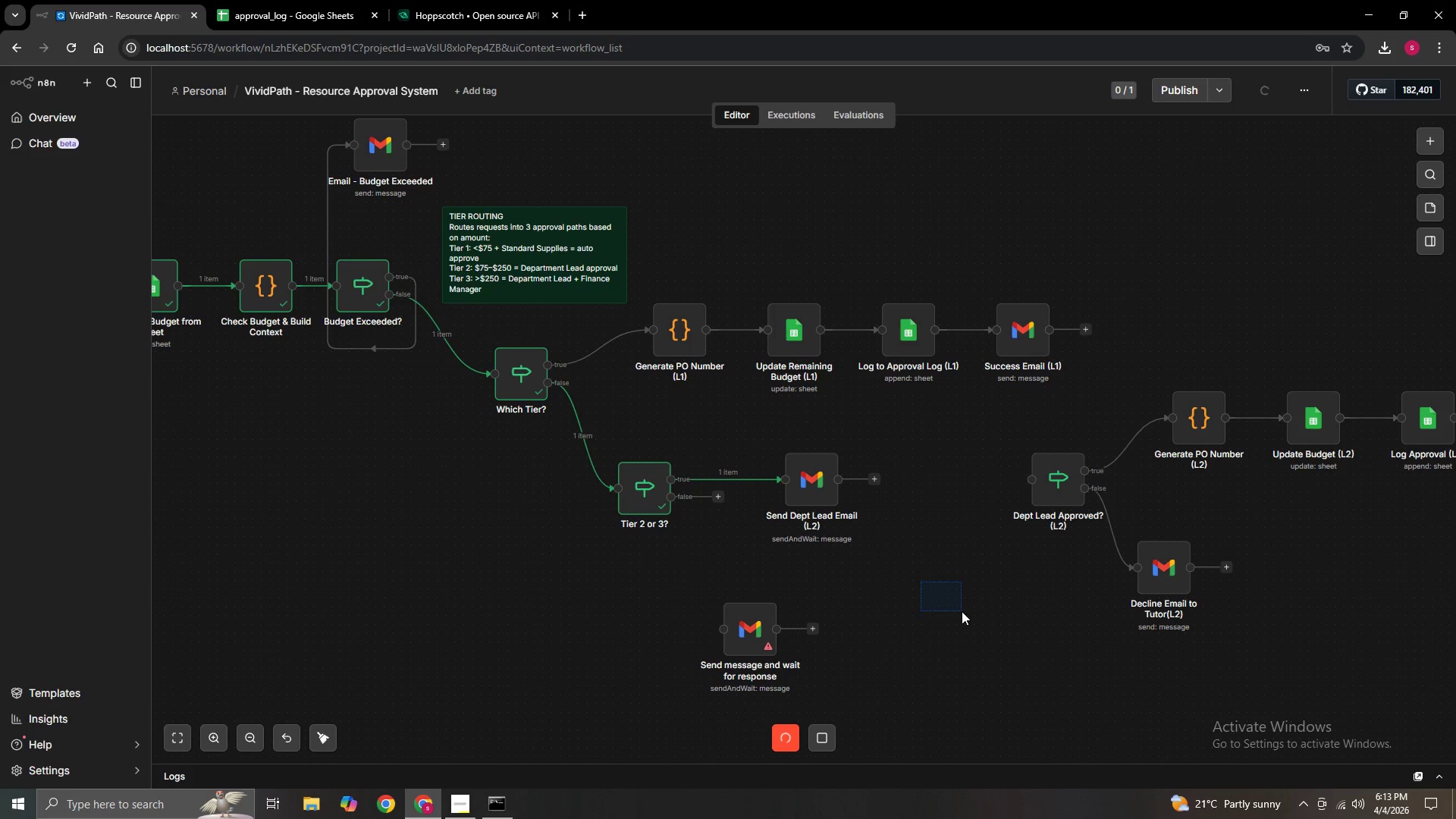 
left_click_drag(start_coordinate=[962, 611], to_coordinate=[895, 600])
 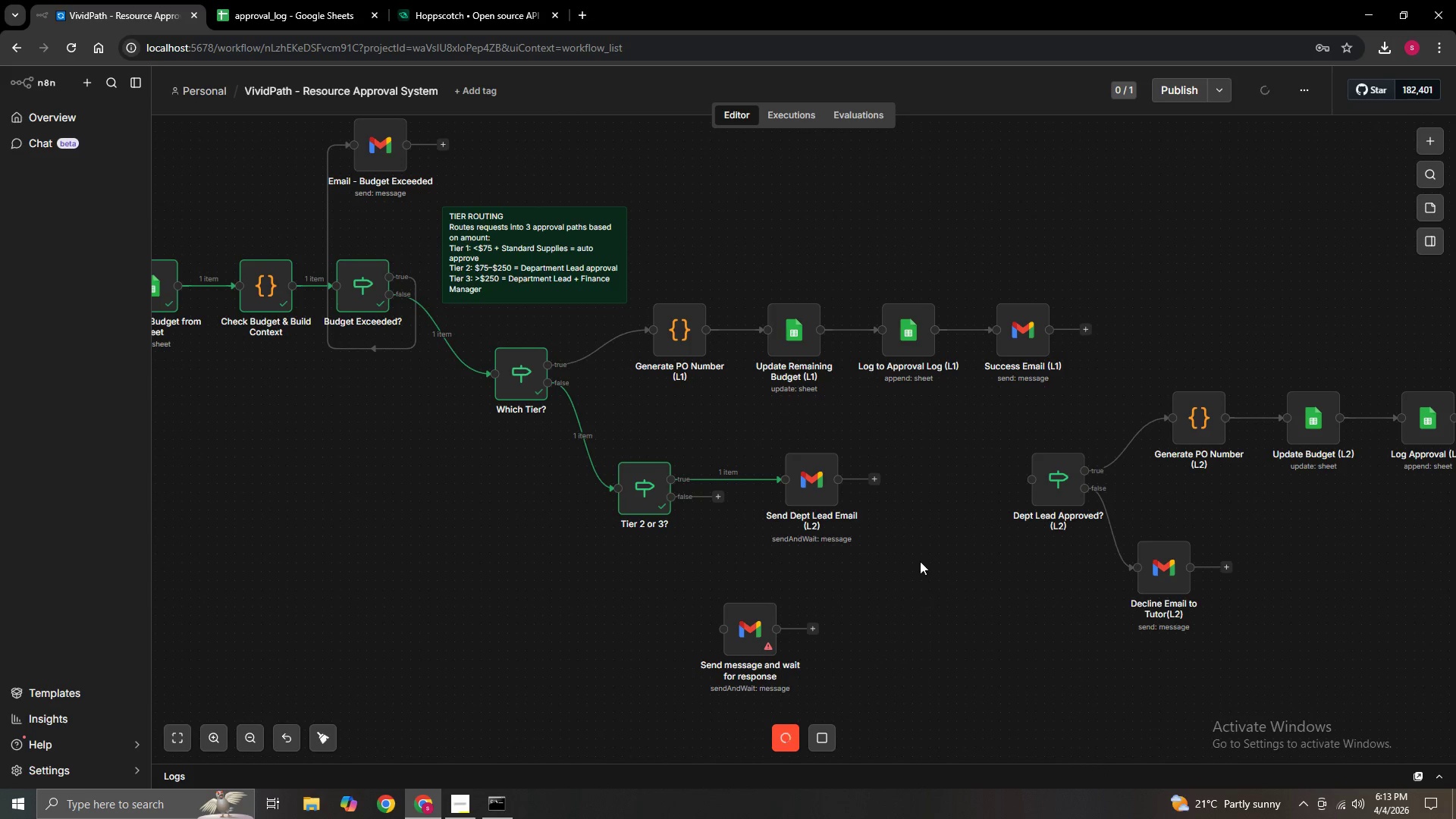 
hold_key(key=ControlLeft, duration=0.58)
 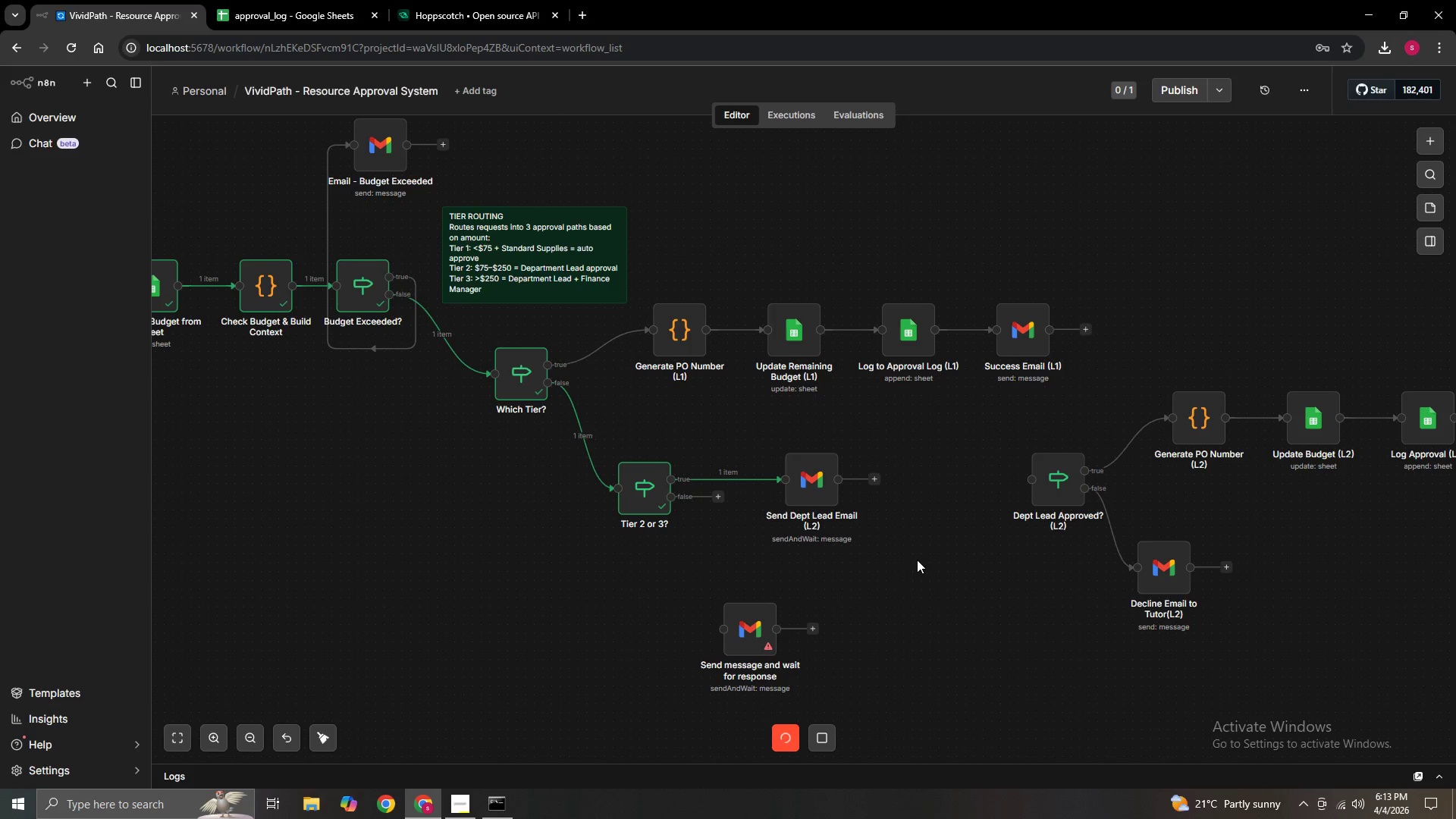 
left_click_drag(start_coordinate=[917, 560], to_coordinate=[791, 551])
 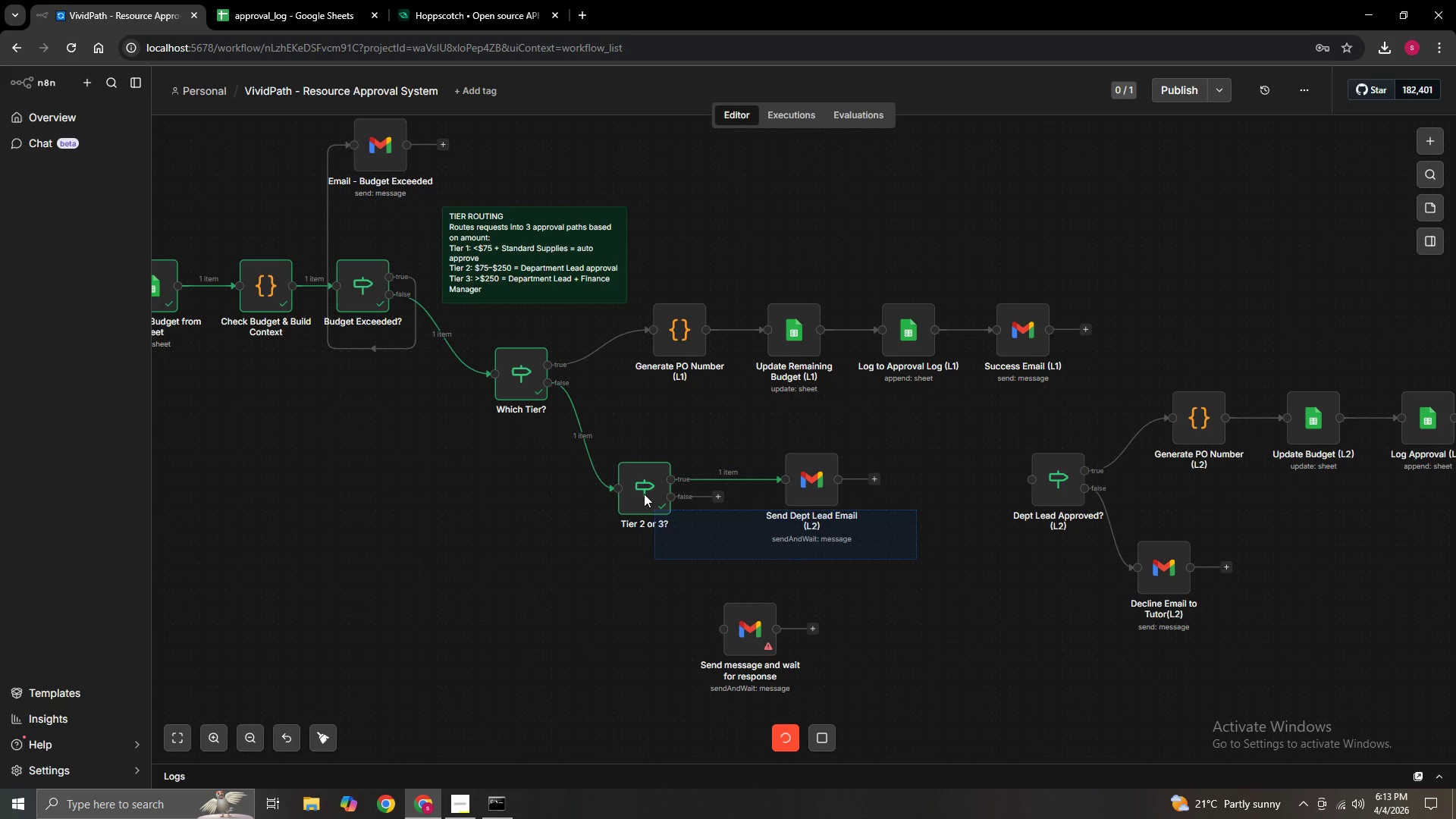 
hold_key(key=ControlLeft, duration=0.55)
 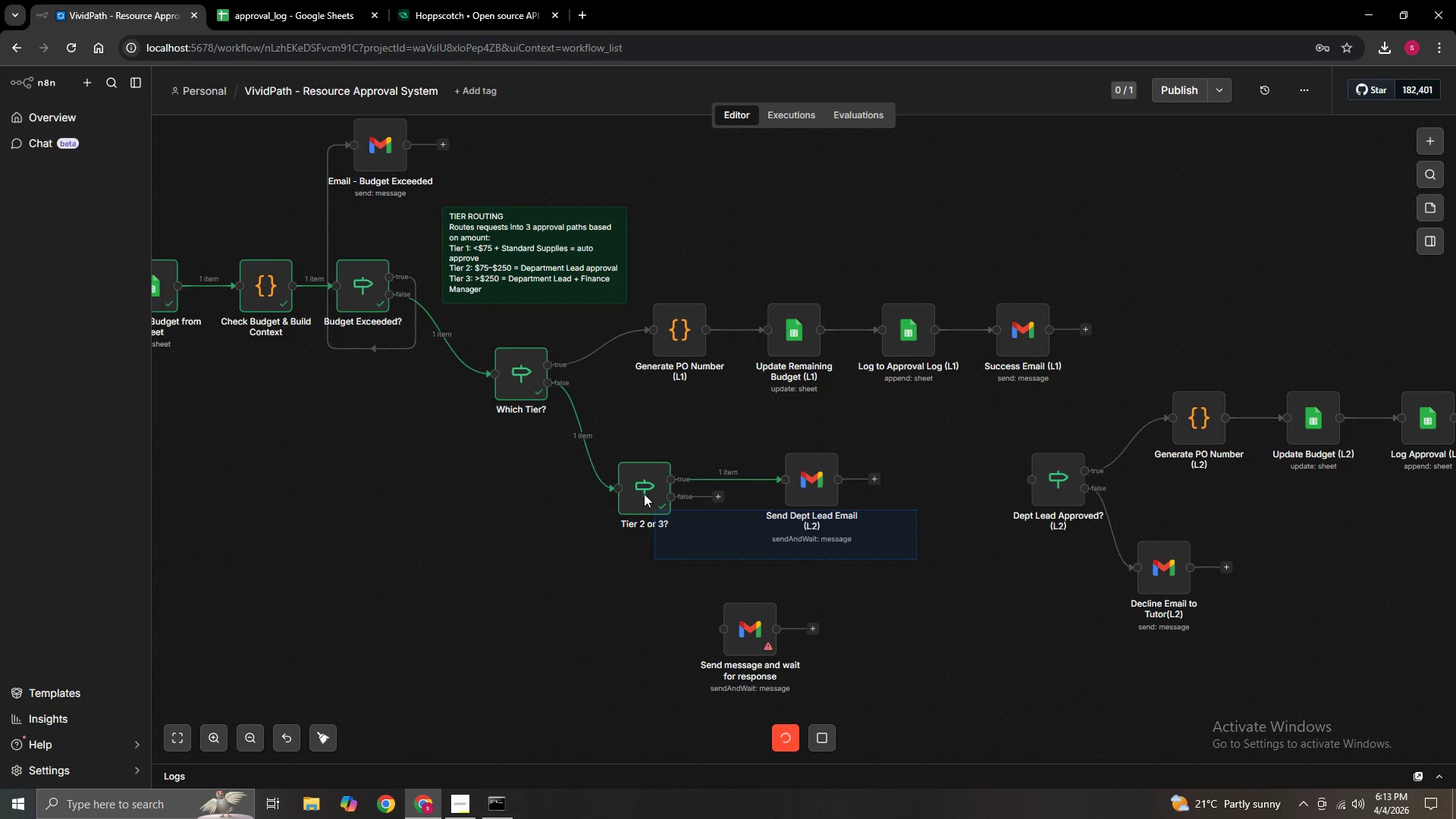 
left_click([643, 494])
 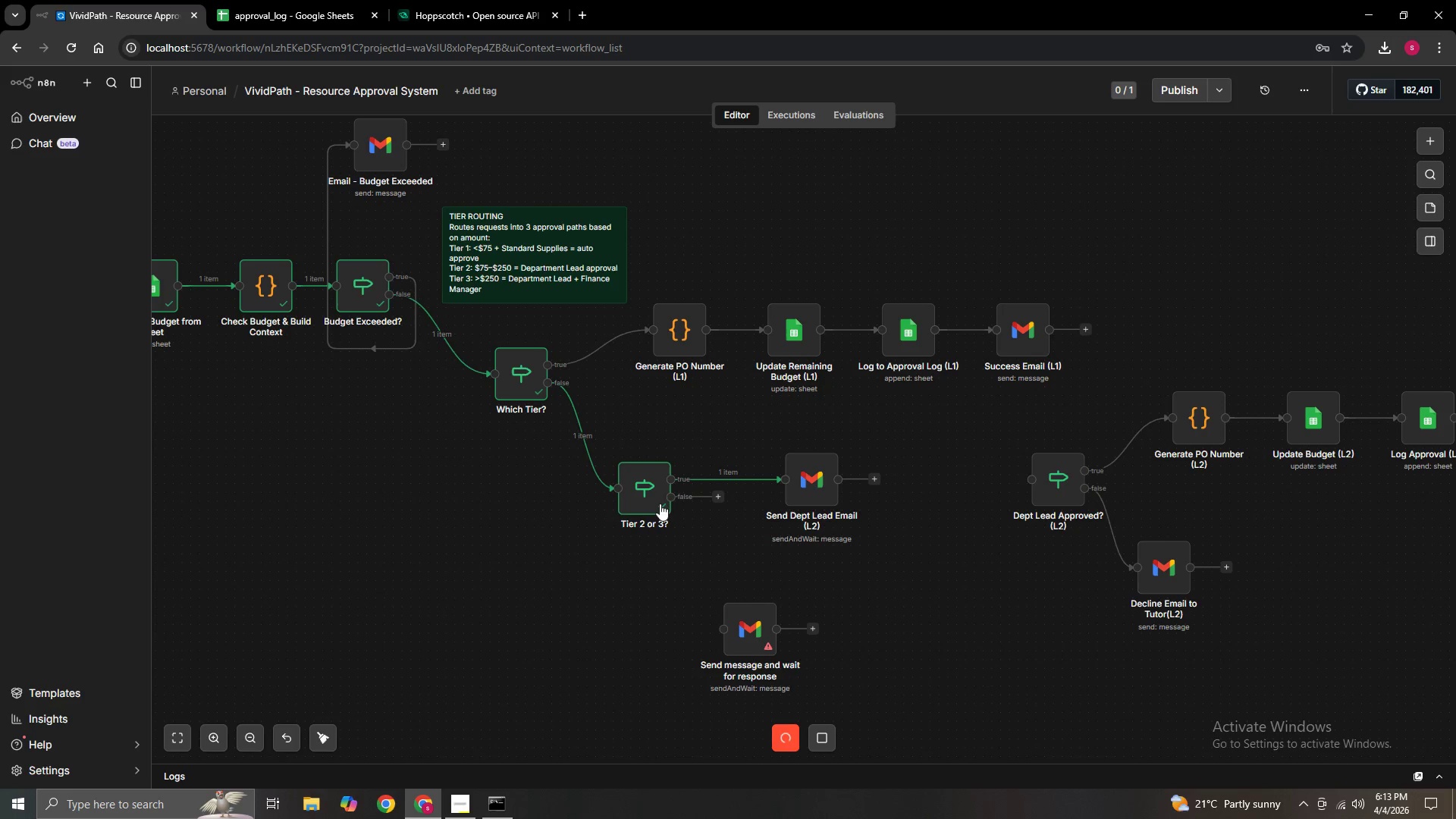 
double_click([654, 479])
 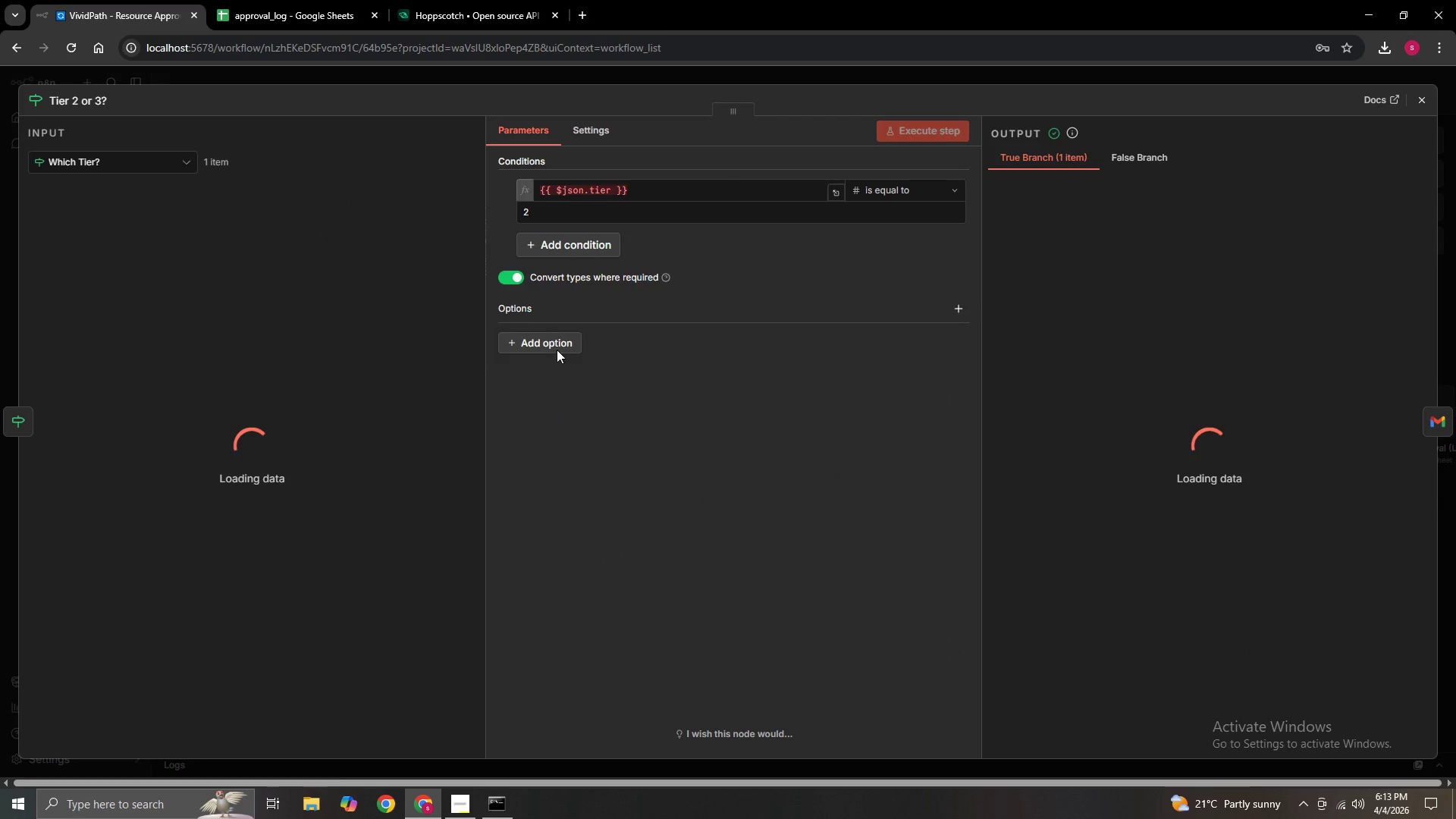 
left_click([21, 418])
 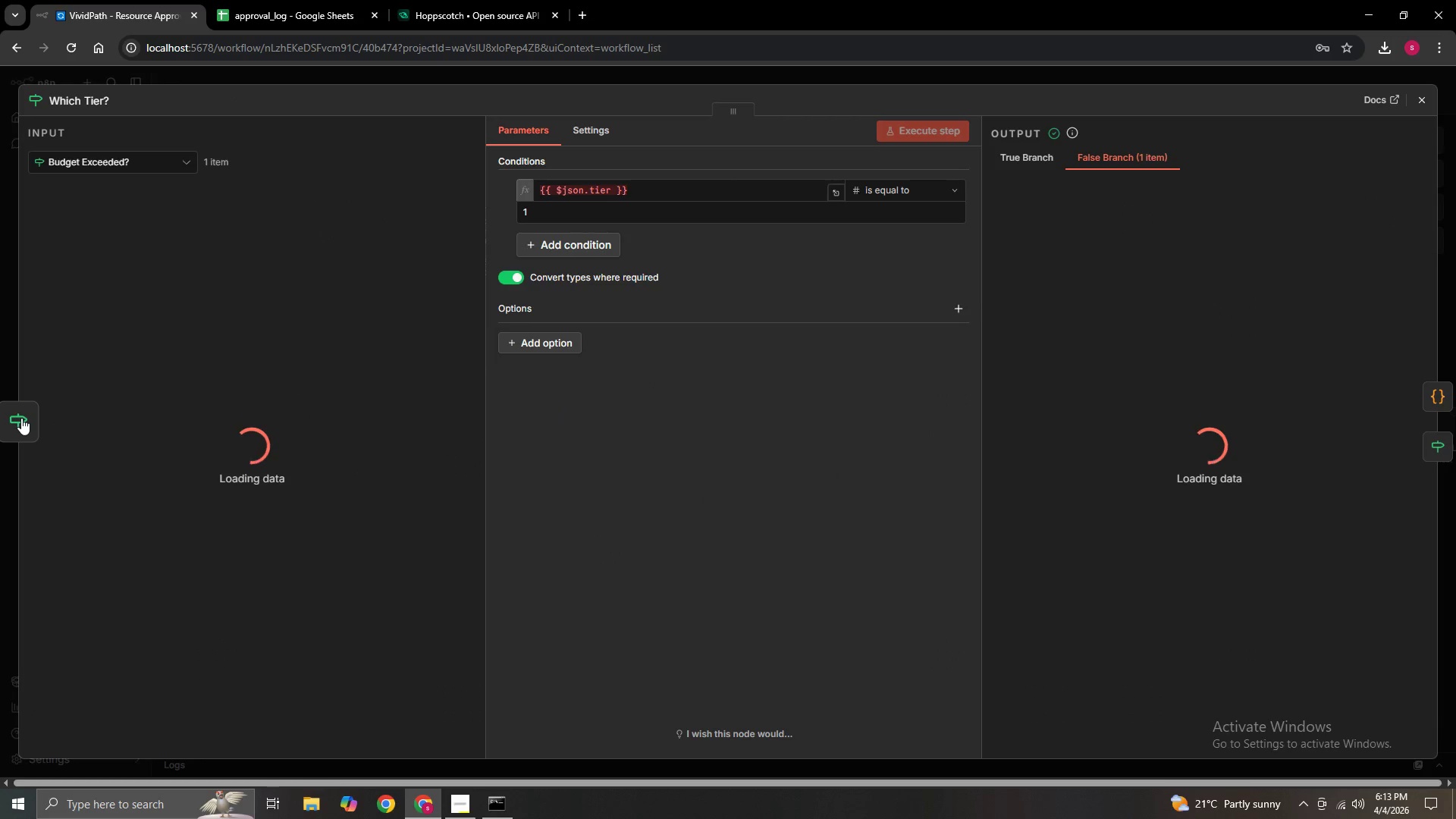 
double_click([21, 418])
 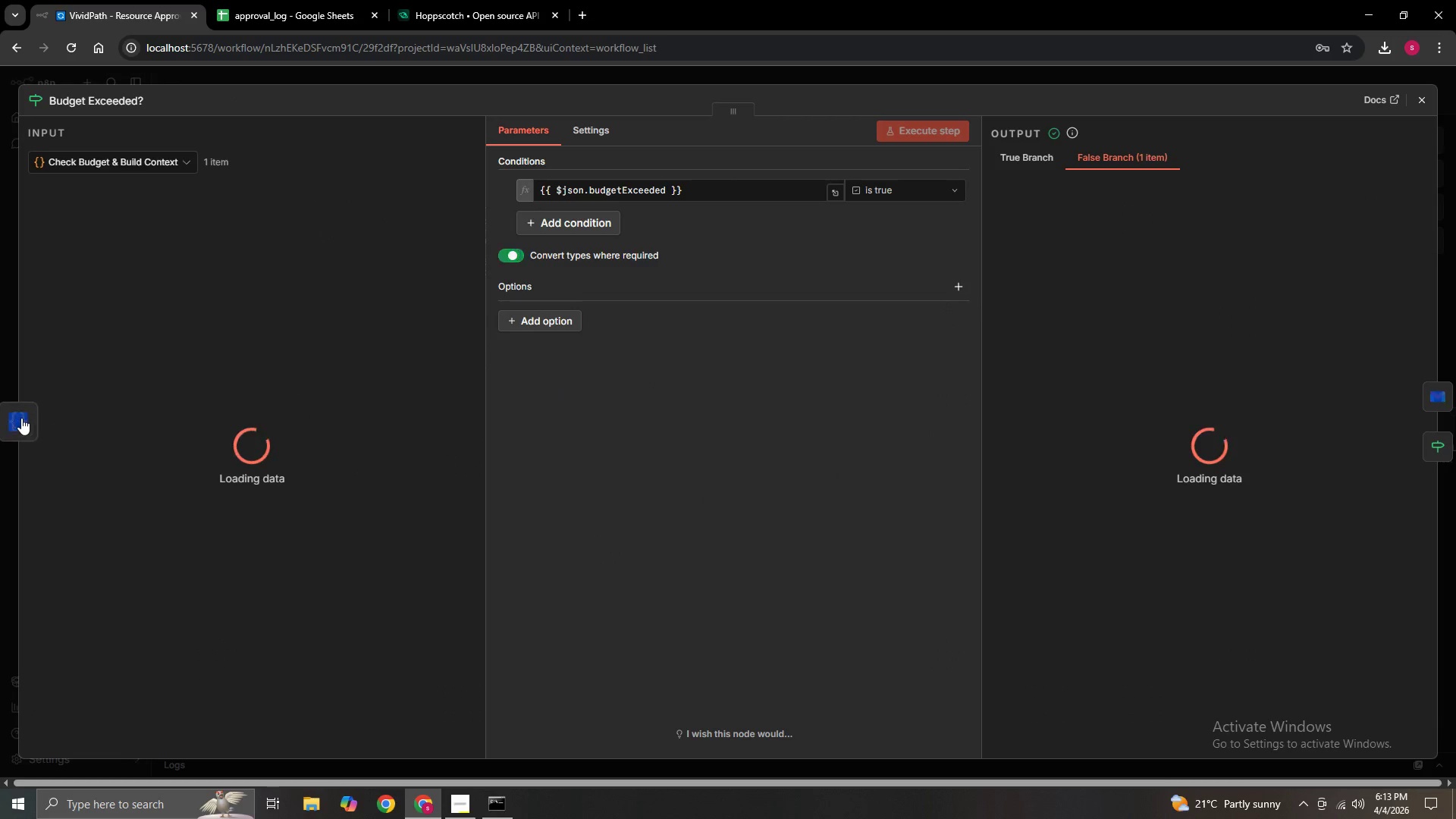 
triple_click([21, 418])
 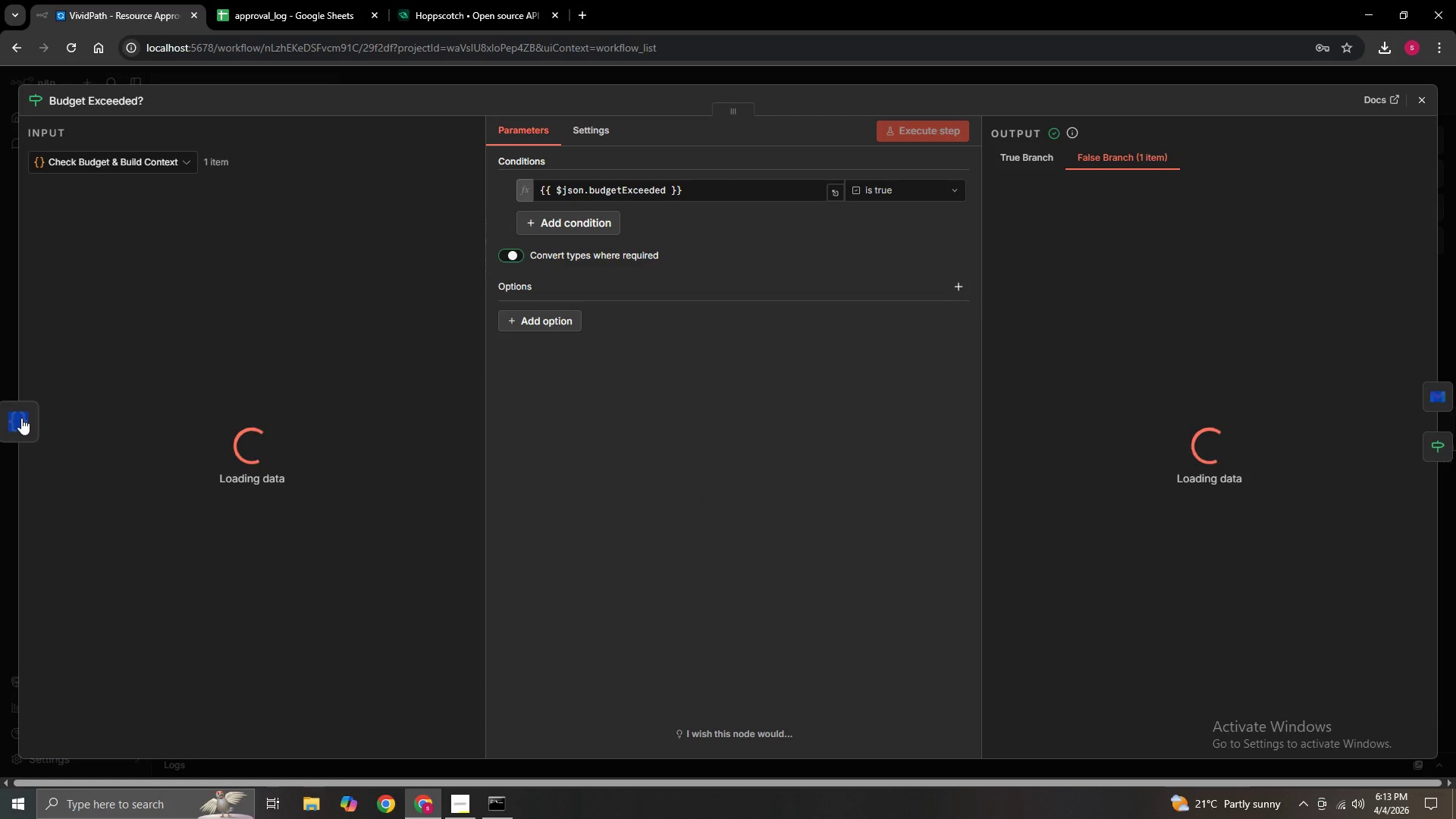 
triple_click([21, 418])
 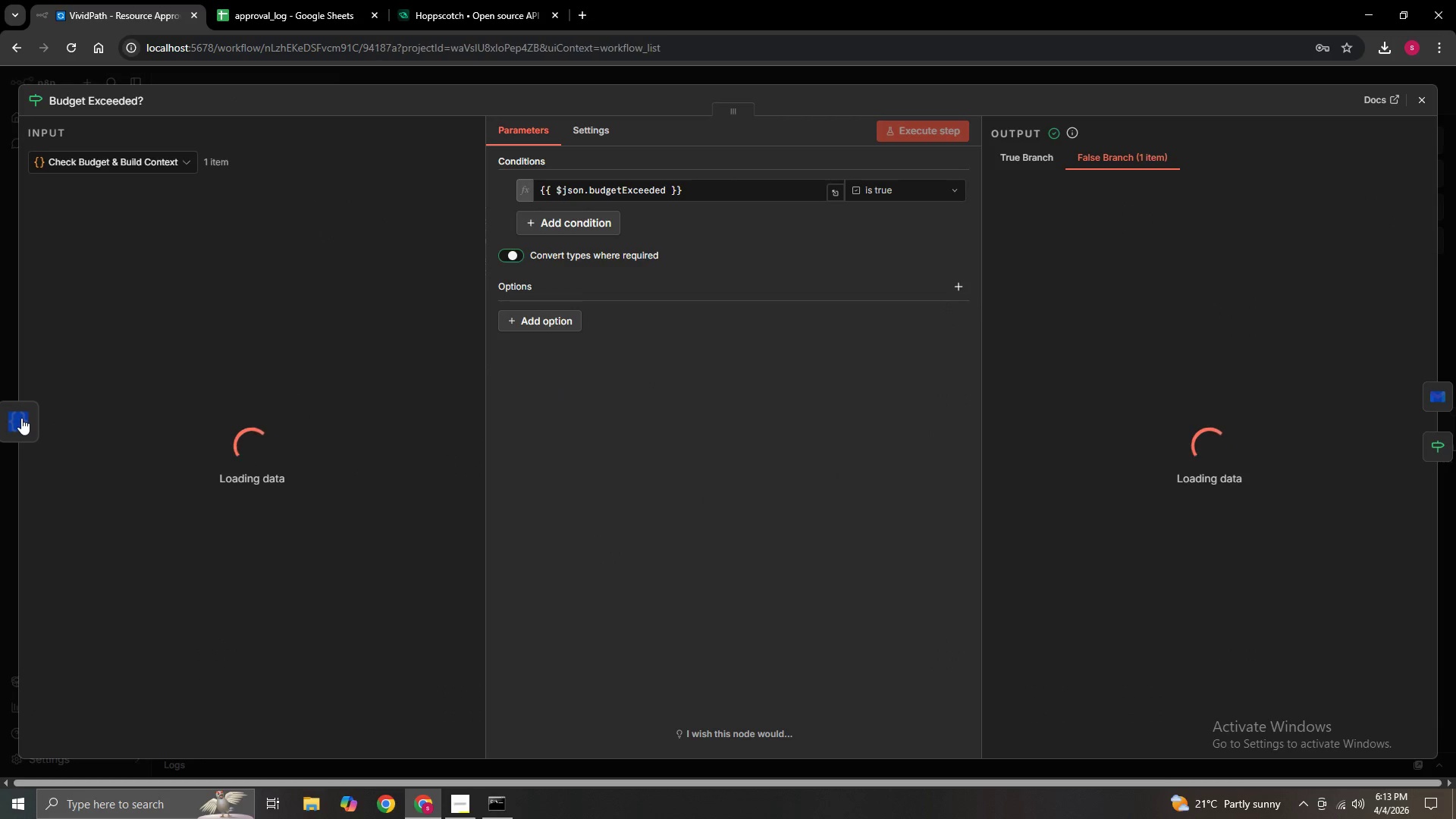 
triple_click([21, 418])
 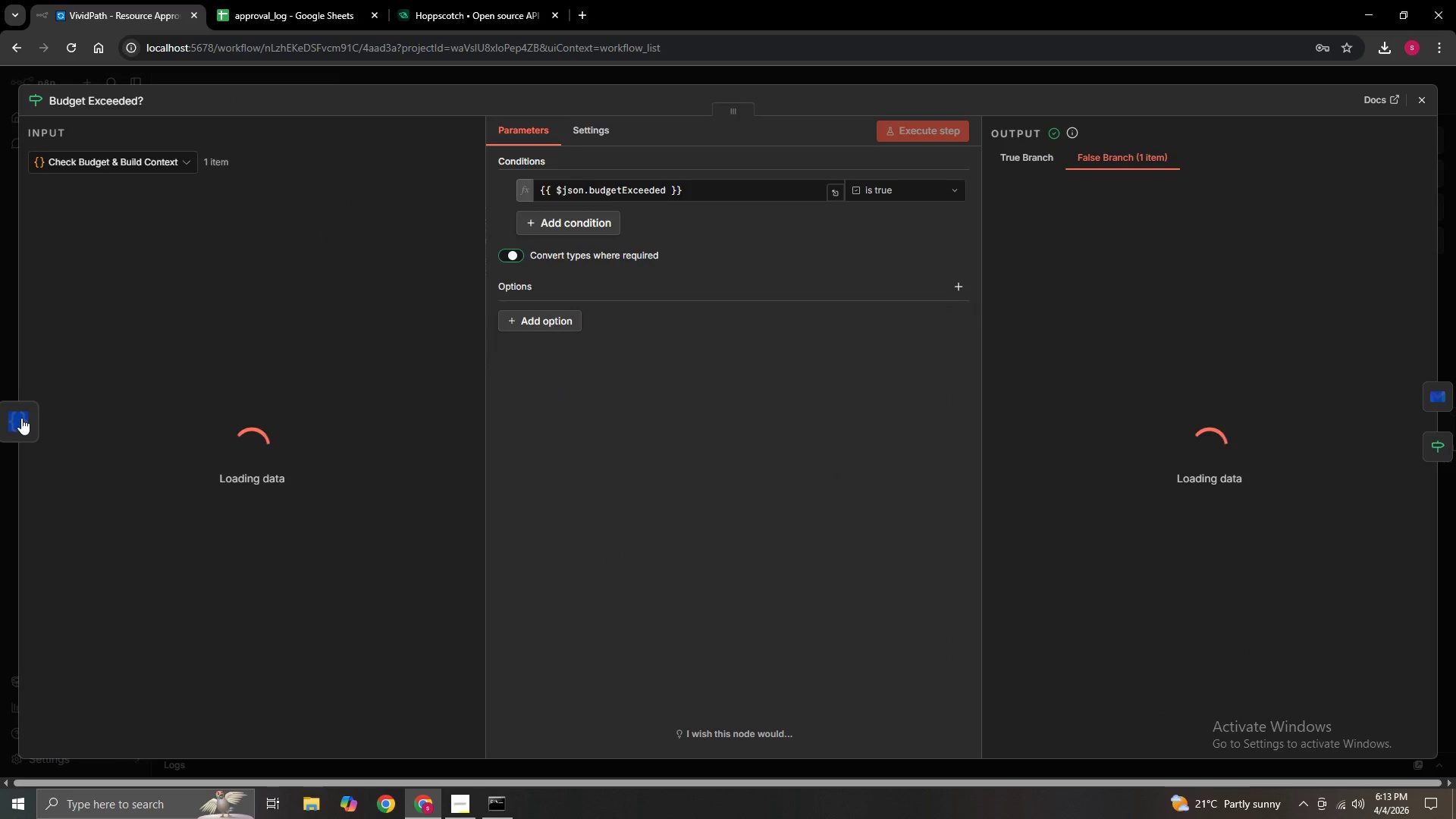 
triple_click([21, 418])
 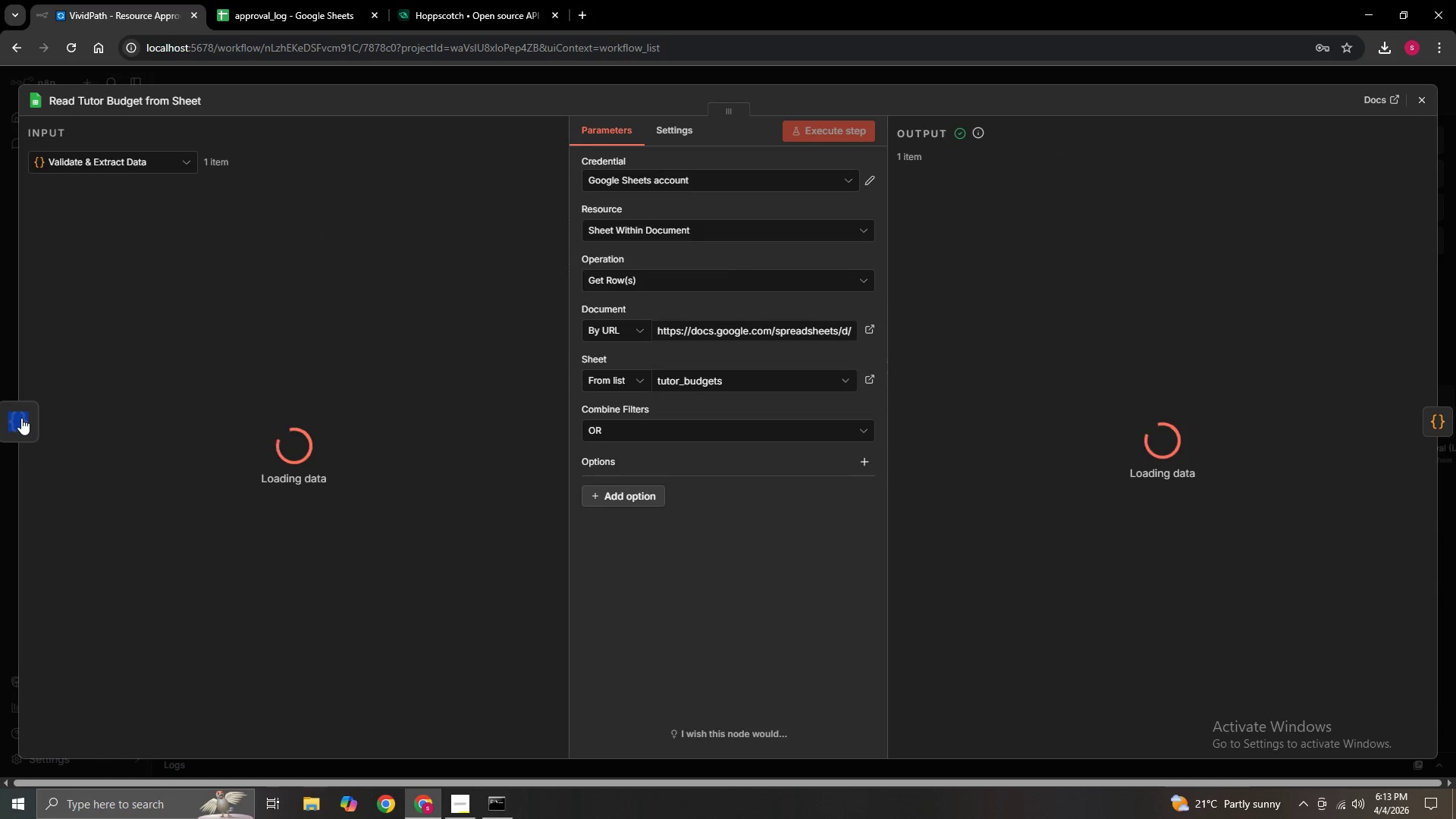 
left_click([21, 418])
 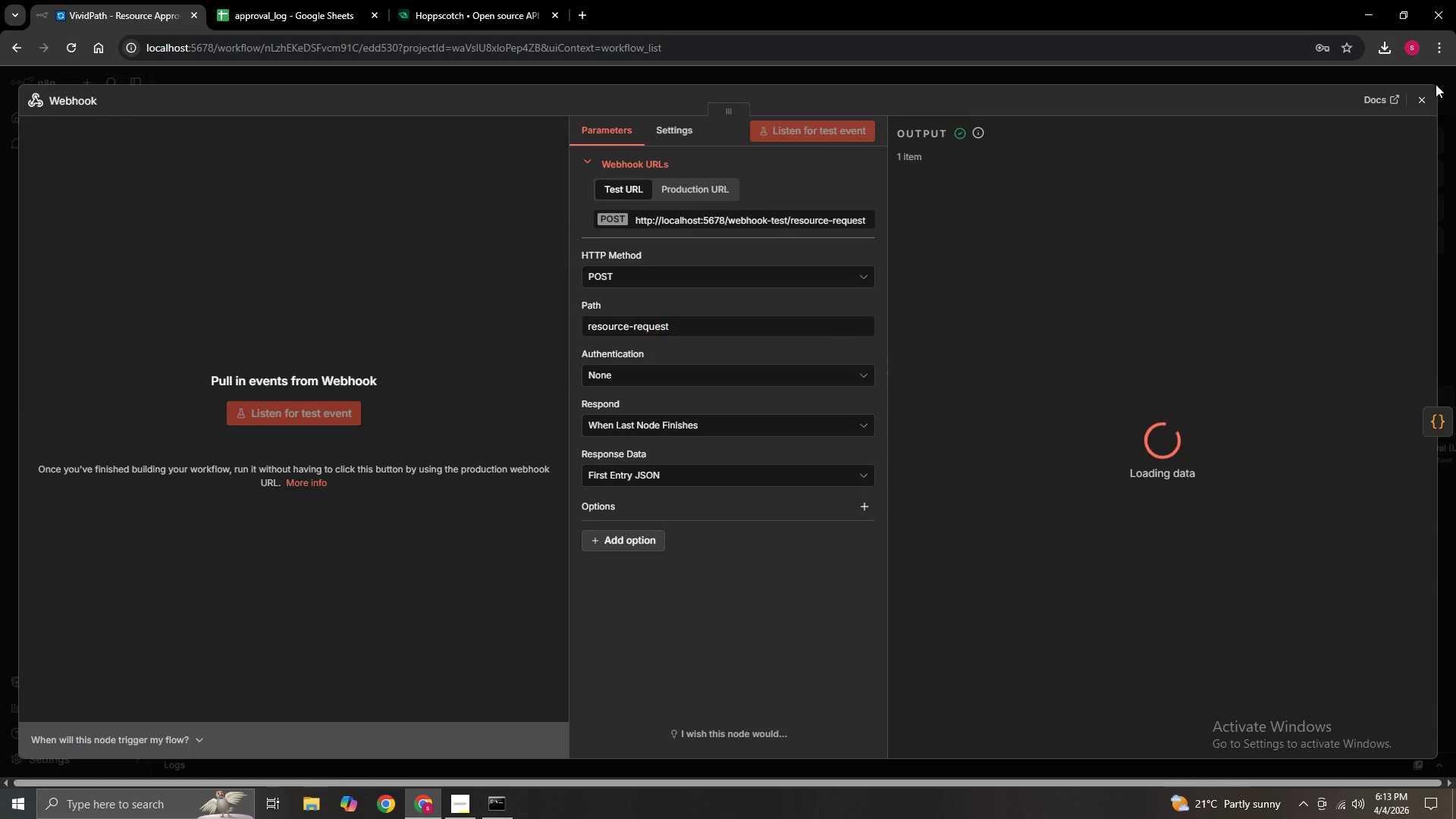 
left_click([1424, 106])
 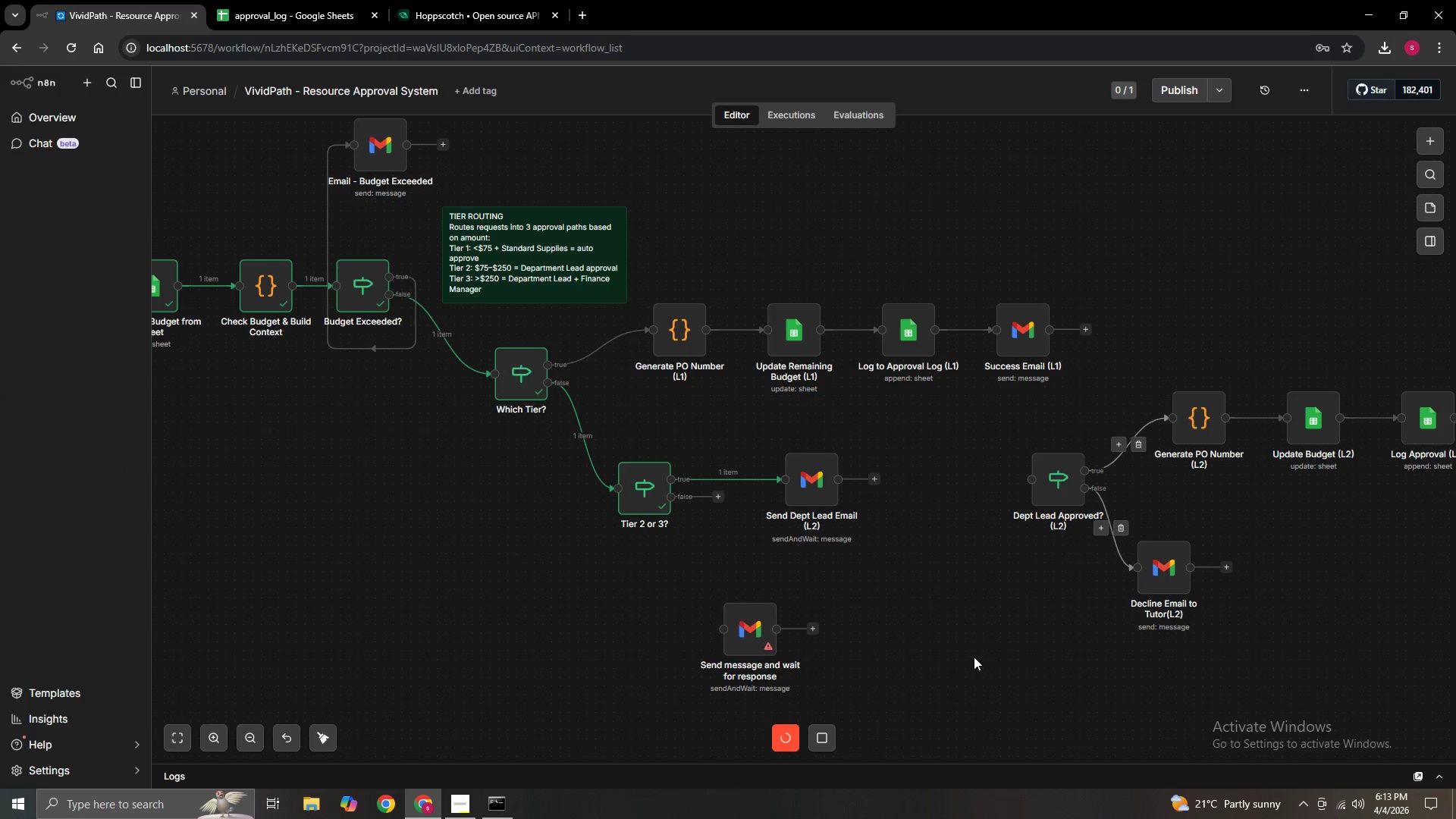 
hold_key(key=ControlLeft, duration=0.73)
left_click_drag(start_coordinate=[973, 657], to_coordinate=[789, 627])
 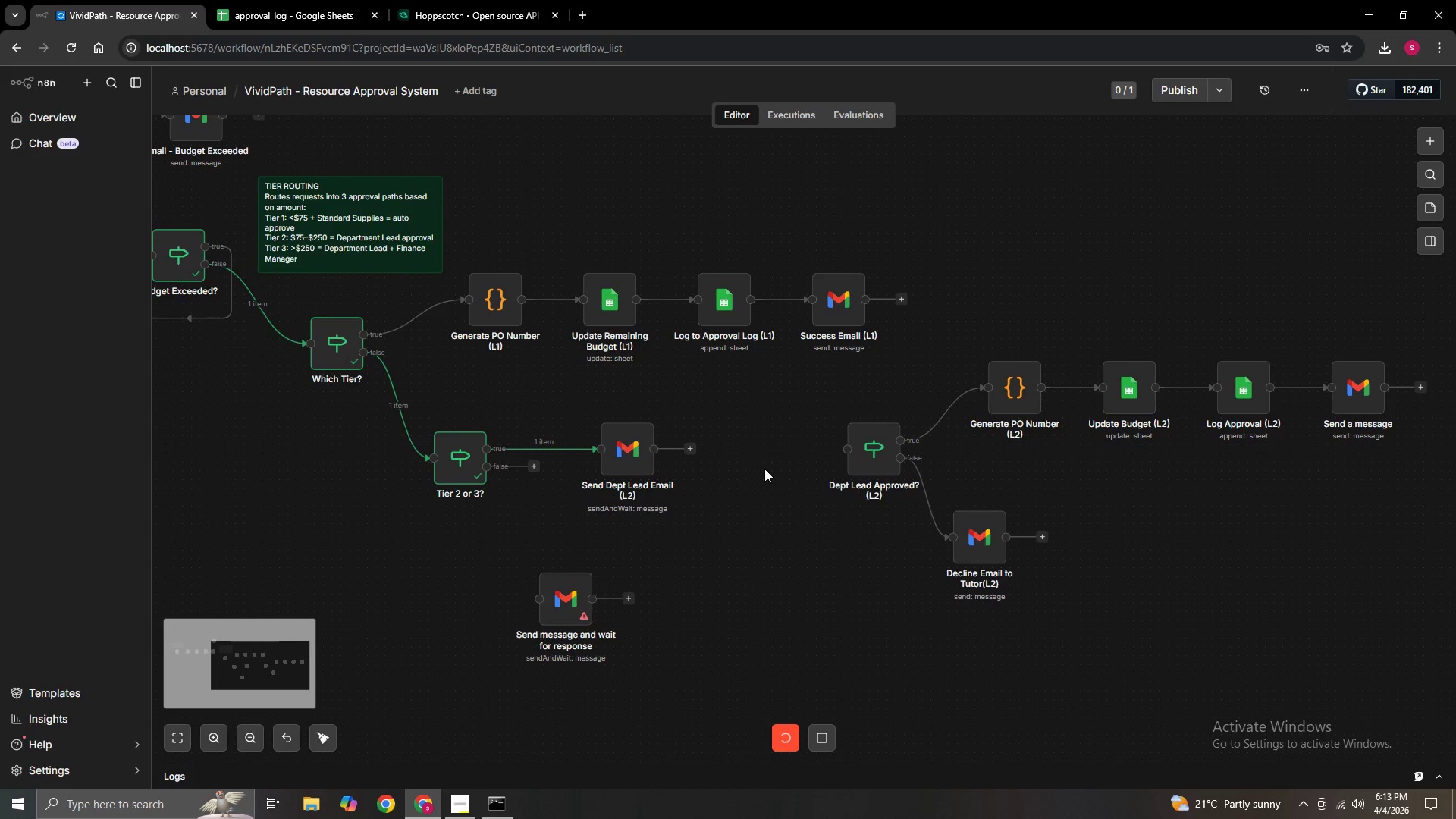 
left_click([764, 463])
 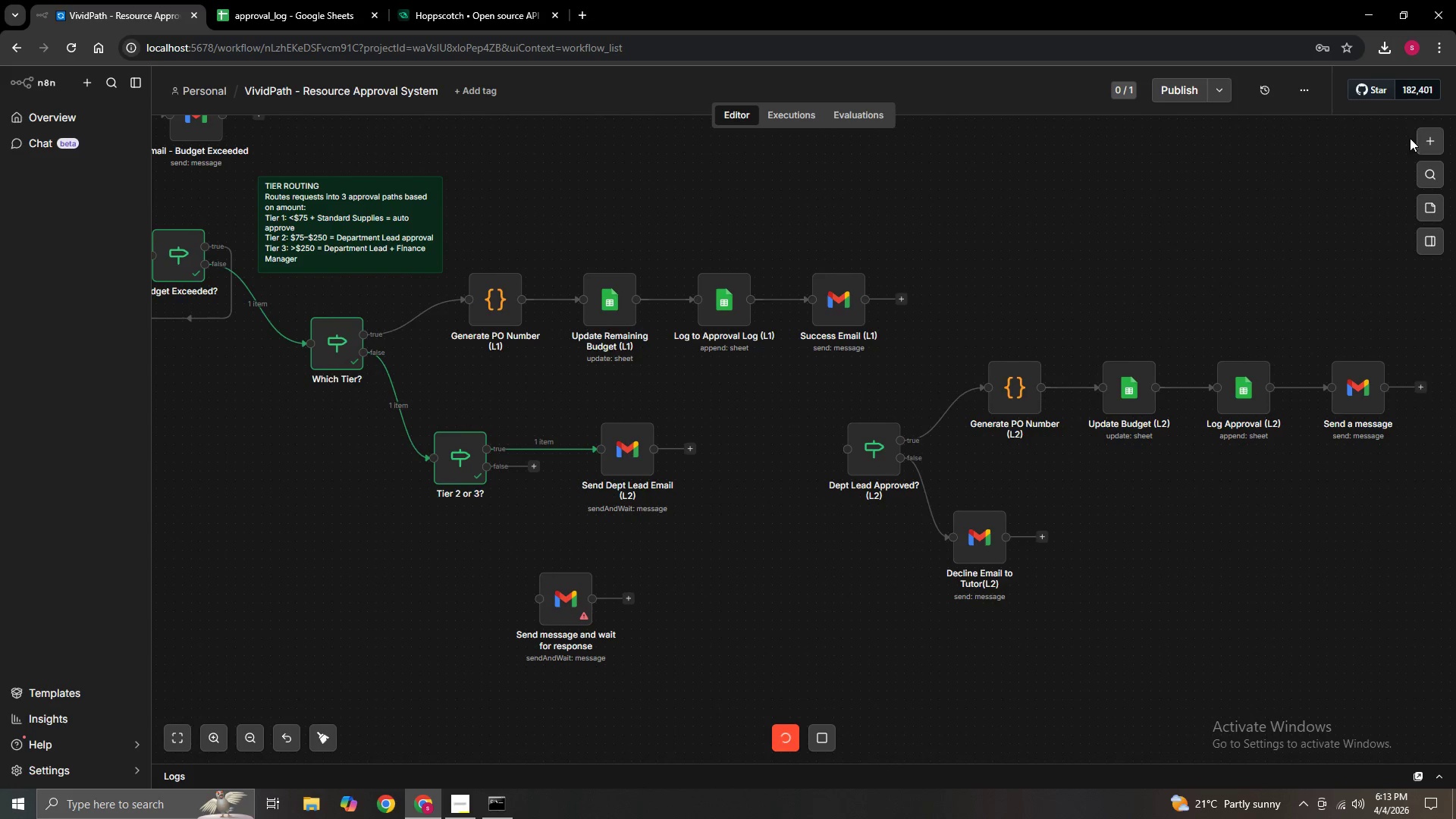 
left_click([1439, 140])
 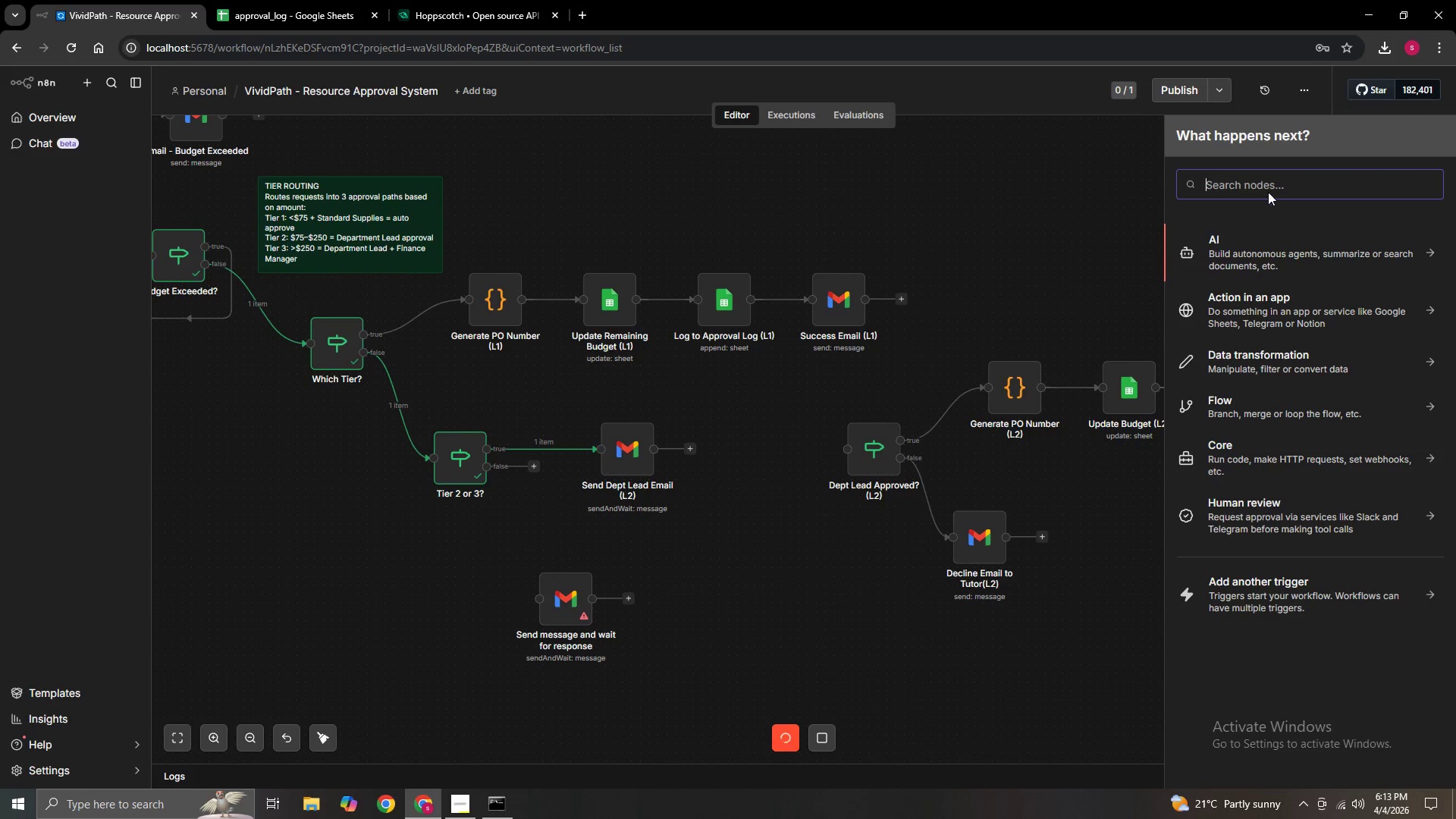 
left_click([1267, 187])
 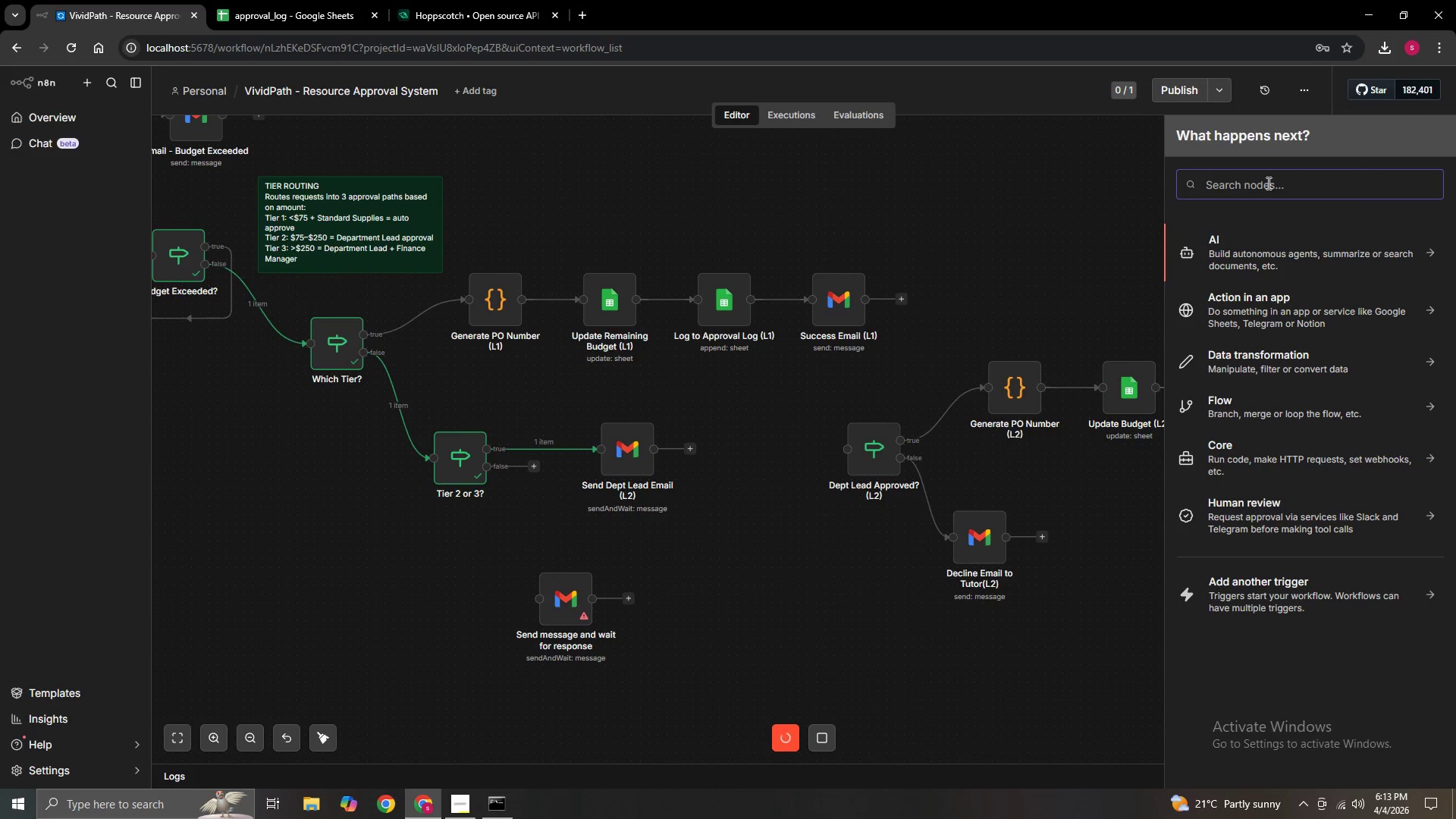 
key(W)
 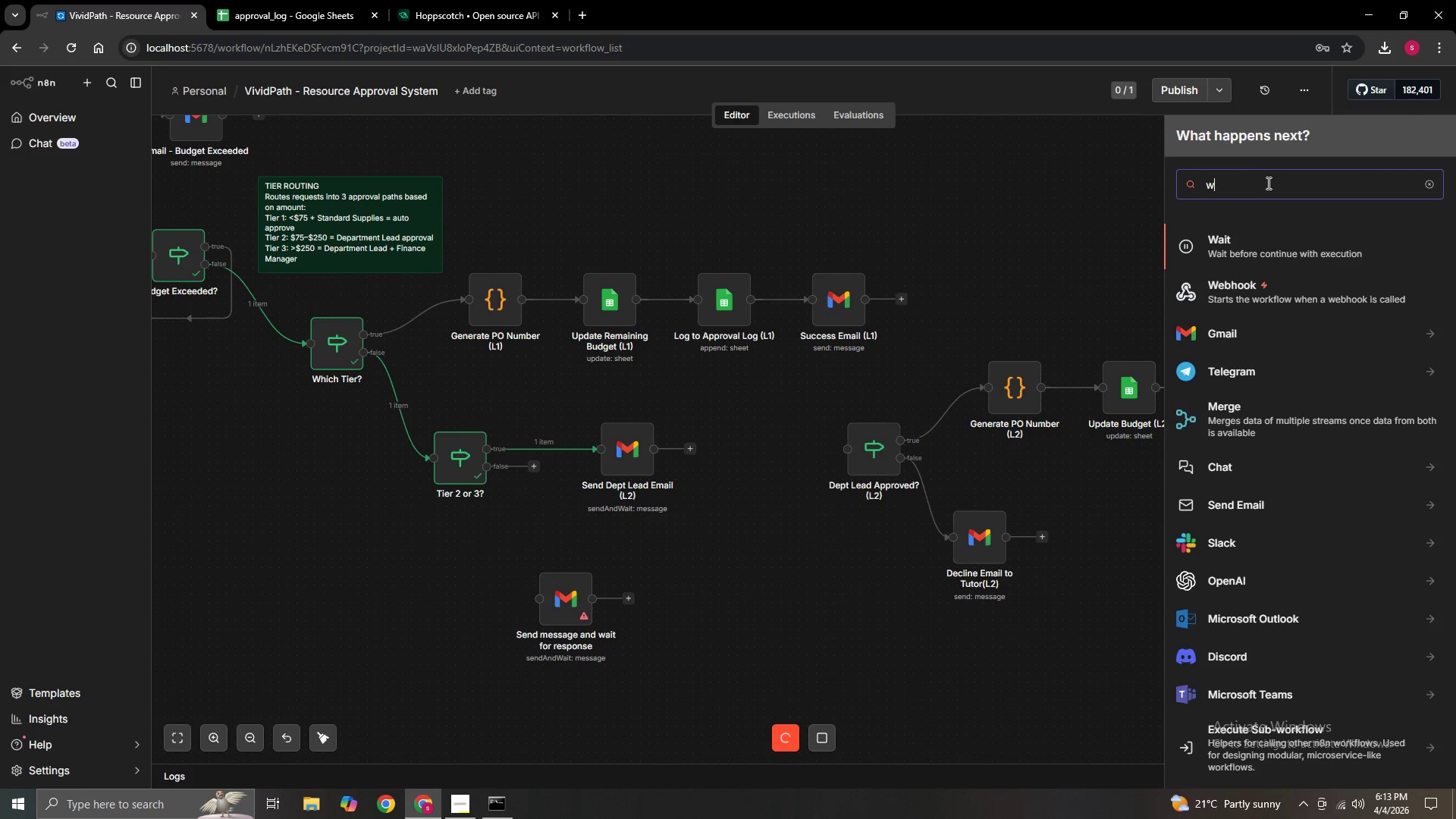 
left_click([1266, 255])
 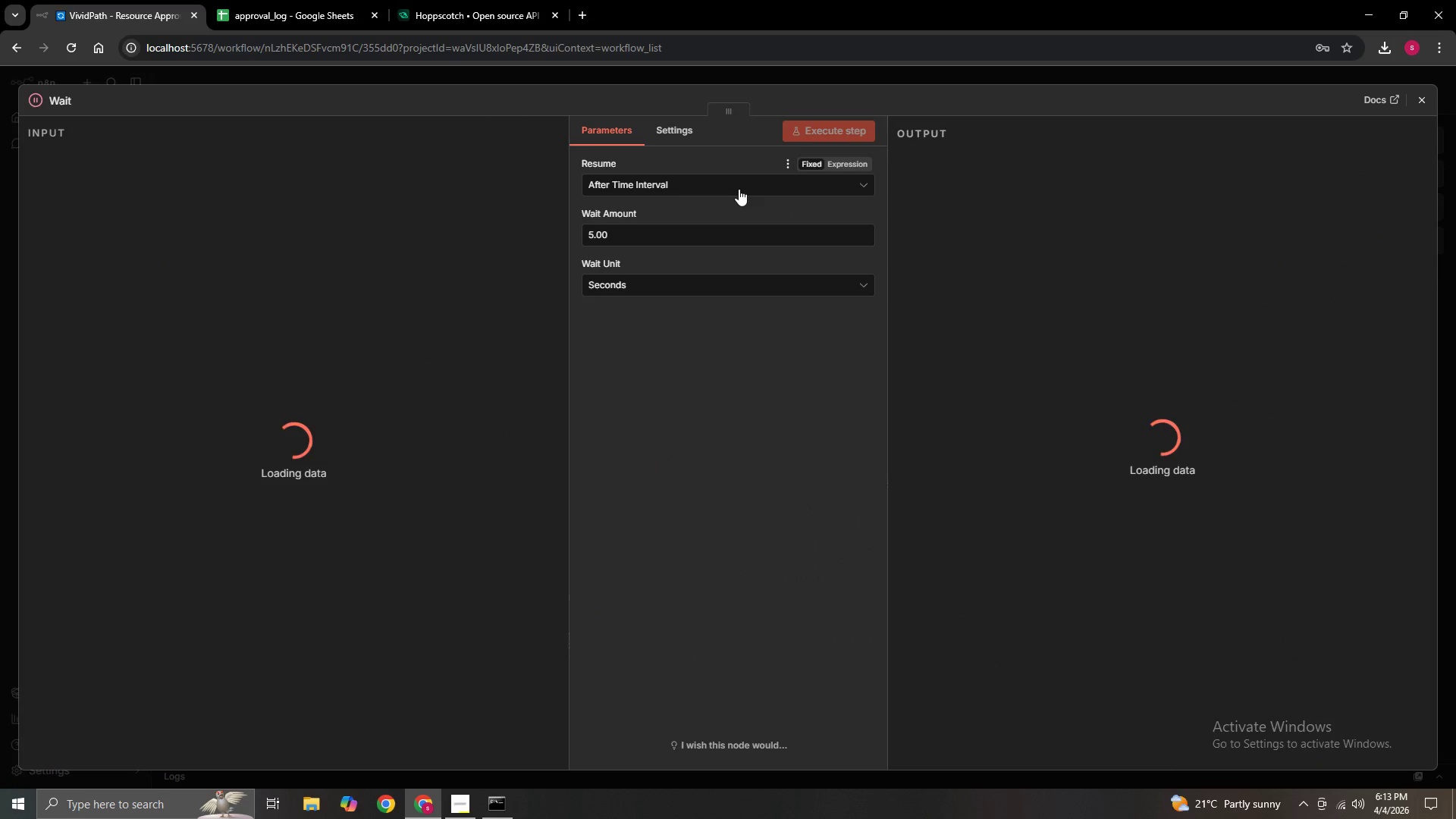 
left_click([739, 189])
 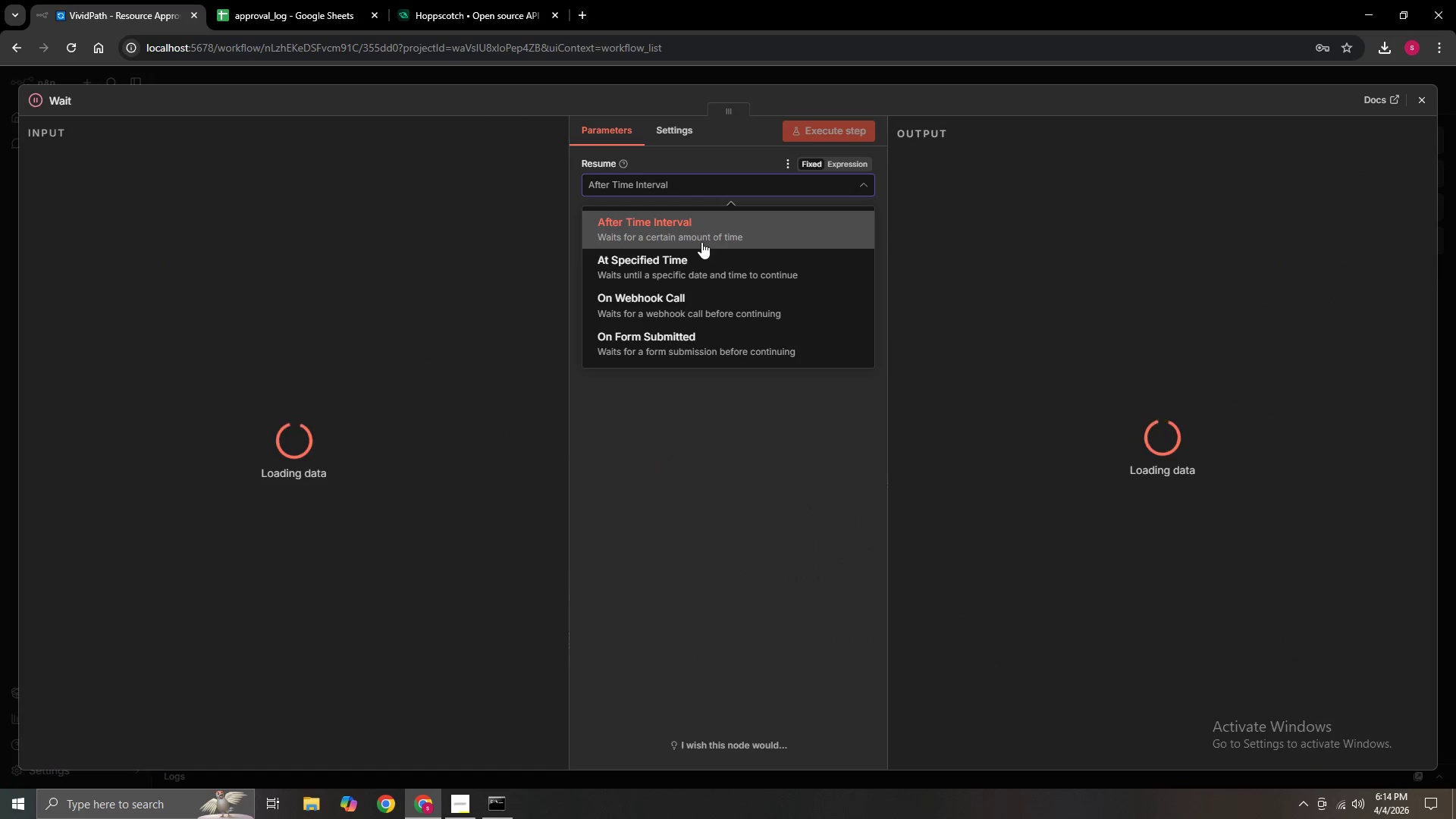 
left_click([699, 228])
 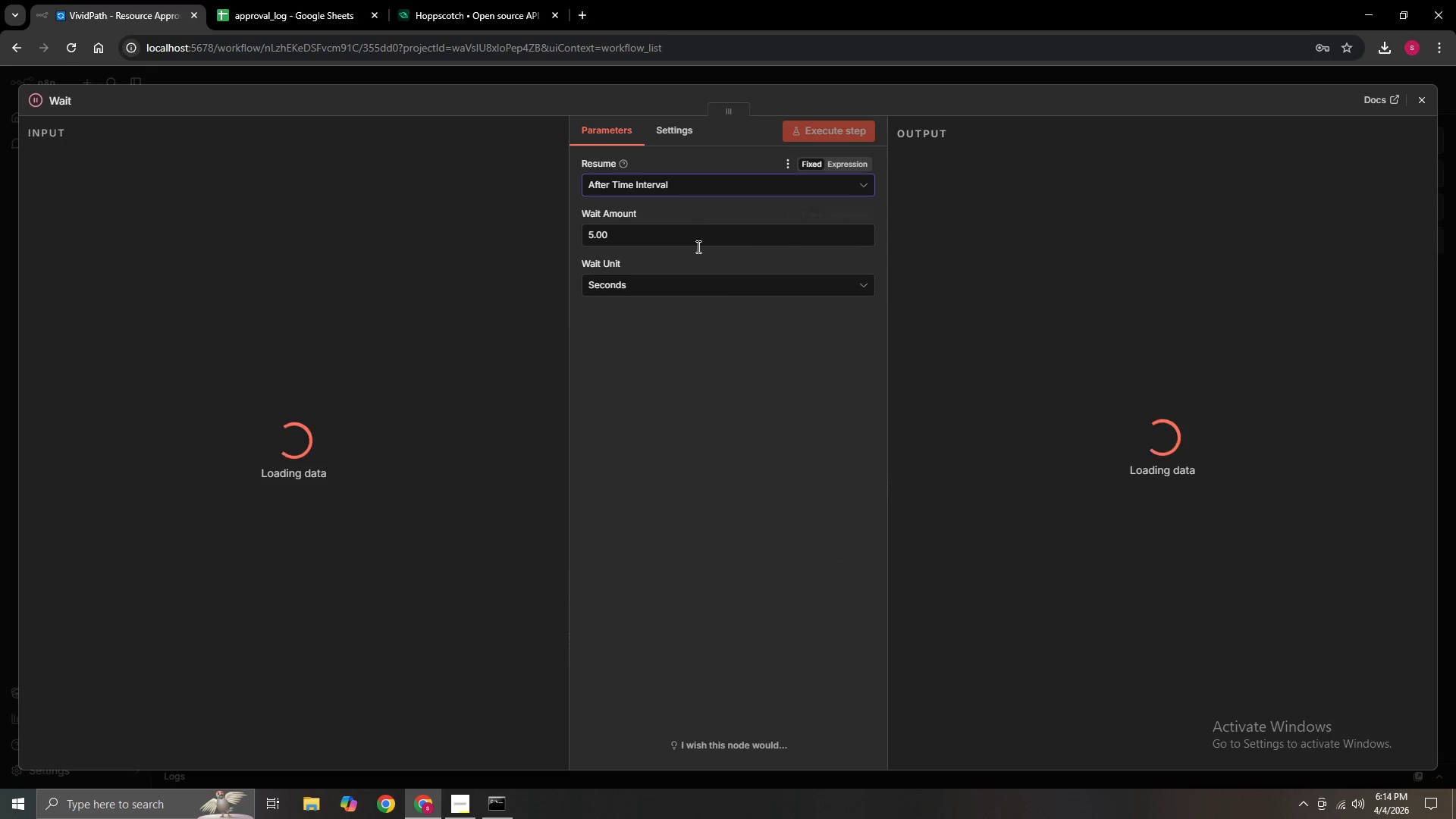 
left_click([695, 241])
 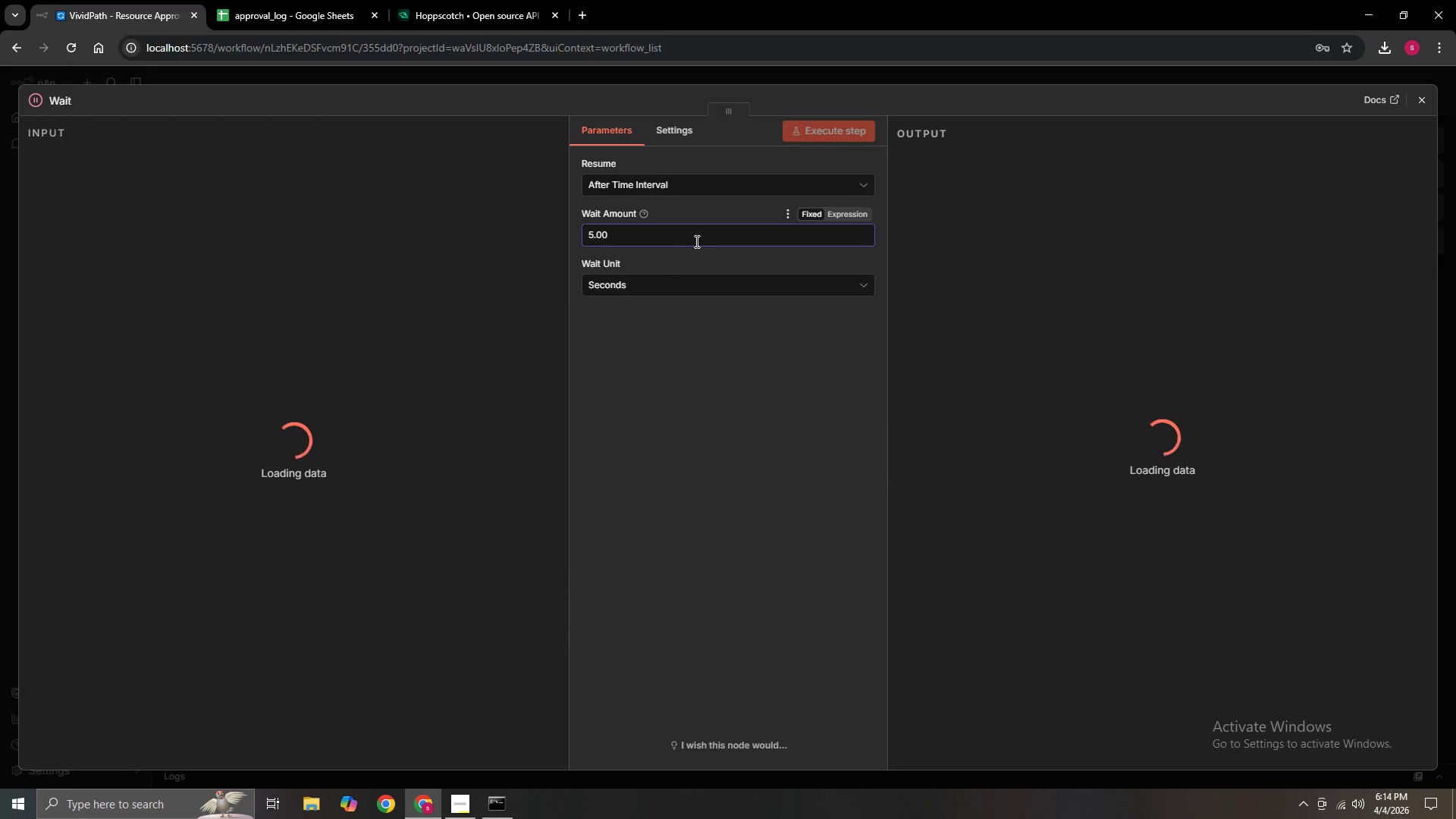 
hold_key(key=Insert, duration=0.31)
 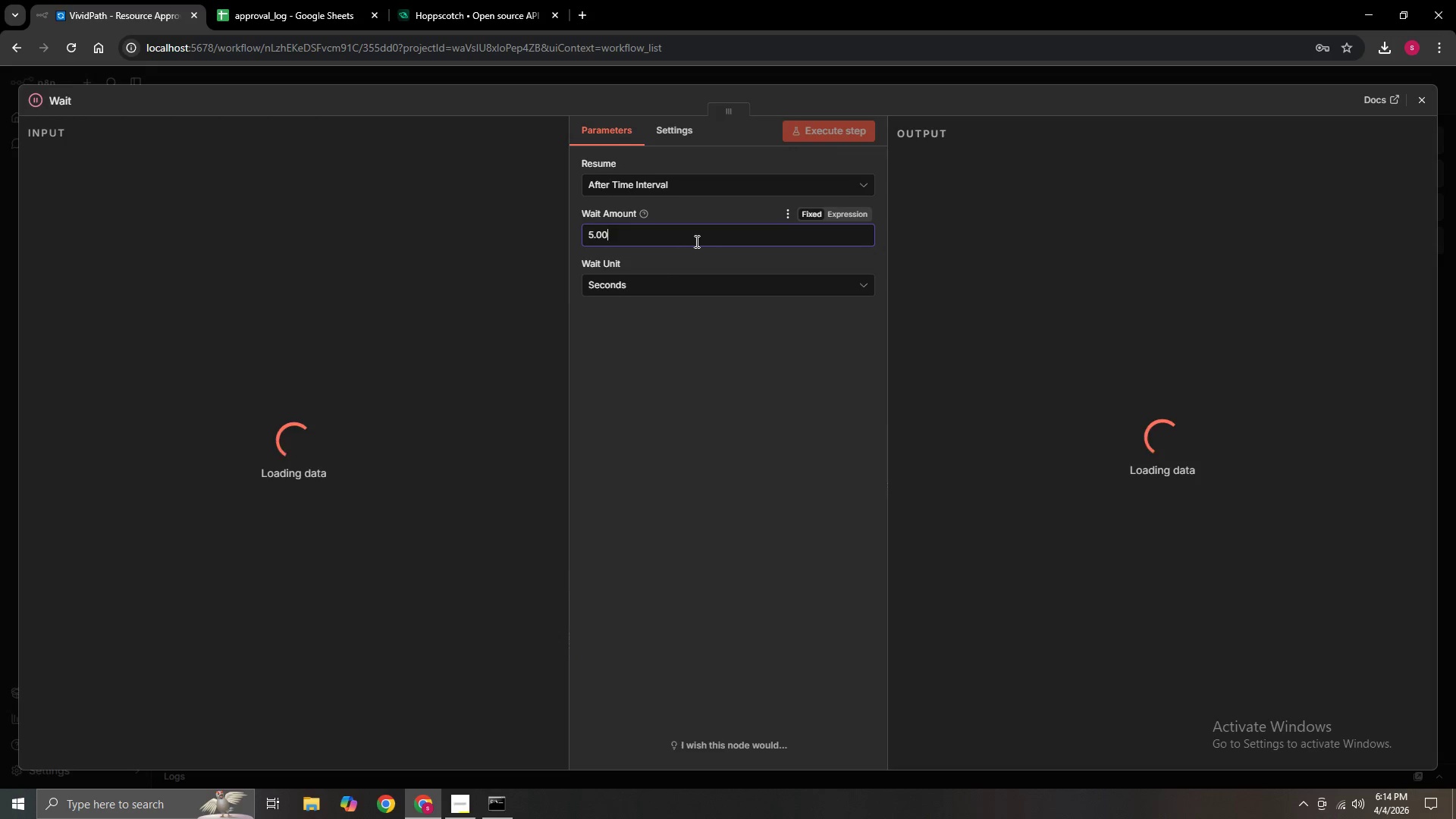 
hold_key(key=Backspace, duration=0.94)
 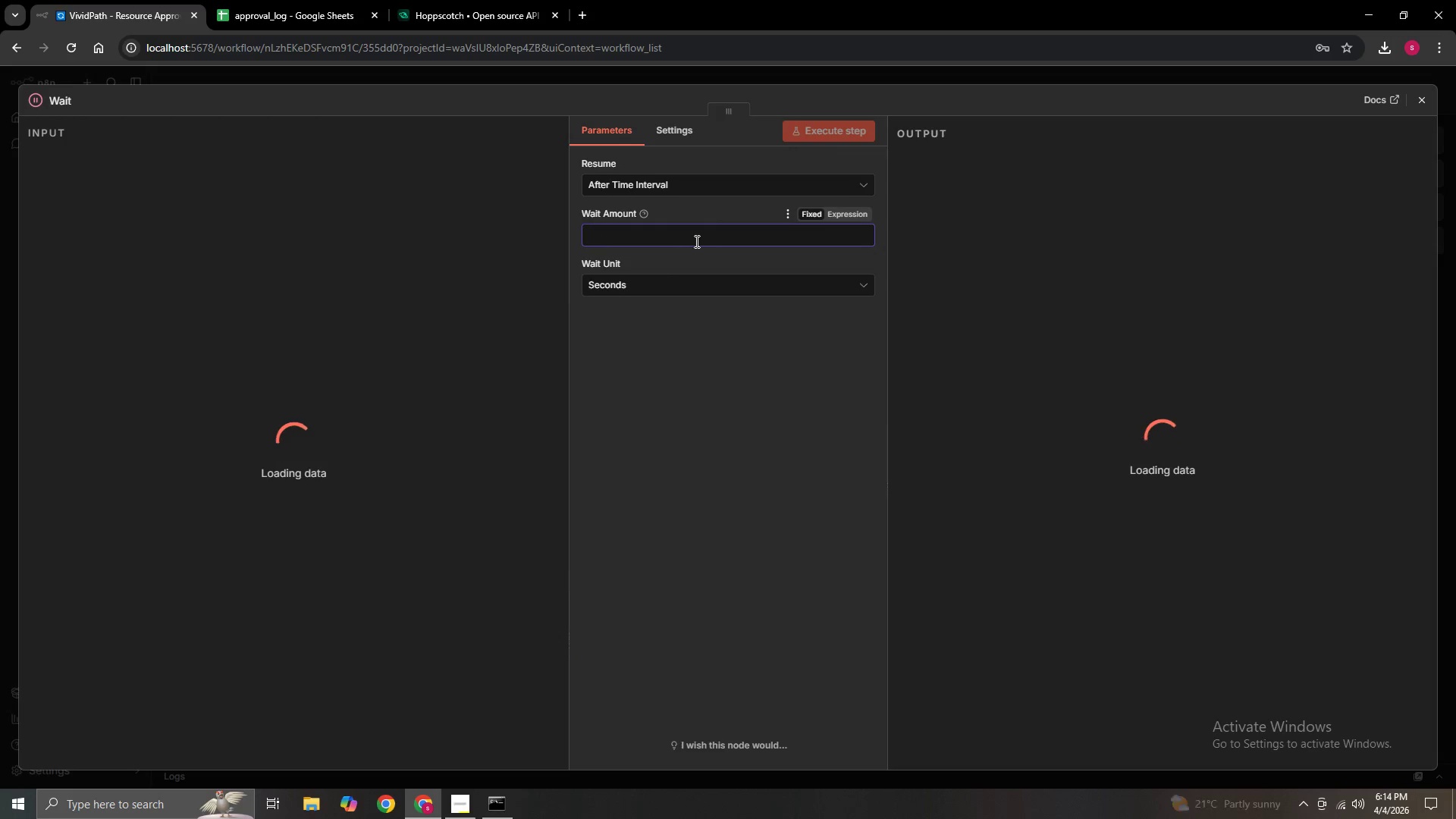 
type(48)
 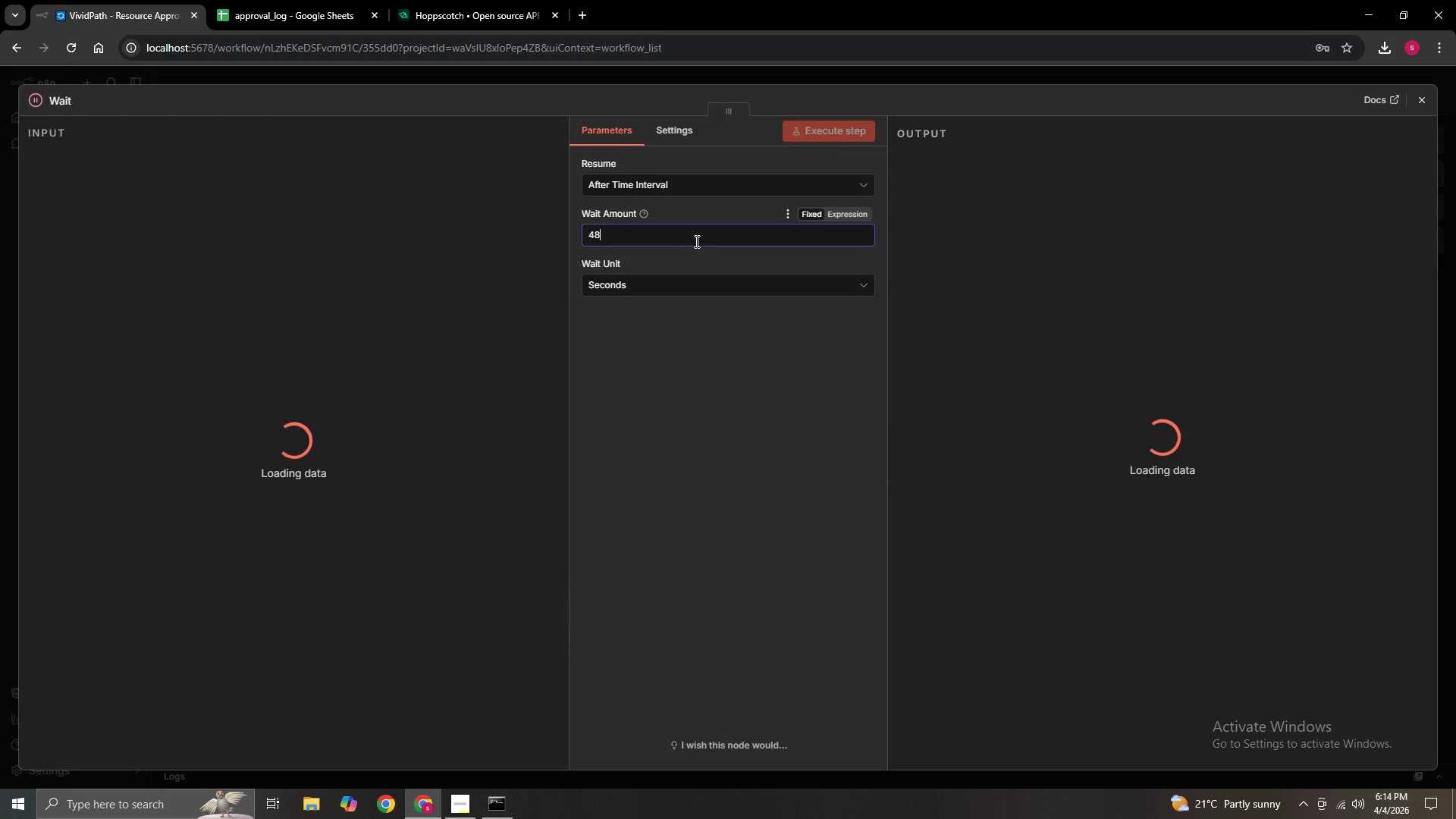 
left_click([687, 283])
 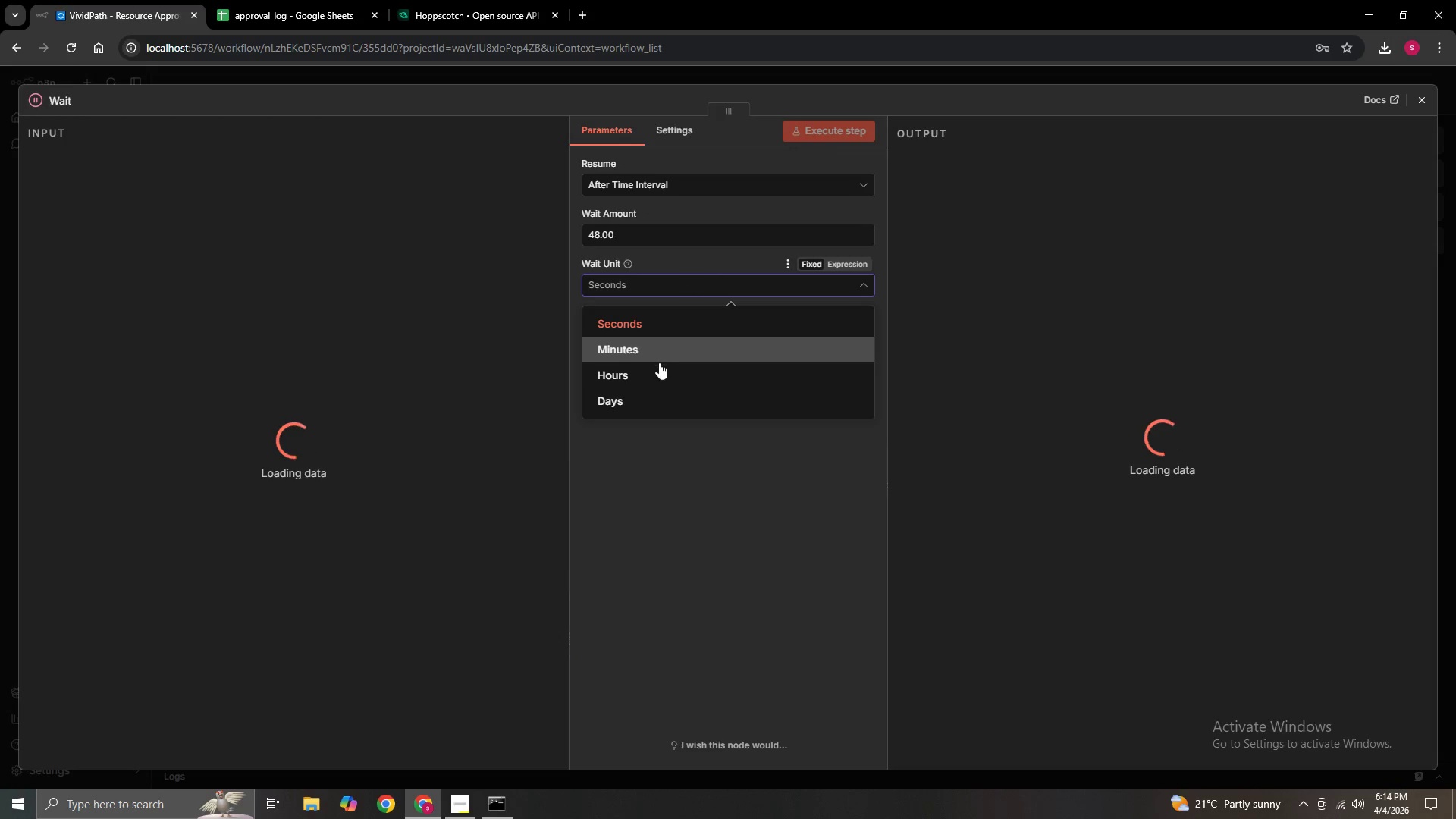 
left_click([659, 362])
 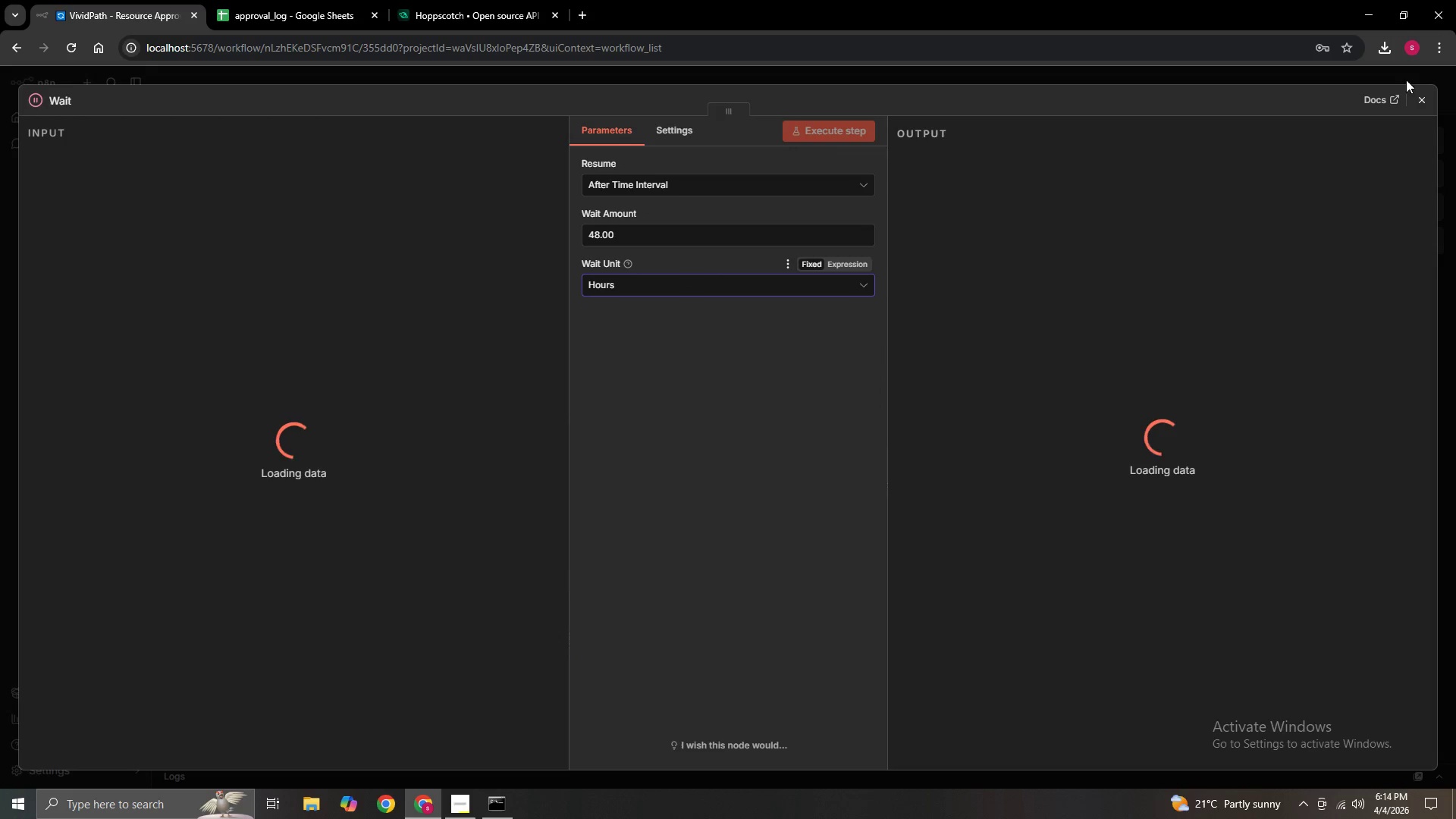 
left_click([1425, 99])
 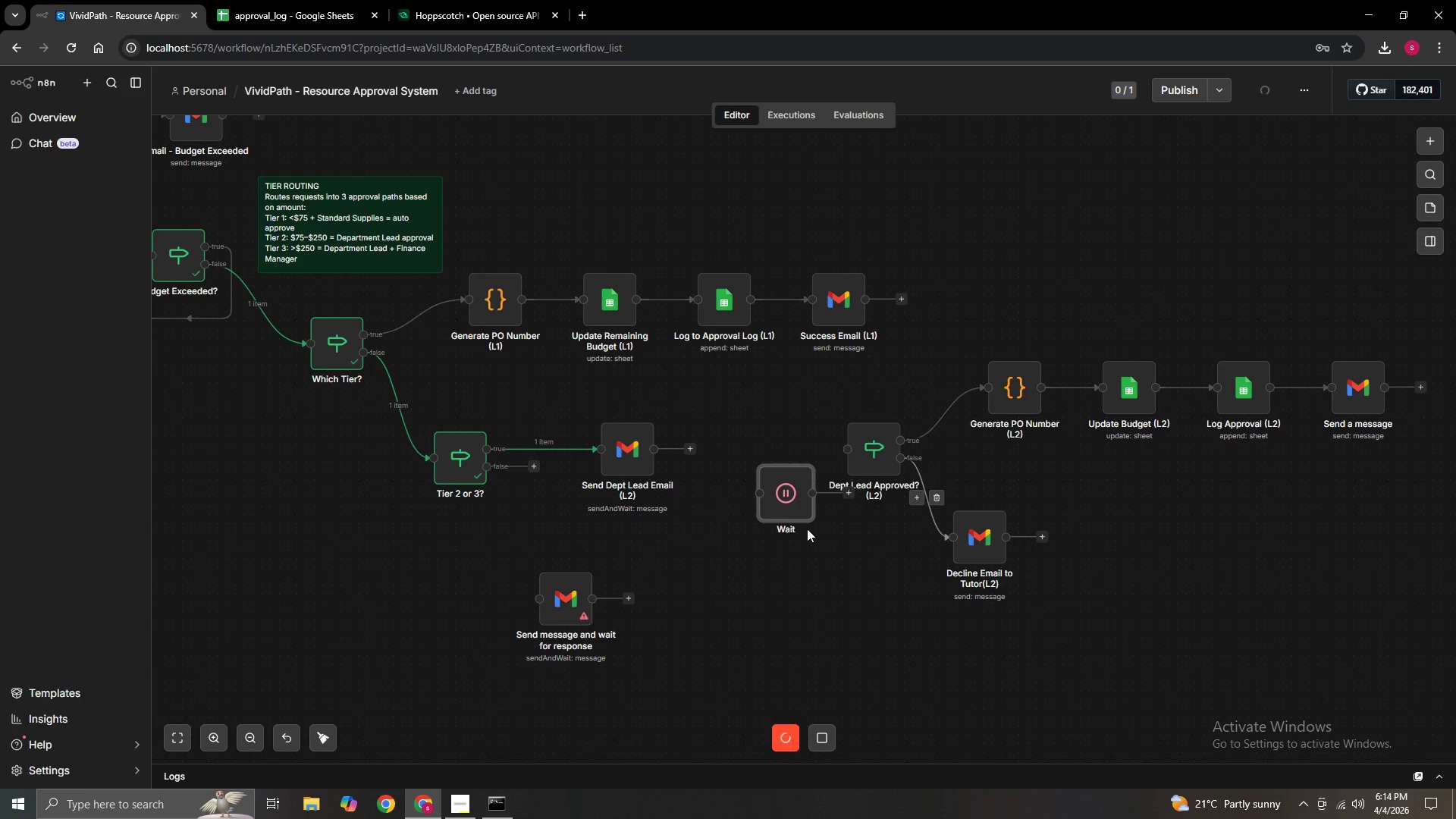 
left_click_drag(start_coordinate=[781, 504], to_coordinate=[732, 463])
 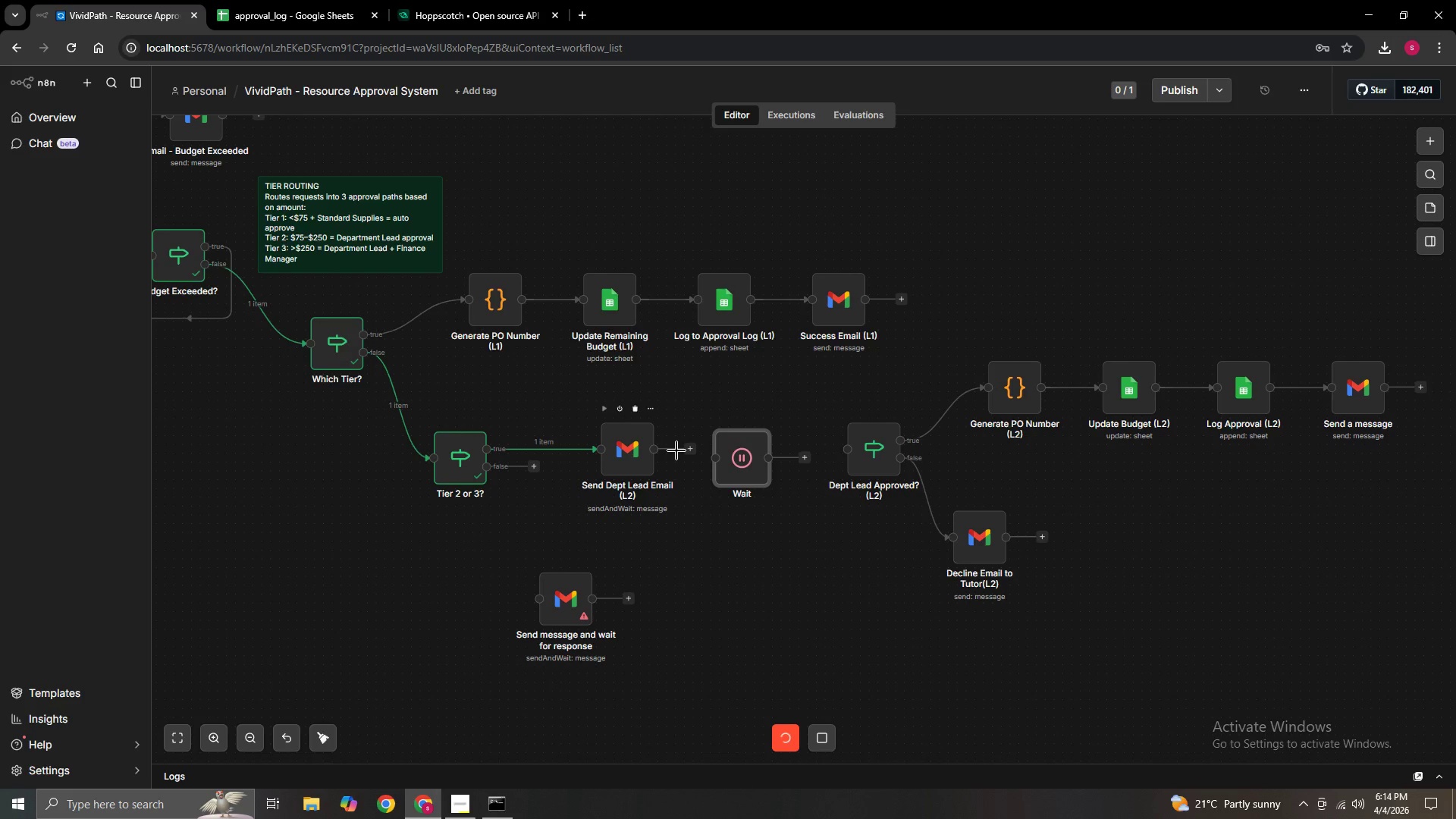 
left_click_drag(start_coordinate=[677, 450], to_coordinate=[709, 456])
 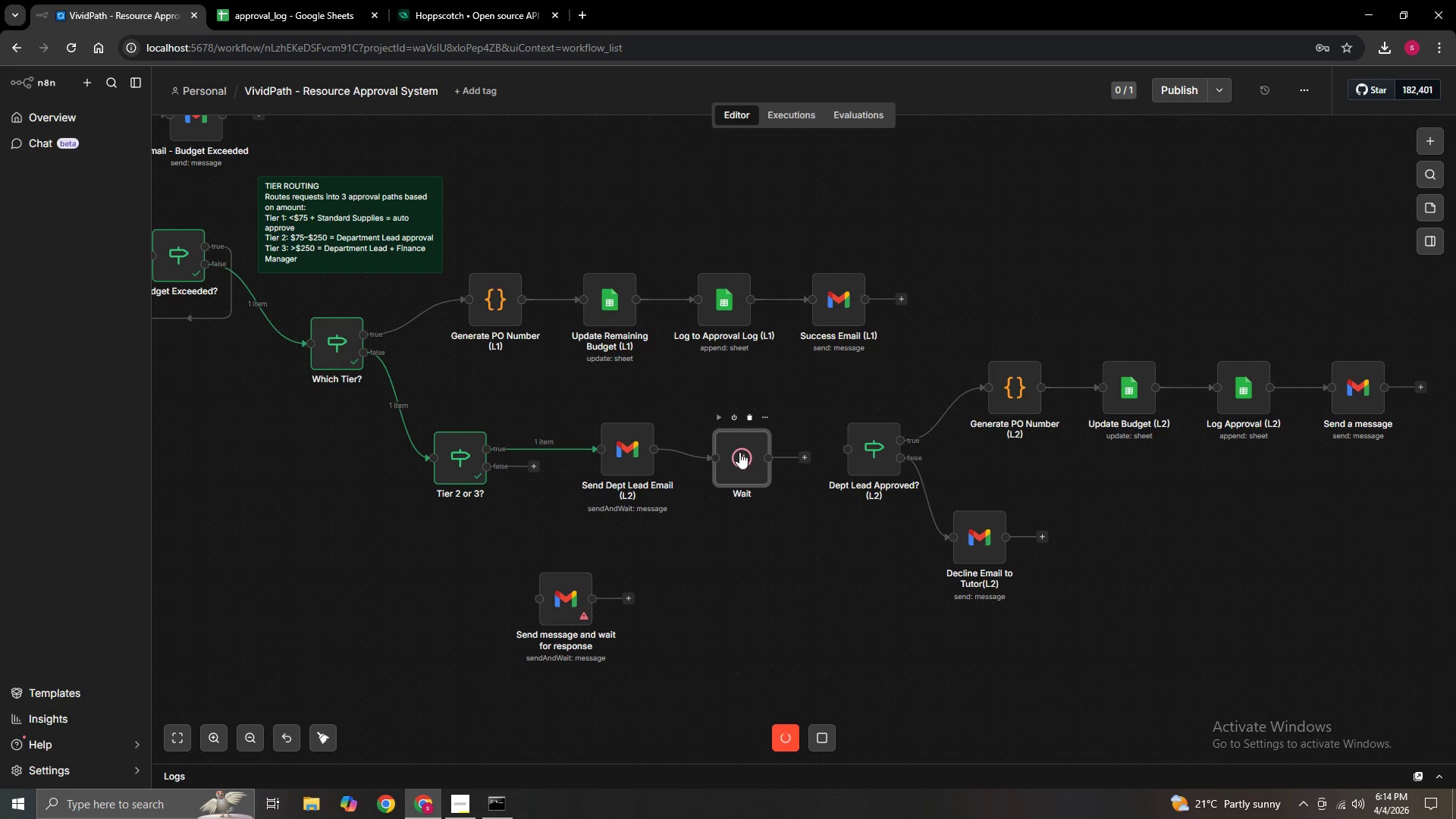 
left_click_drag(start_coordinate=[739, 452], to_coordinate=[739, 444])
 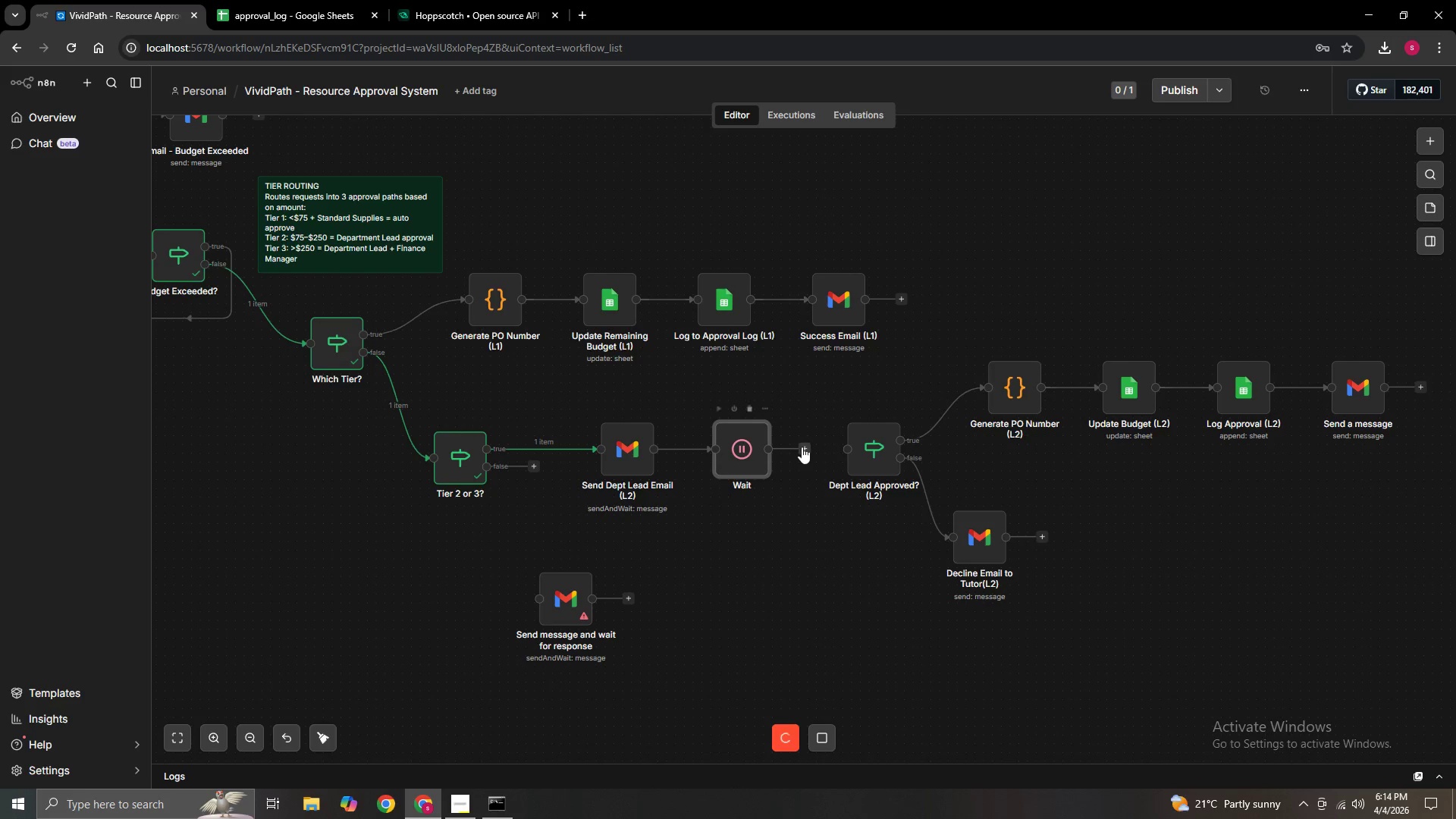 
left_click_drag(start_coordinate=[802, 447], to_coordinate=[846, 448])
 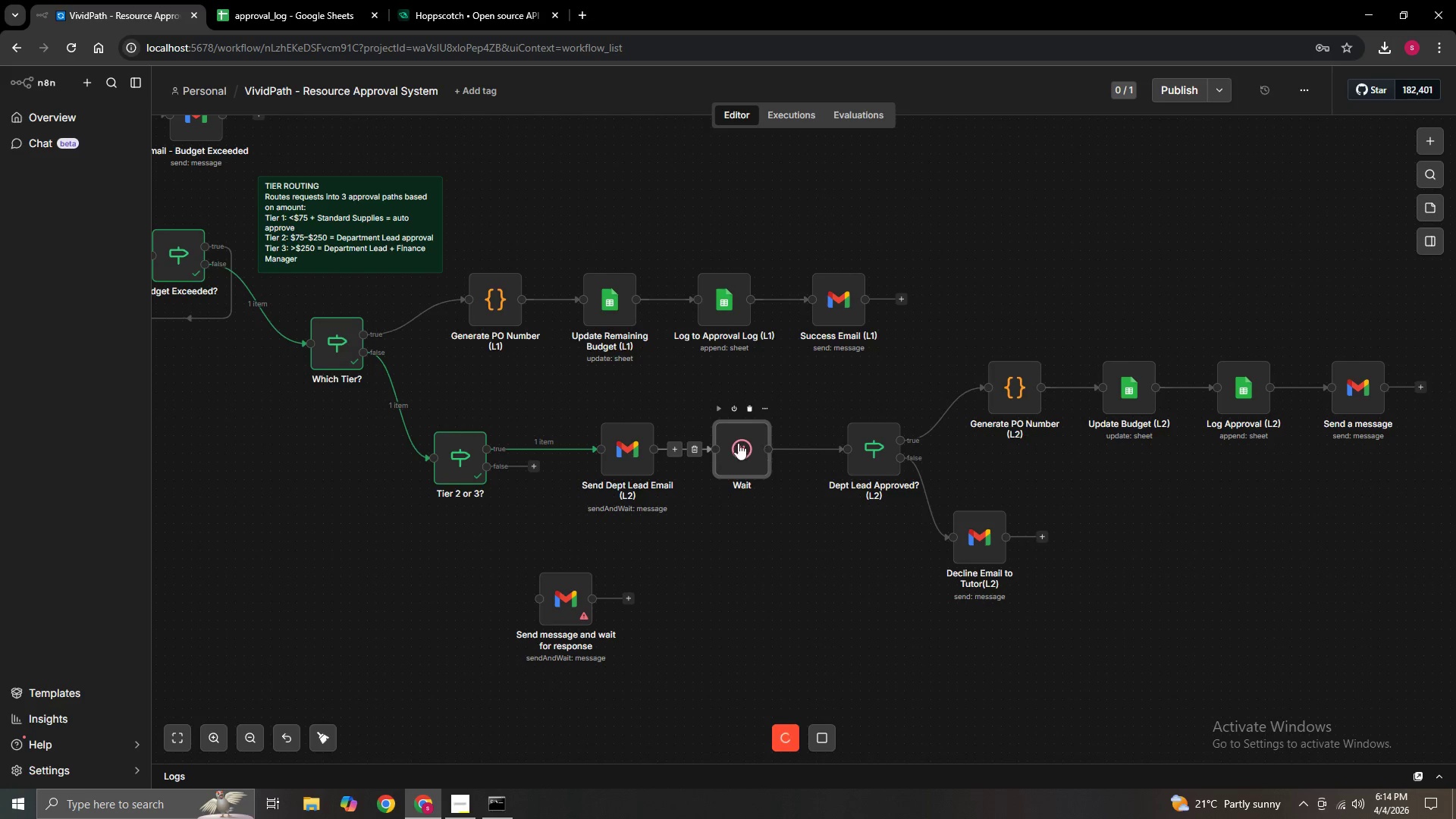 
double_click([738, 443])
 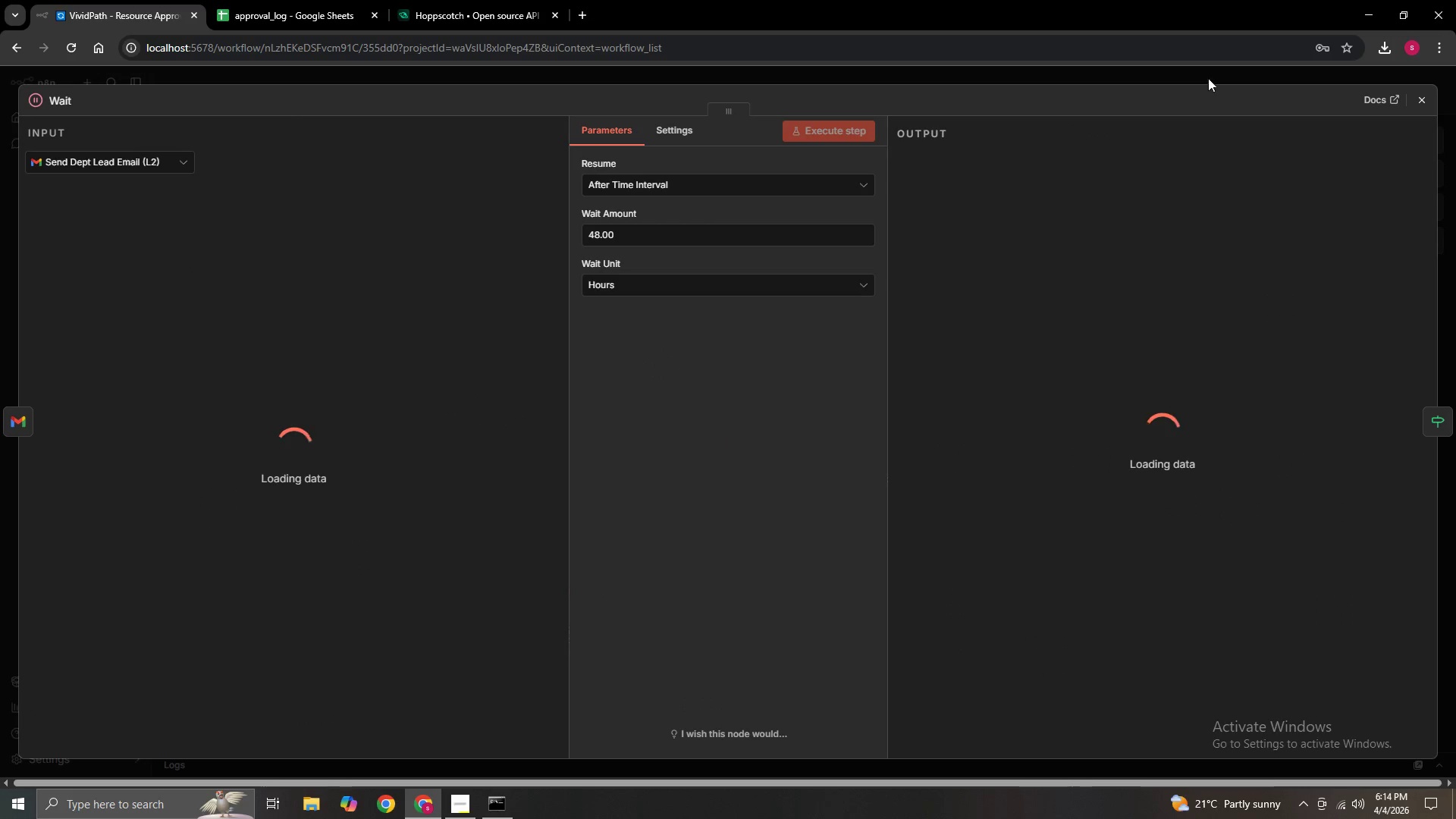 
left_click([1422, 106])
 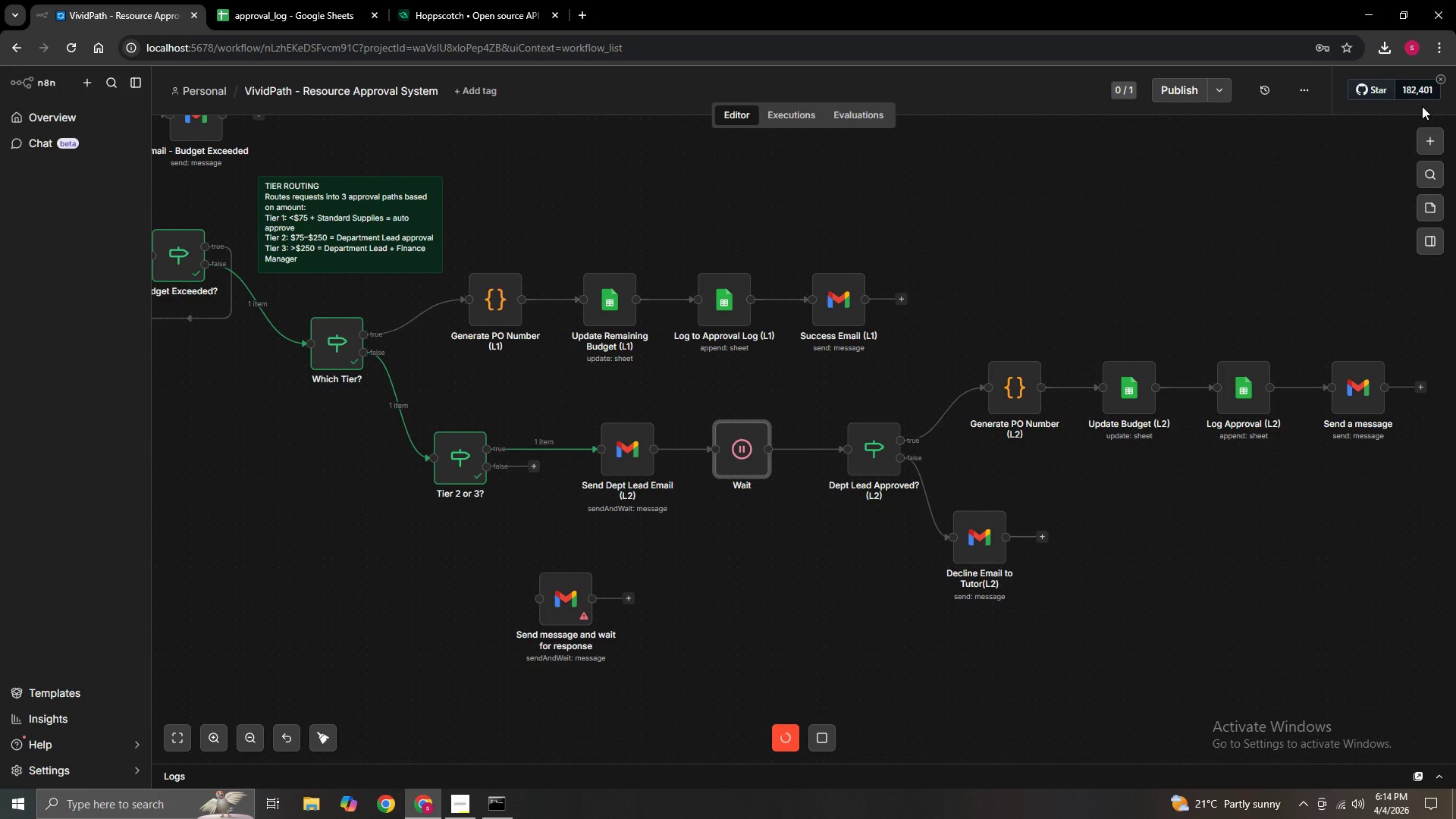 
hold_key(key=ControlLeft, duration=1.51)
left_click_drag(start_coordinate=[1065, 677], to_coordinate=[811, 604])
 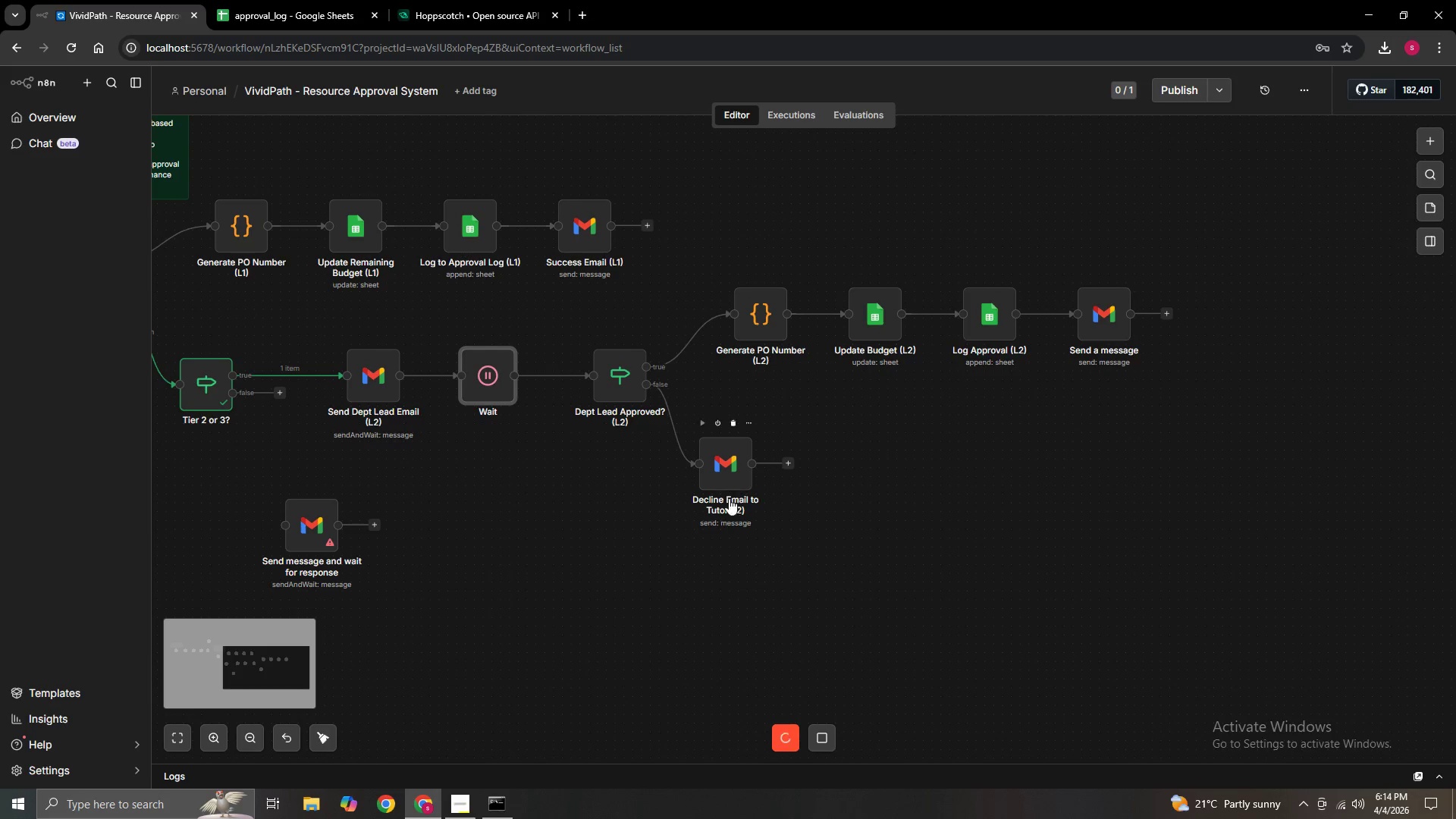 
hold_key(key=ControlLeft, duration=0.55)
 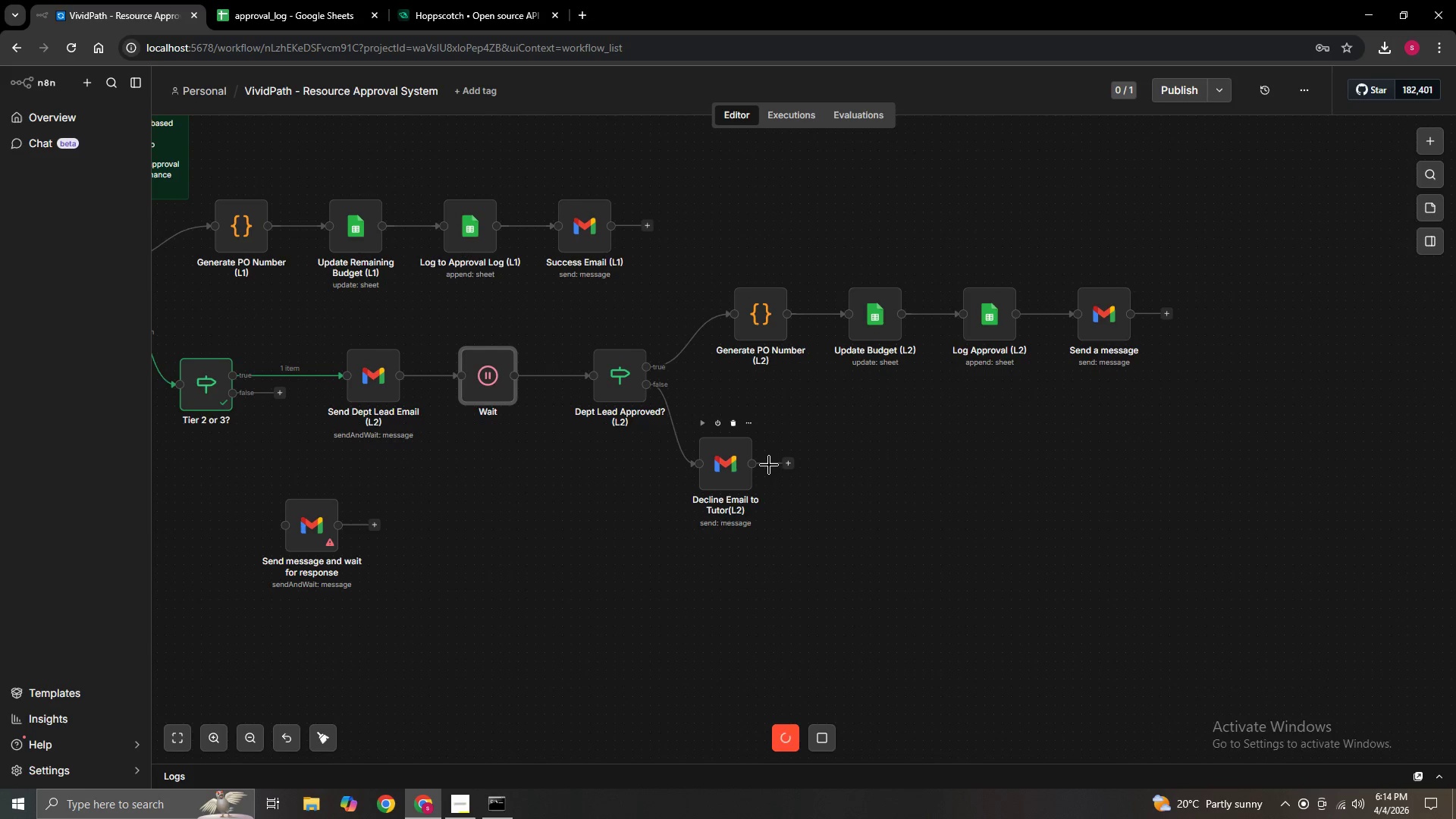 
wait(7.03)
 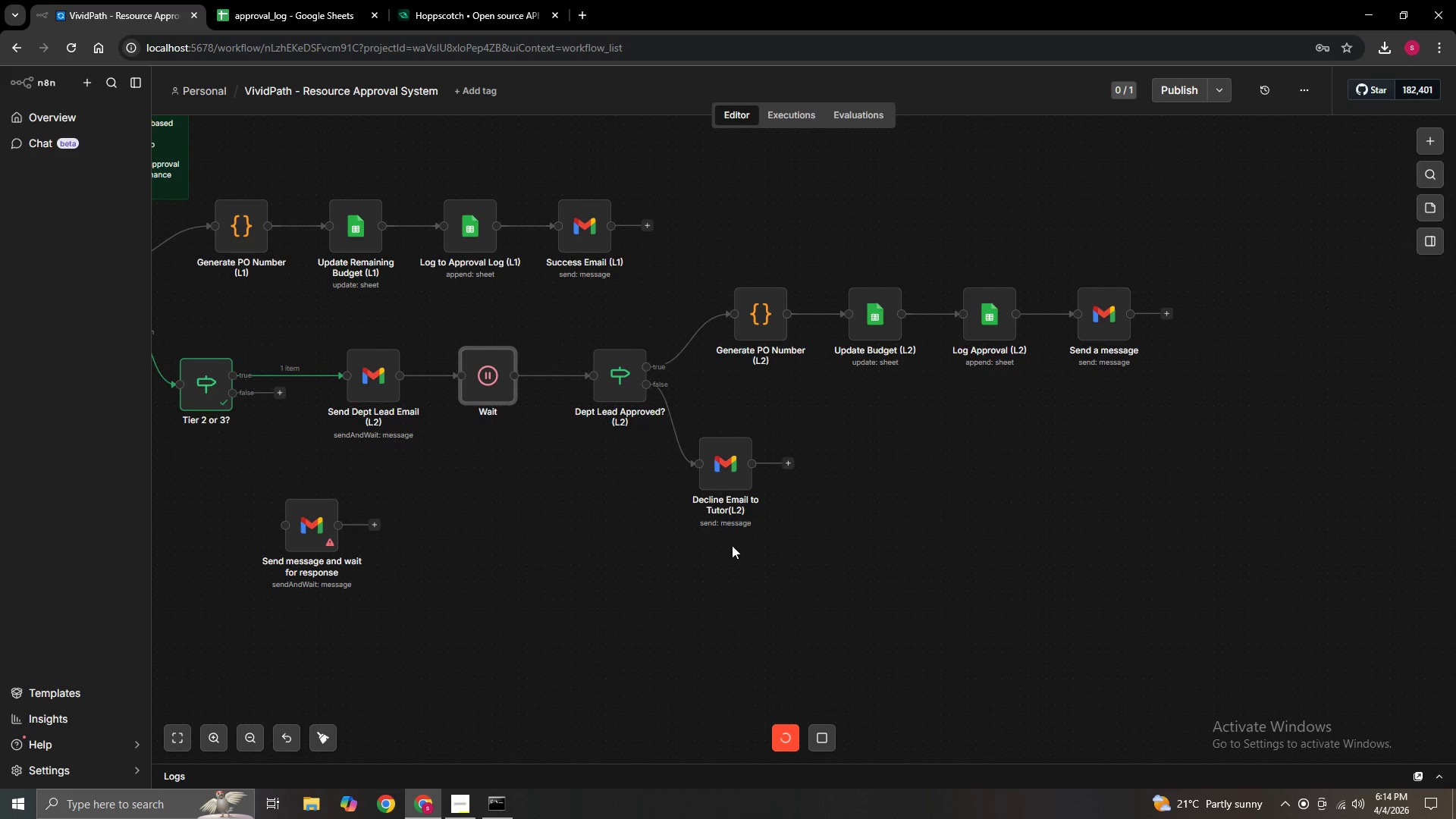 
left_click_drag(start_coordinate=[467, 585], to_coordinate=[645, 594])
 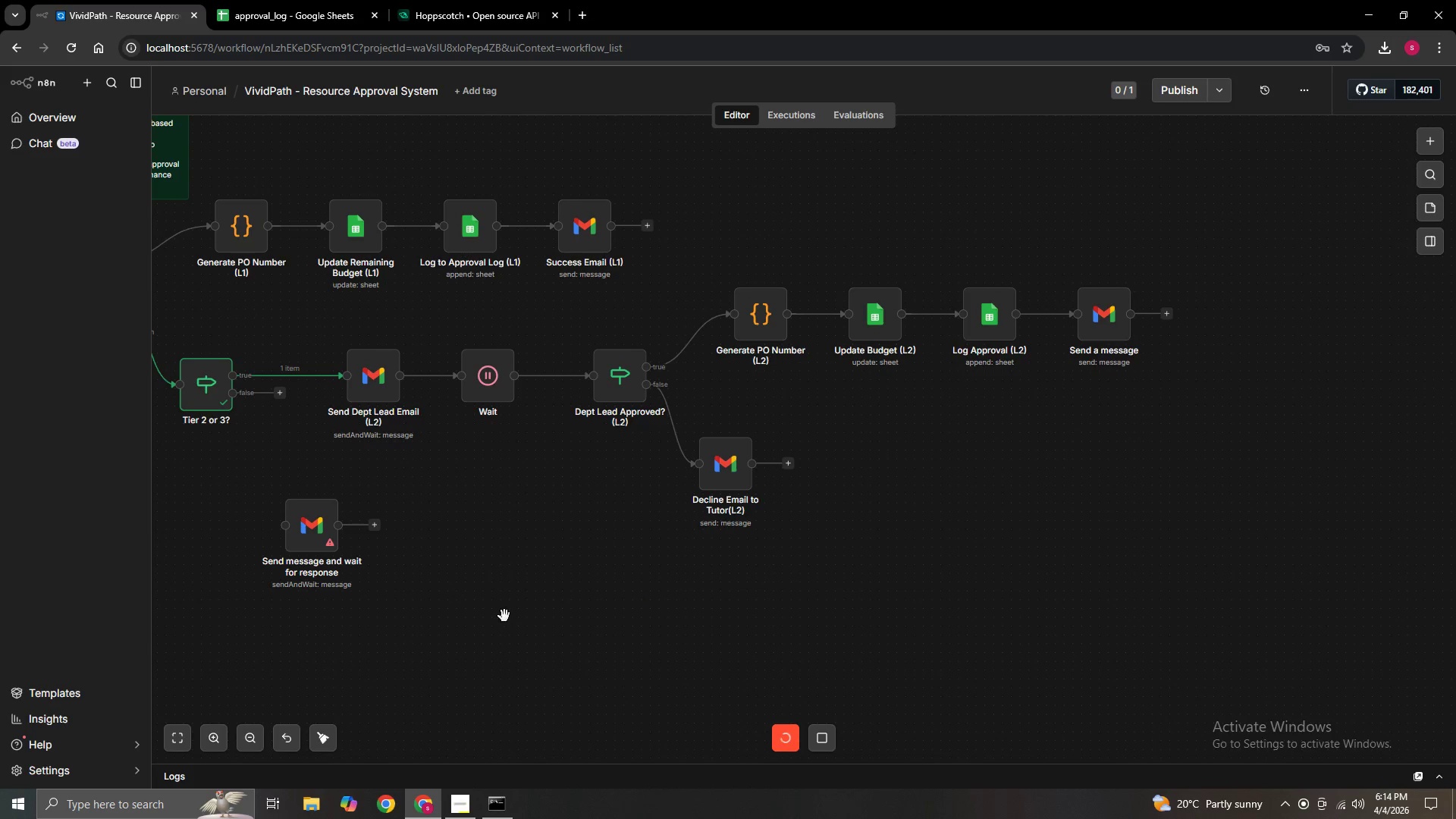 
hold_key(key=ControlLeft, duration=0.5)
 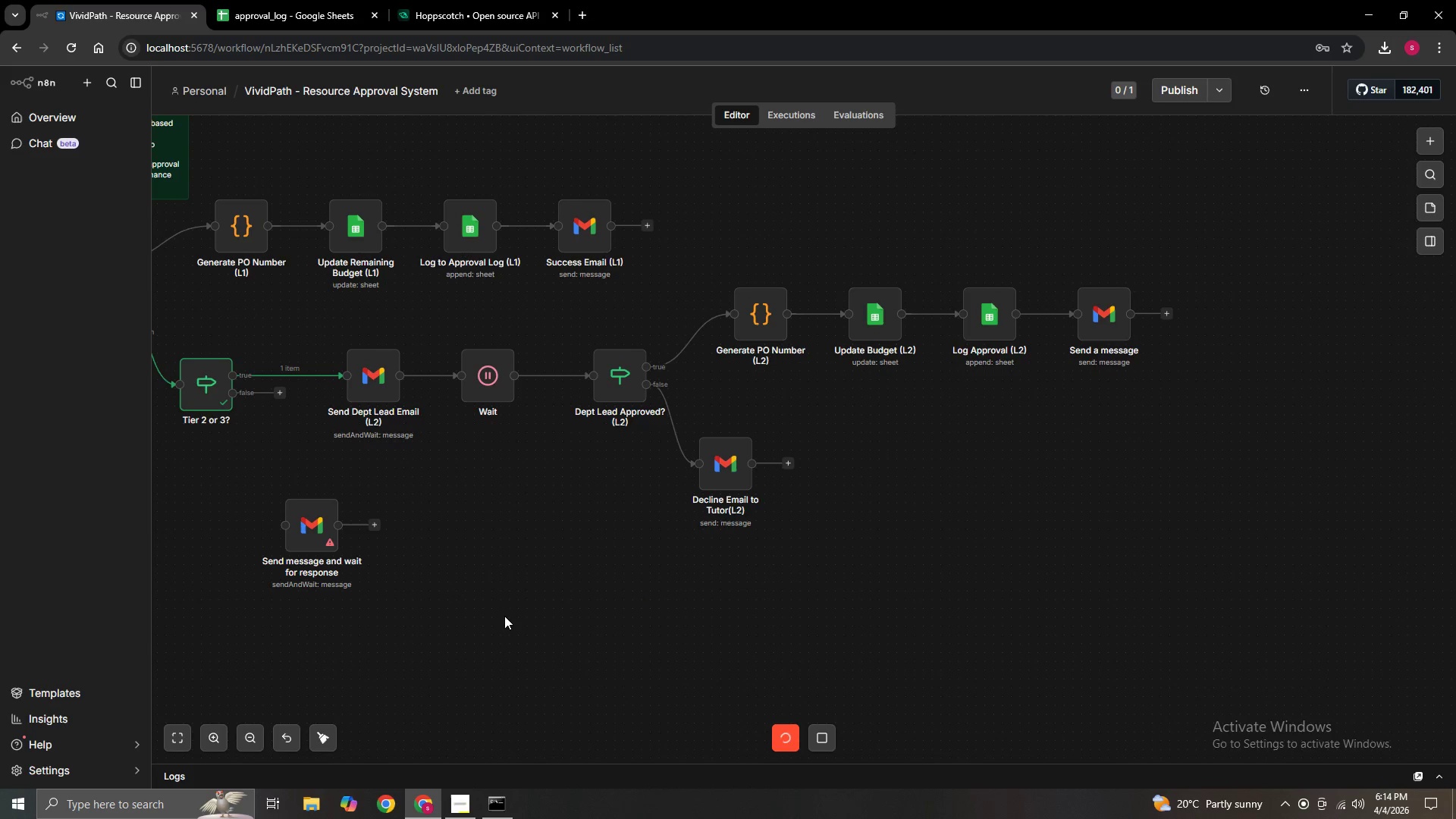 
hold_key(key=ControlLeft, duration=1.31)
left_click_drag(start_coordinate=[504, 616], to_coordinate=[761, 690])
 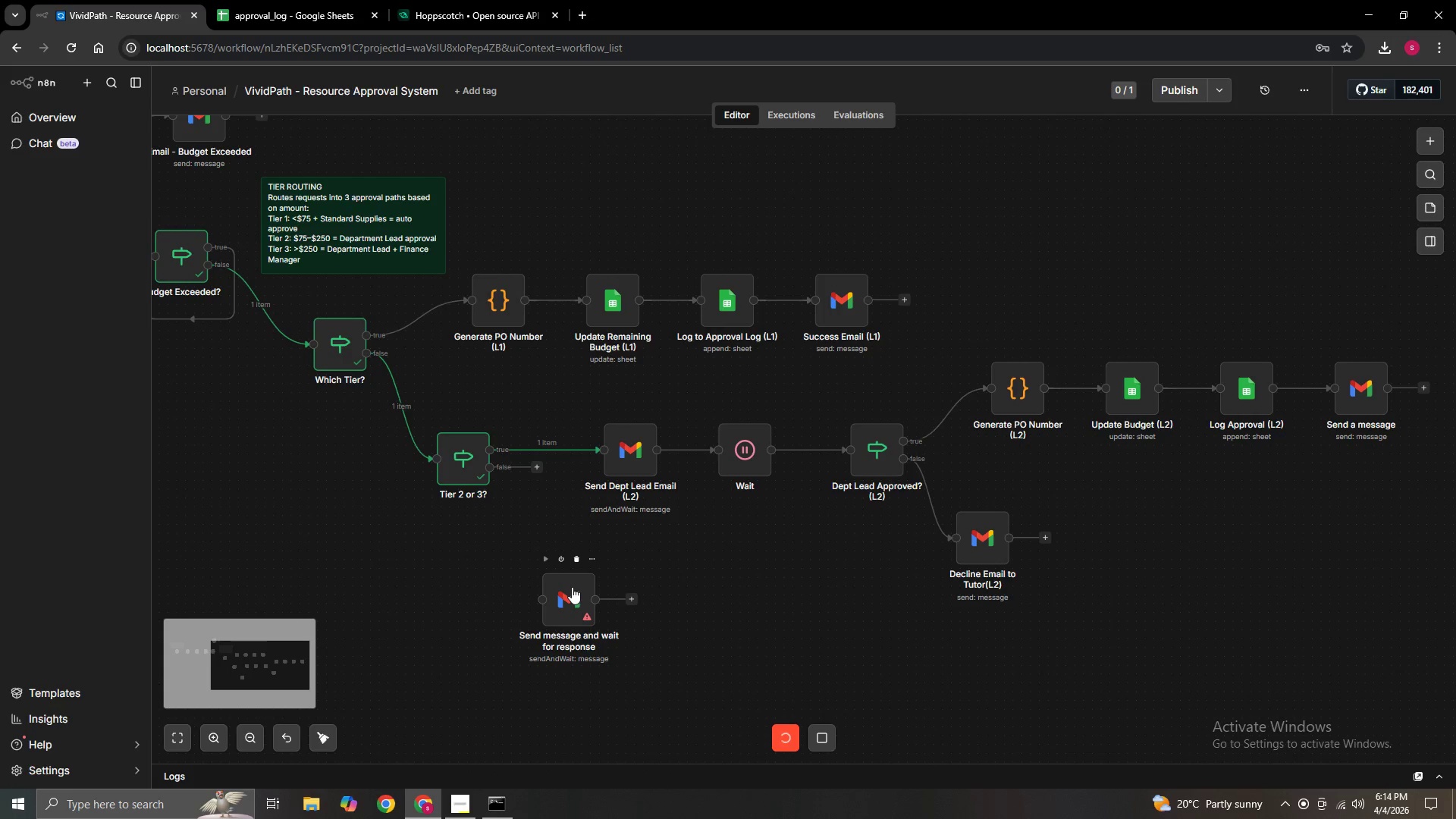 
double_click([572, 587])
 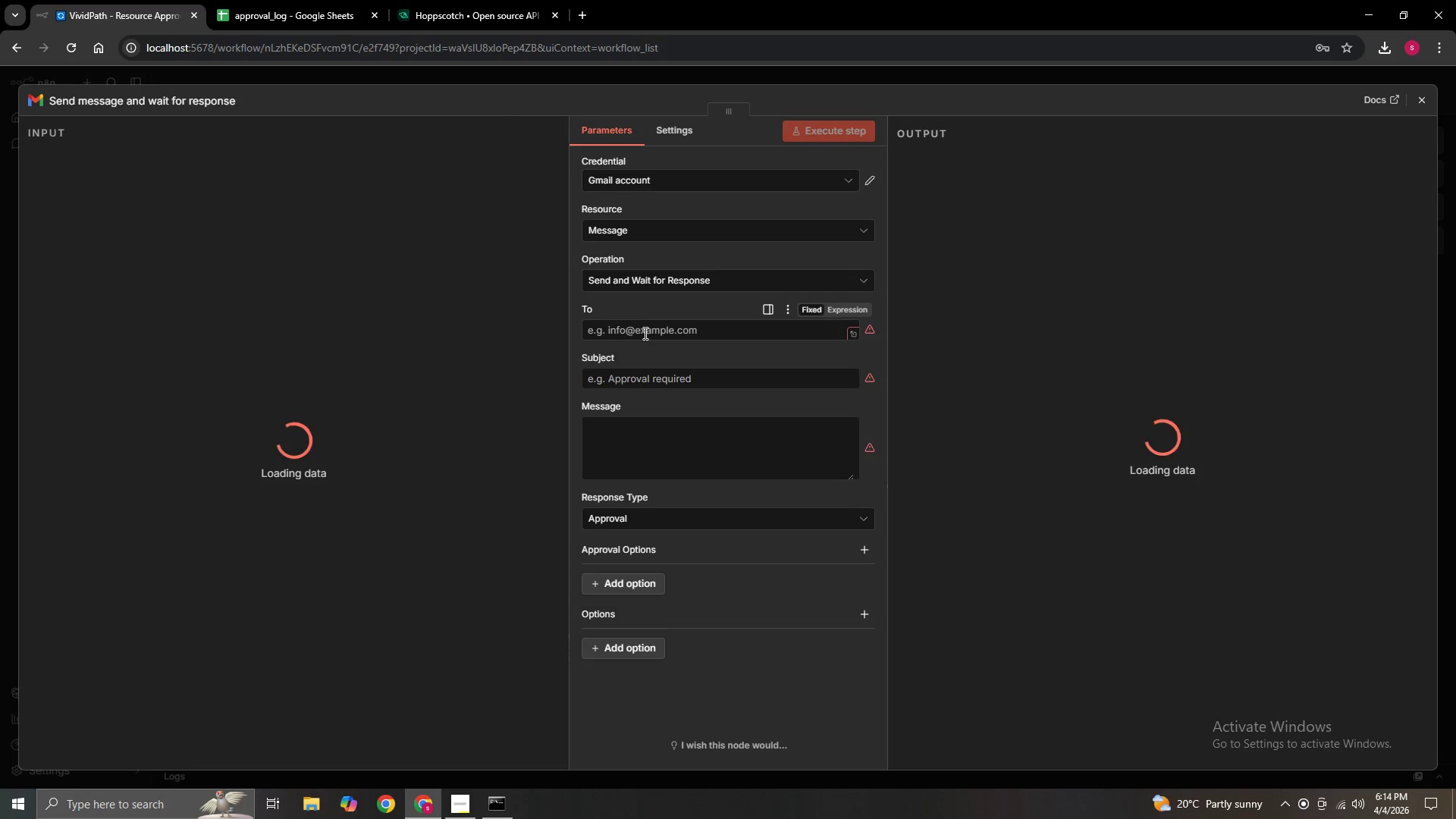 
left_click([645, 371])
 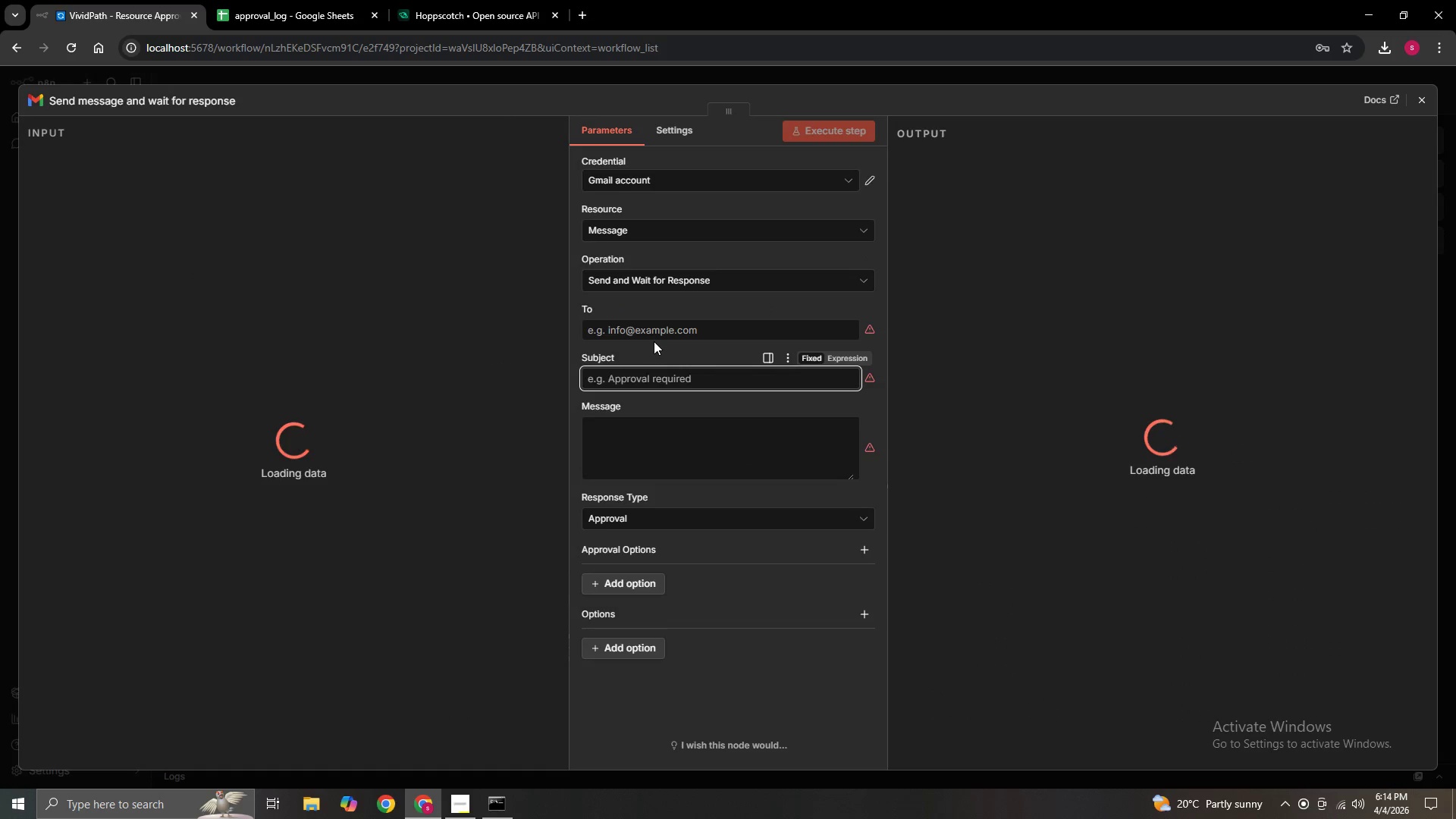 
wait(5.84)
 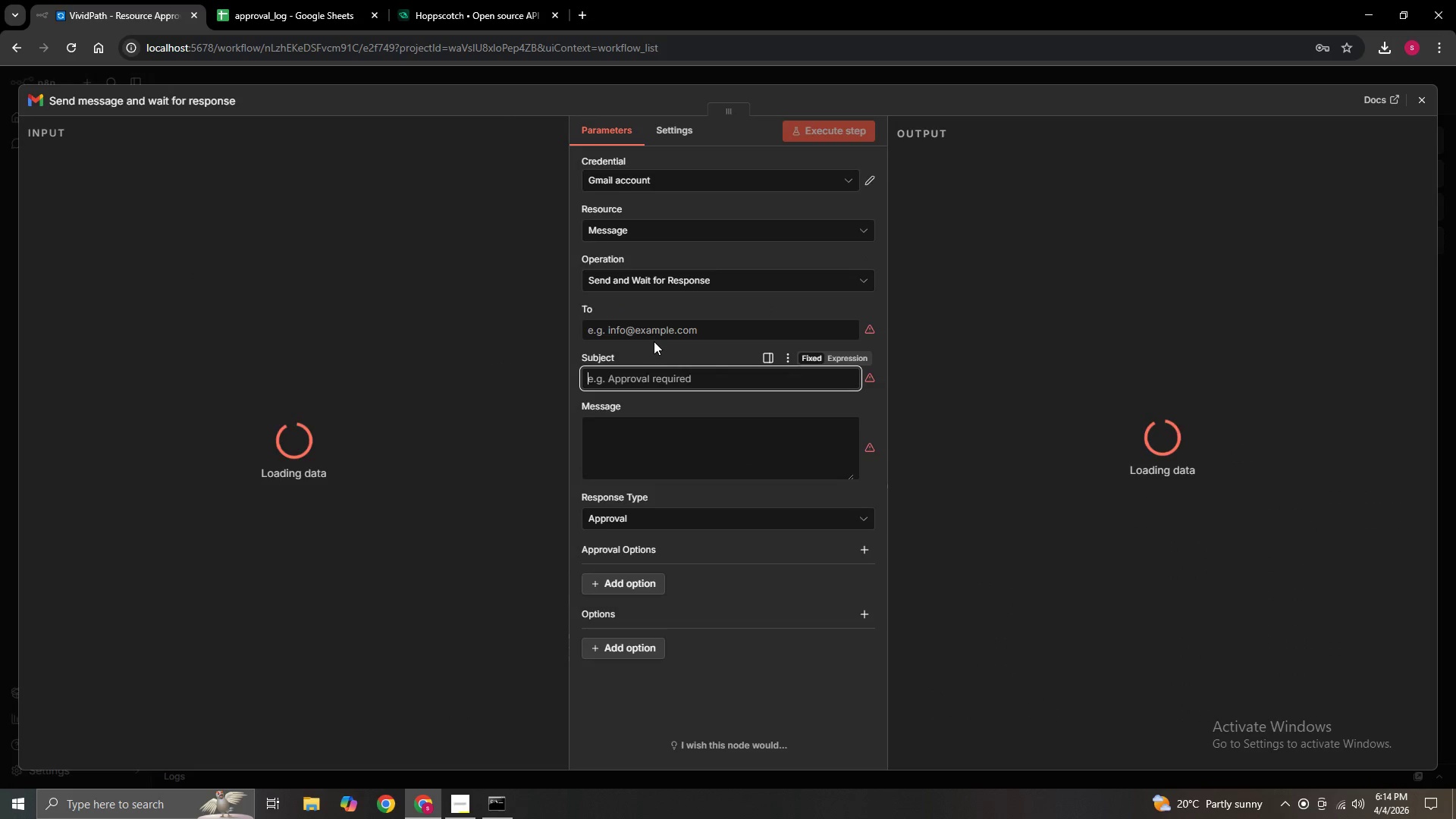 
type(Stage 1/2 Approval Required: ${{ $json.amount)
 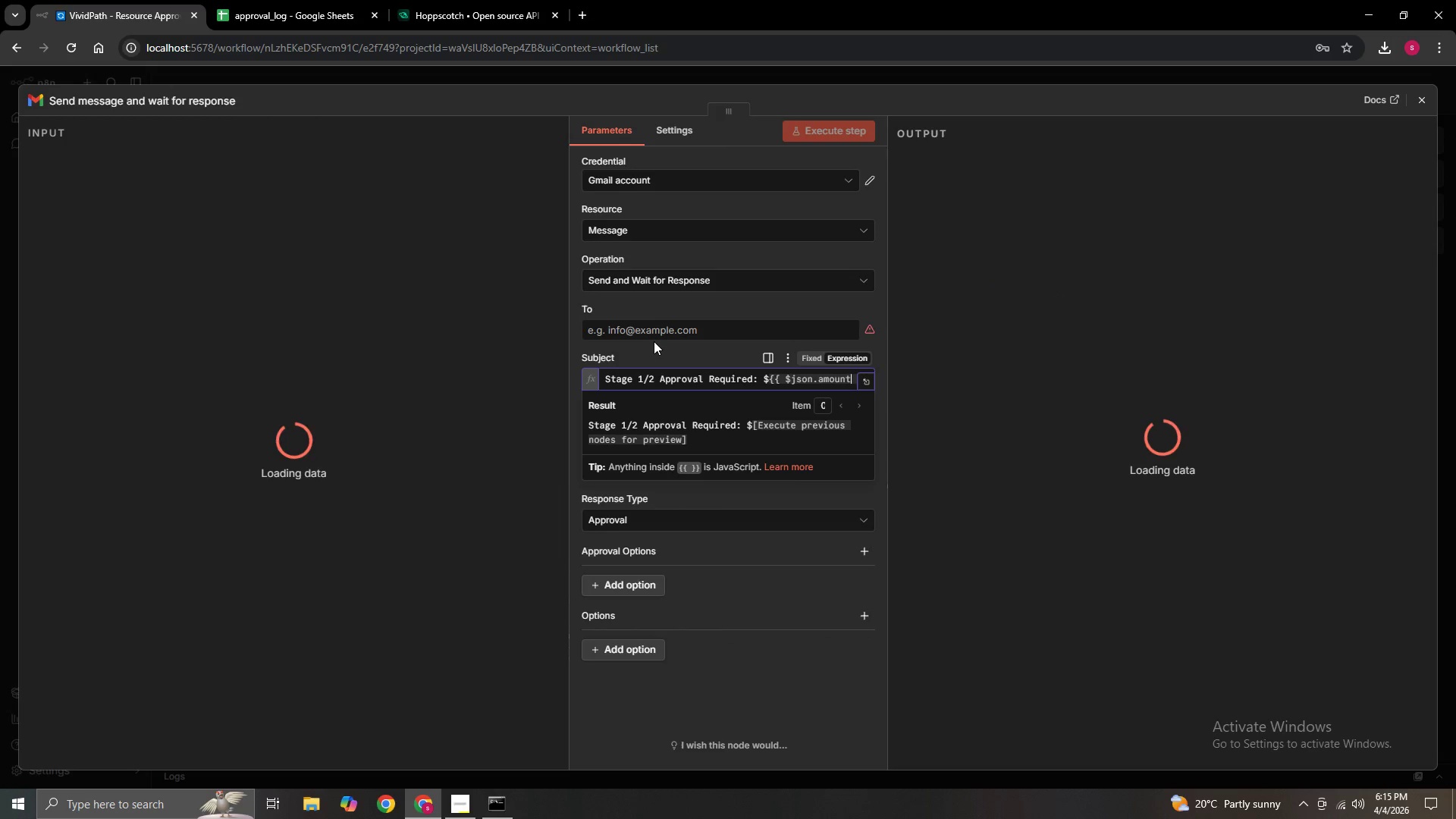 
left_click([864, 379])
 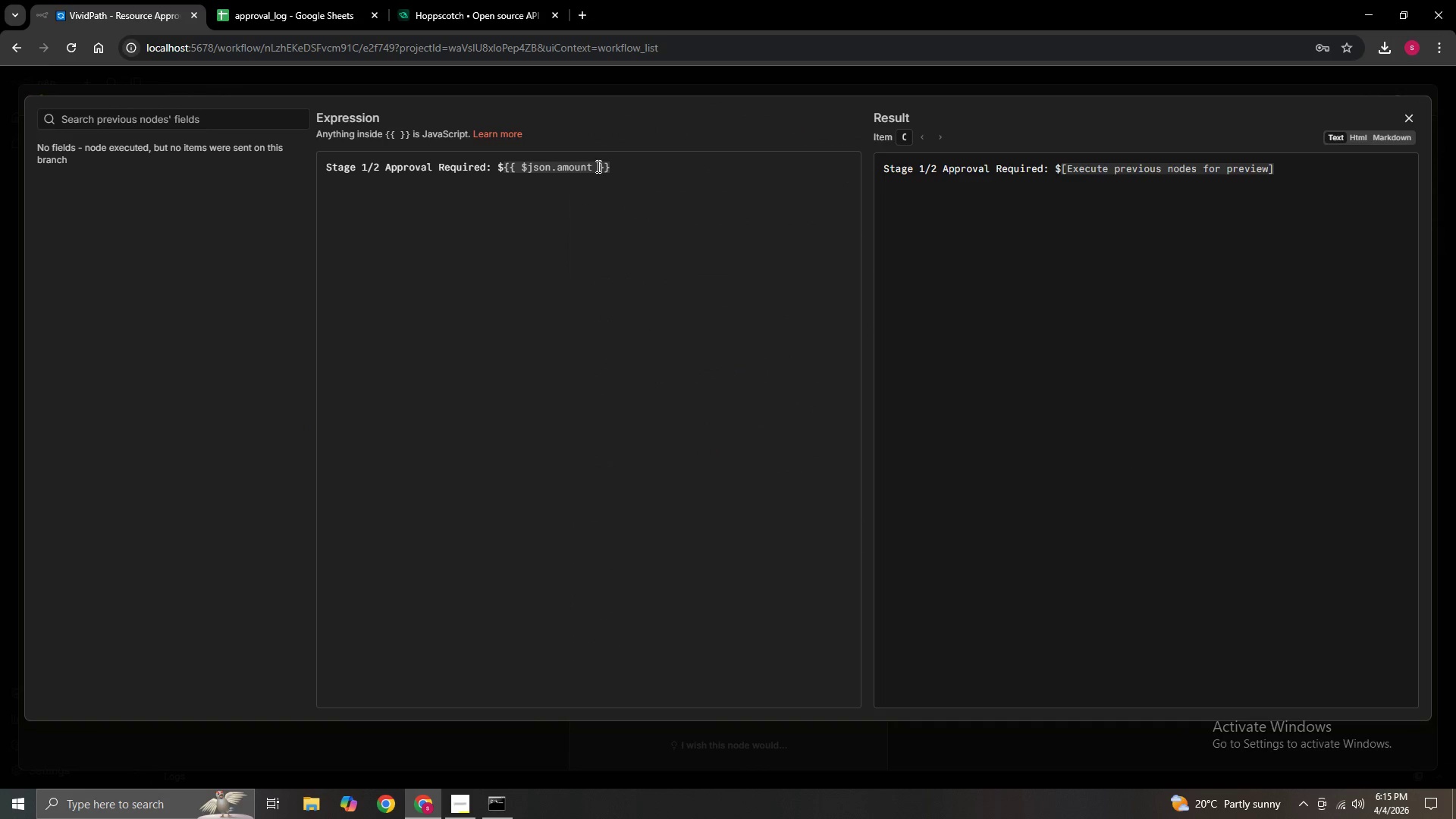 
double_click([617, 171])
 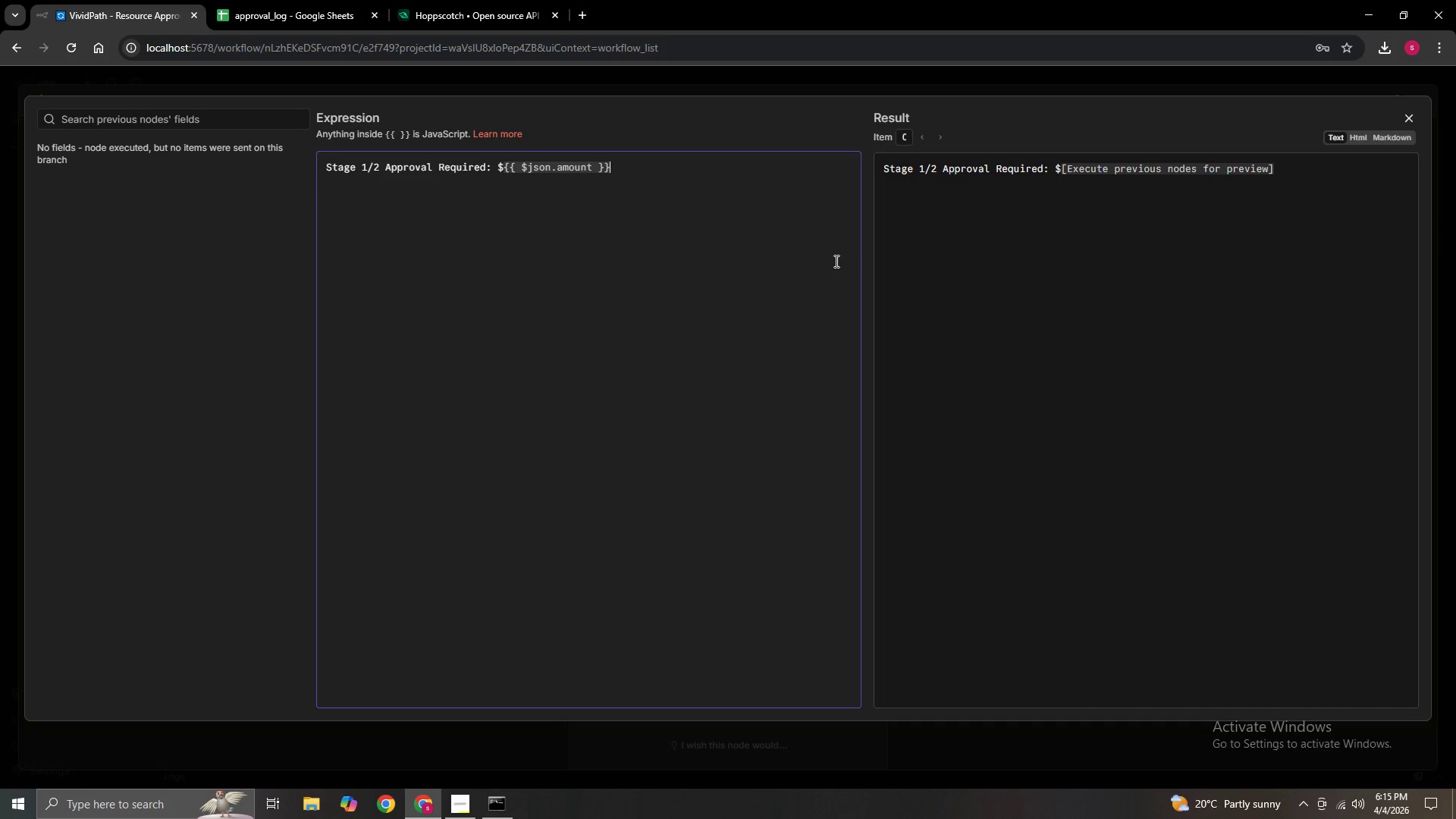 
type( ({{$json.reuqestId)
 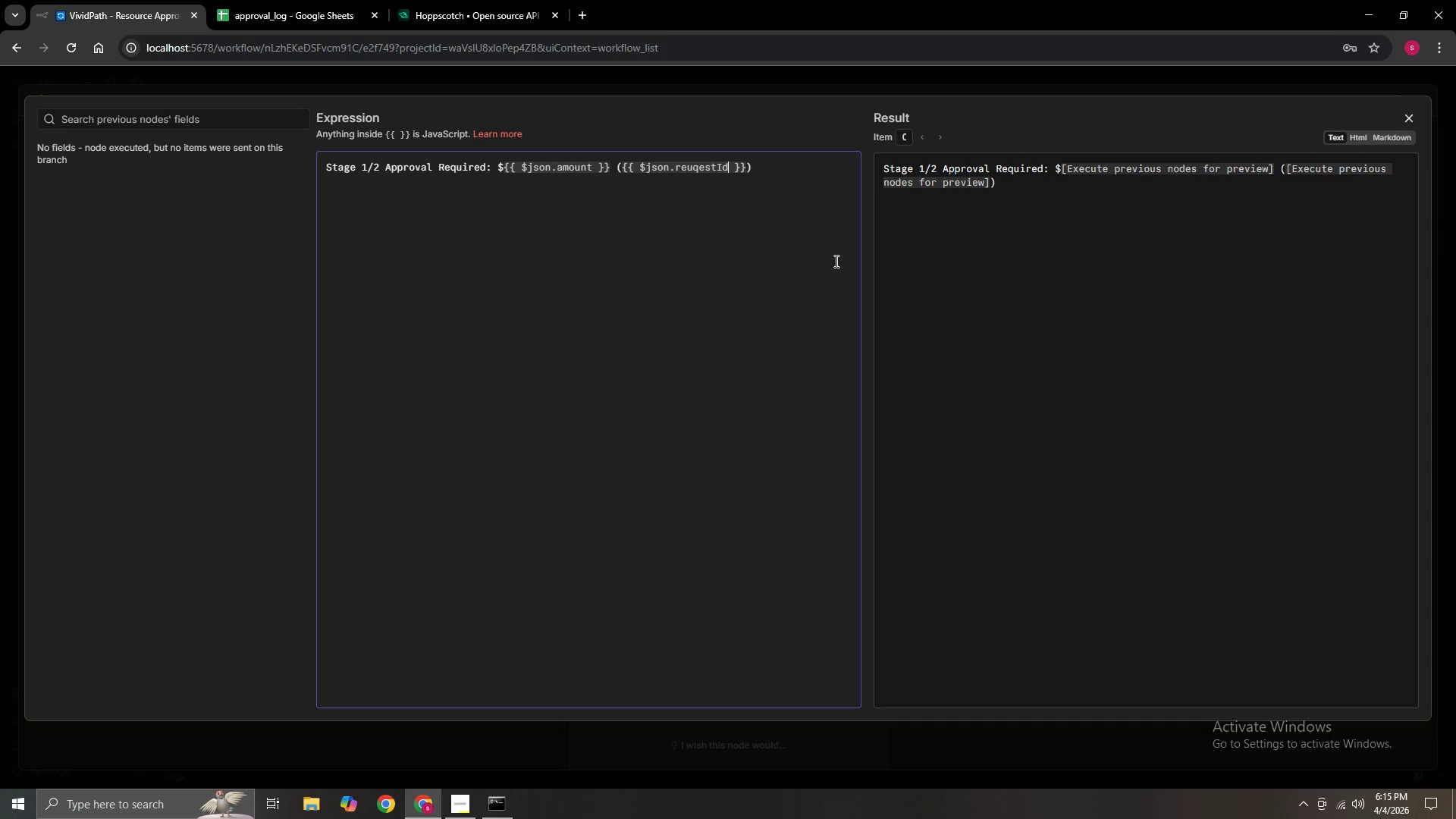 
key(ArrowRight)
 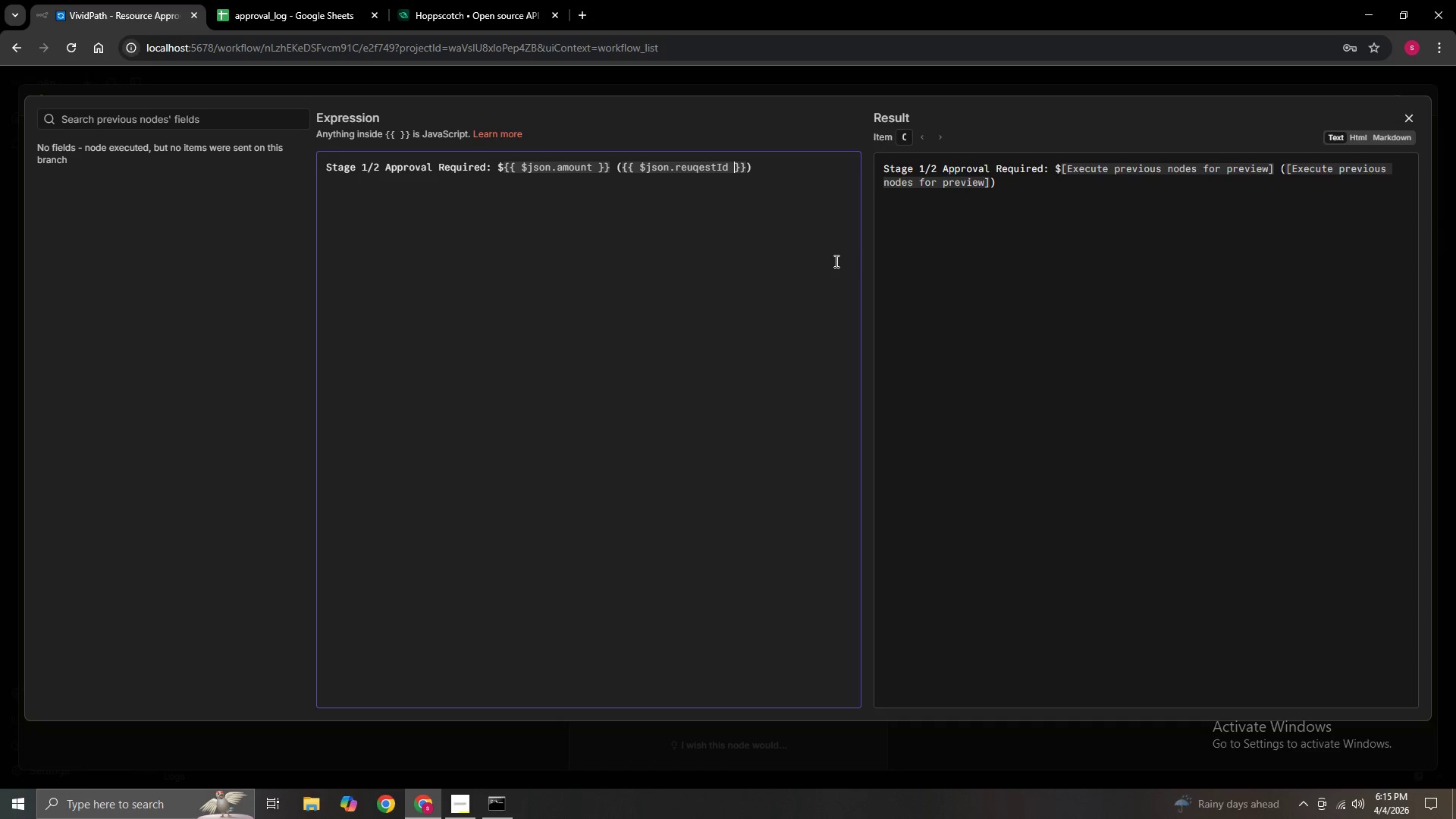 
key(ArrowRight)
 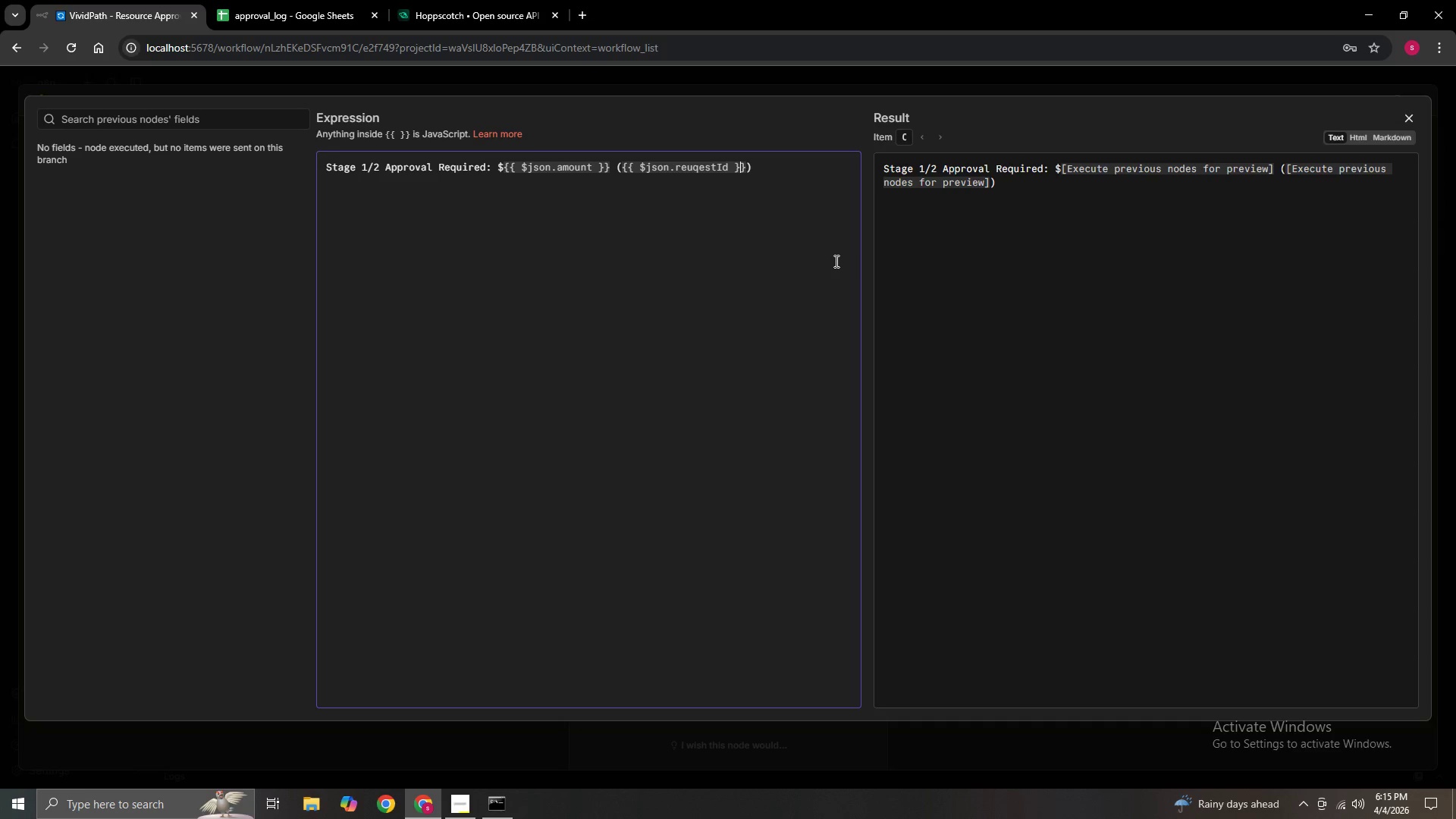 
key(ArrowRight)
 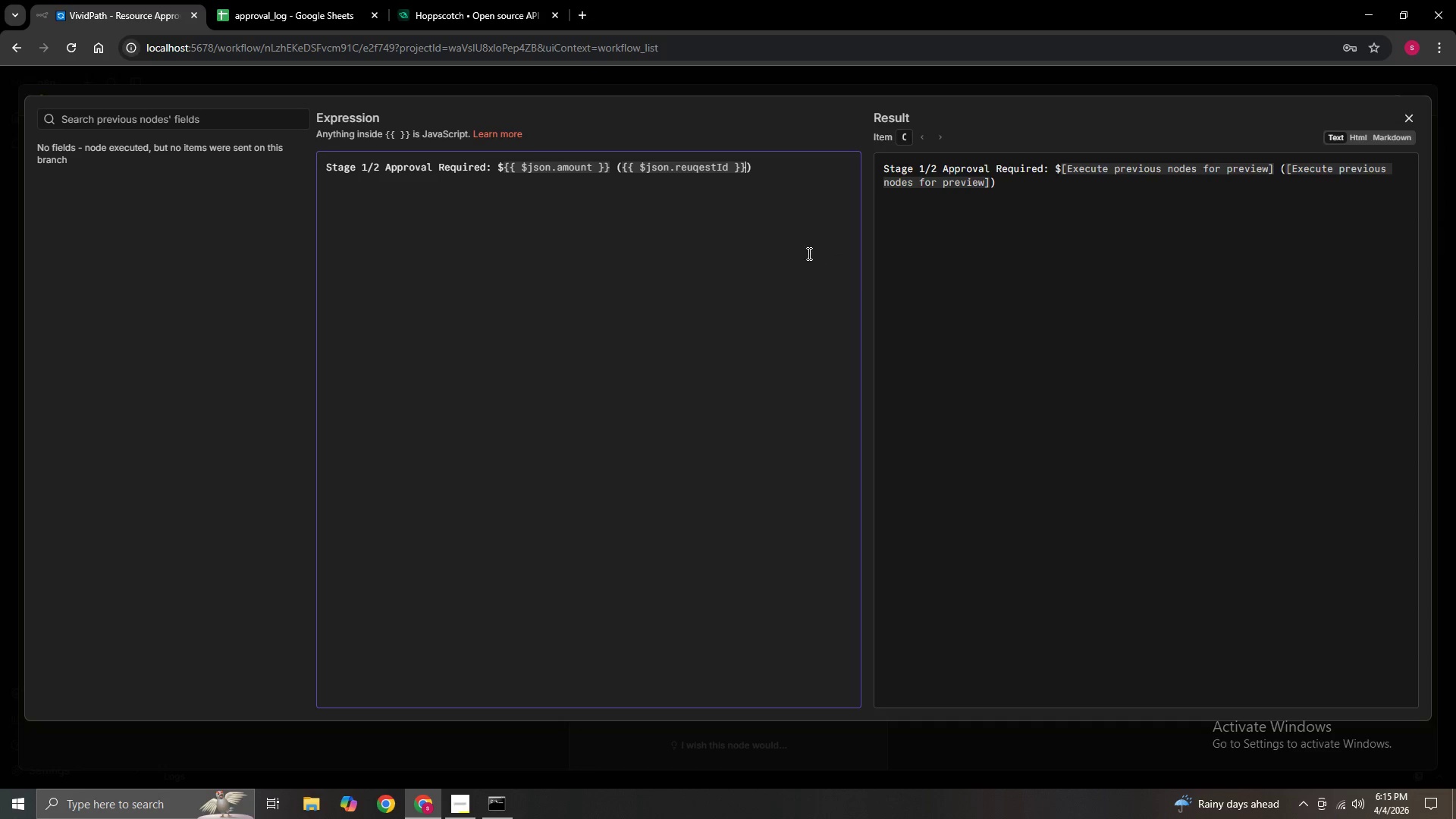 
left_click([625, 356])
 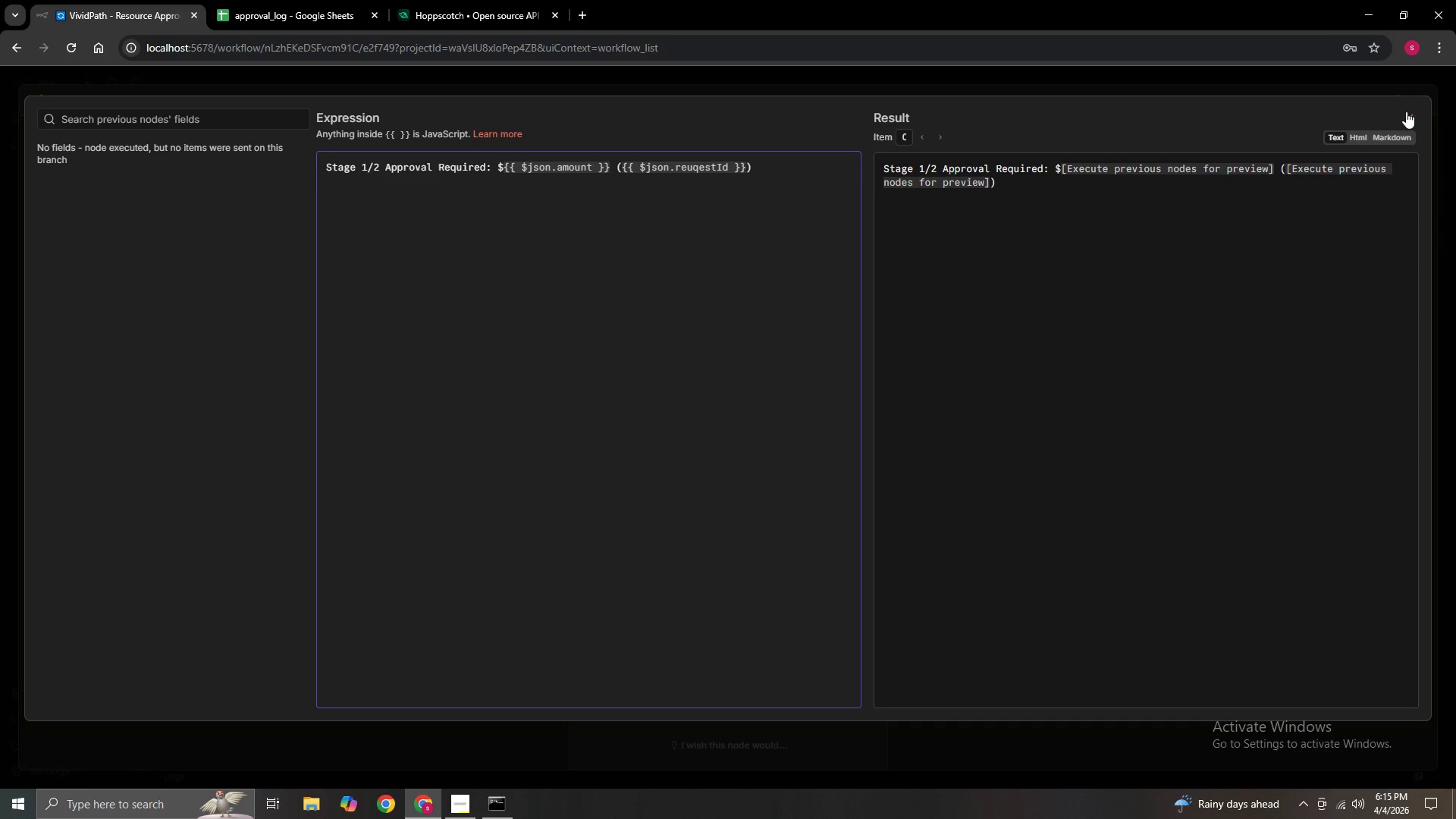 
left_click([1406, 111])
 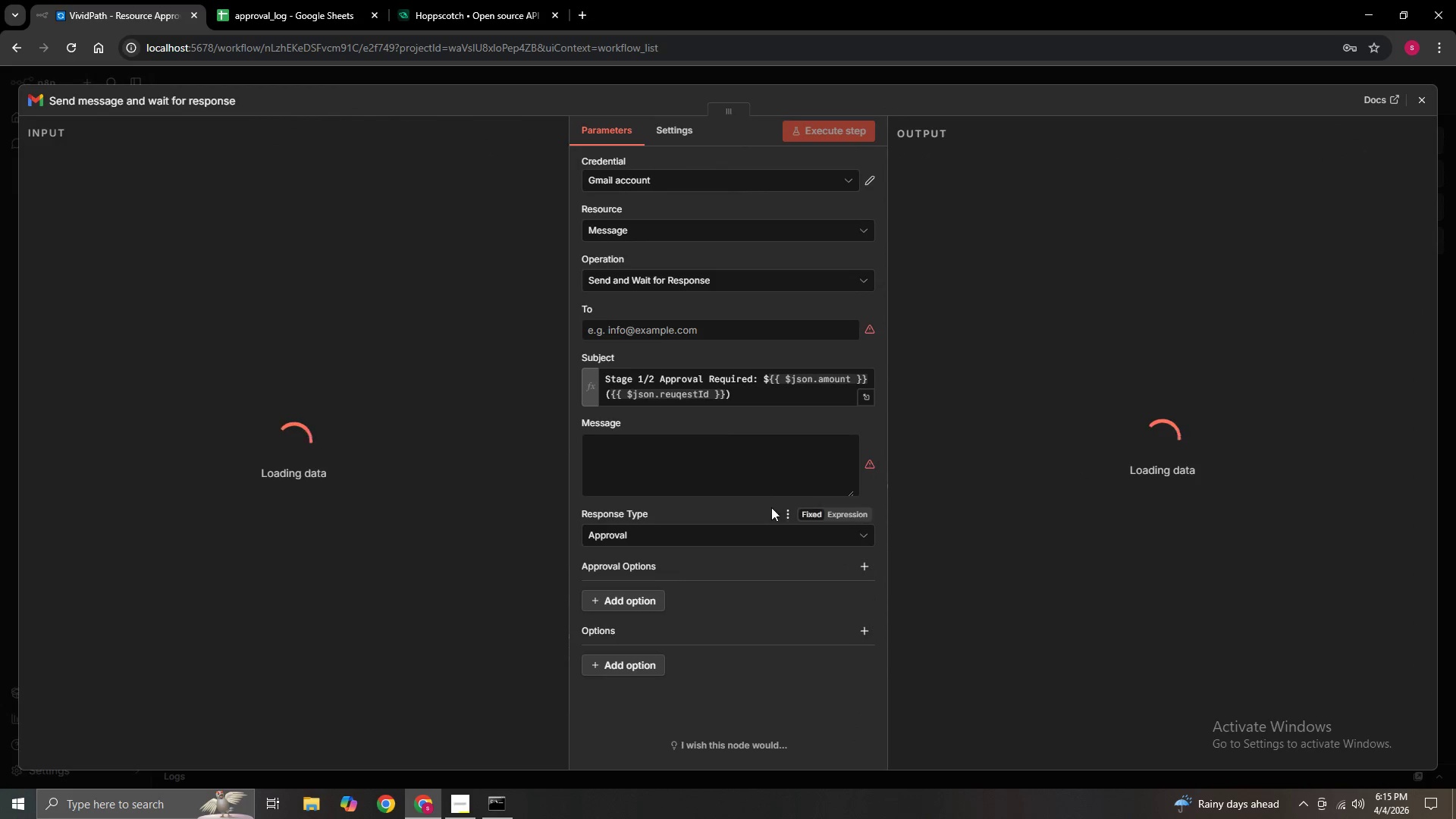 
mouse_move([769, 475])
 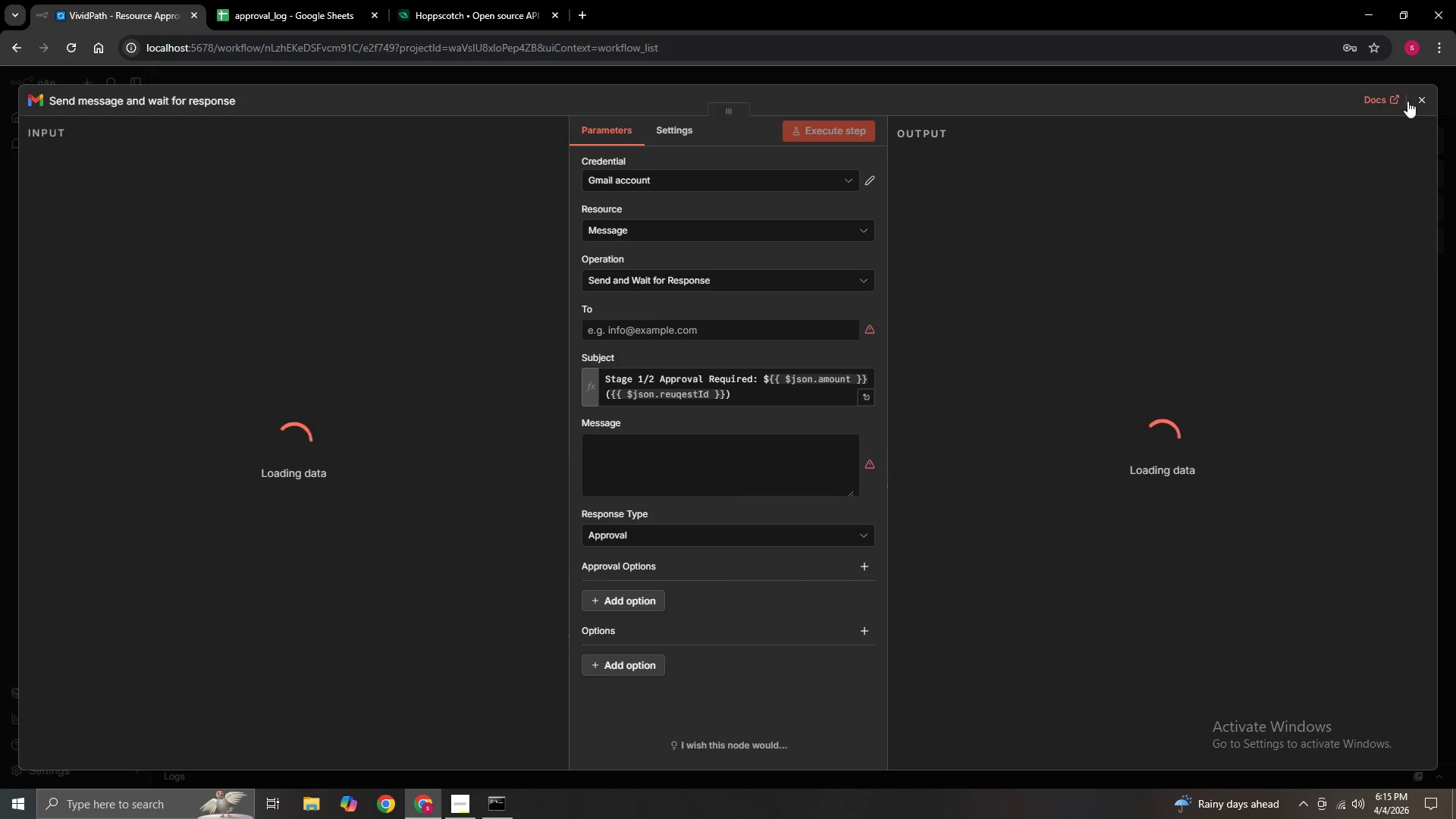 
left_click([1418, 98])
 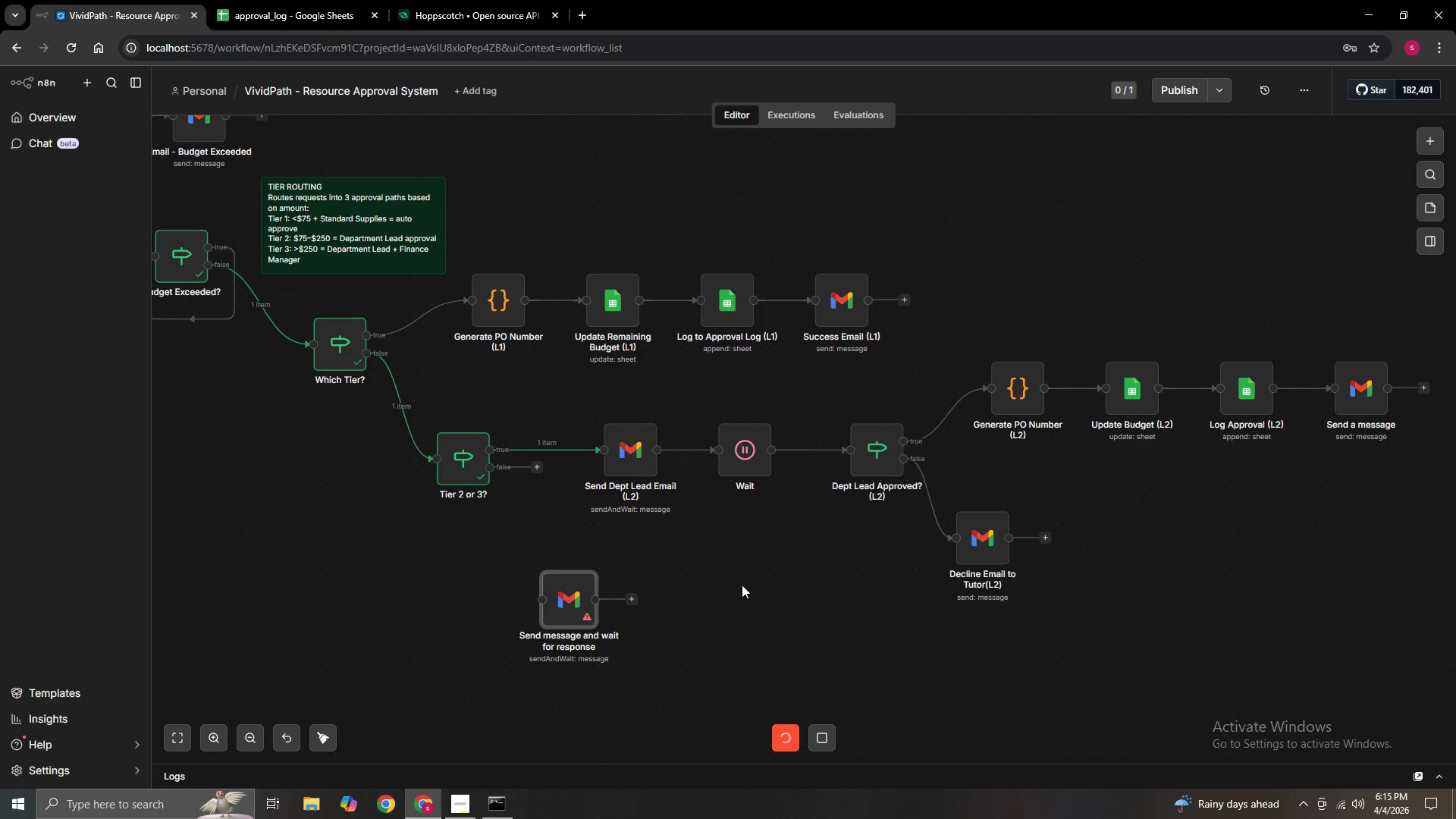 
double_click([638, 451])
 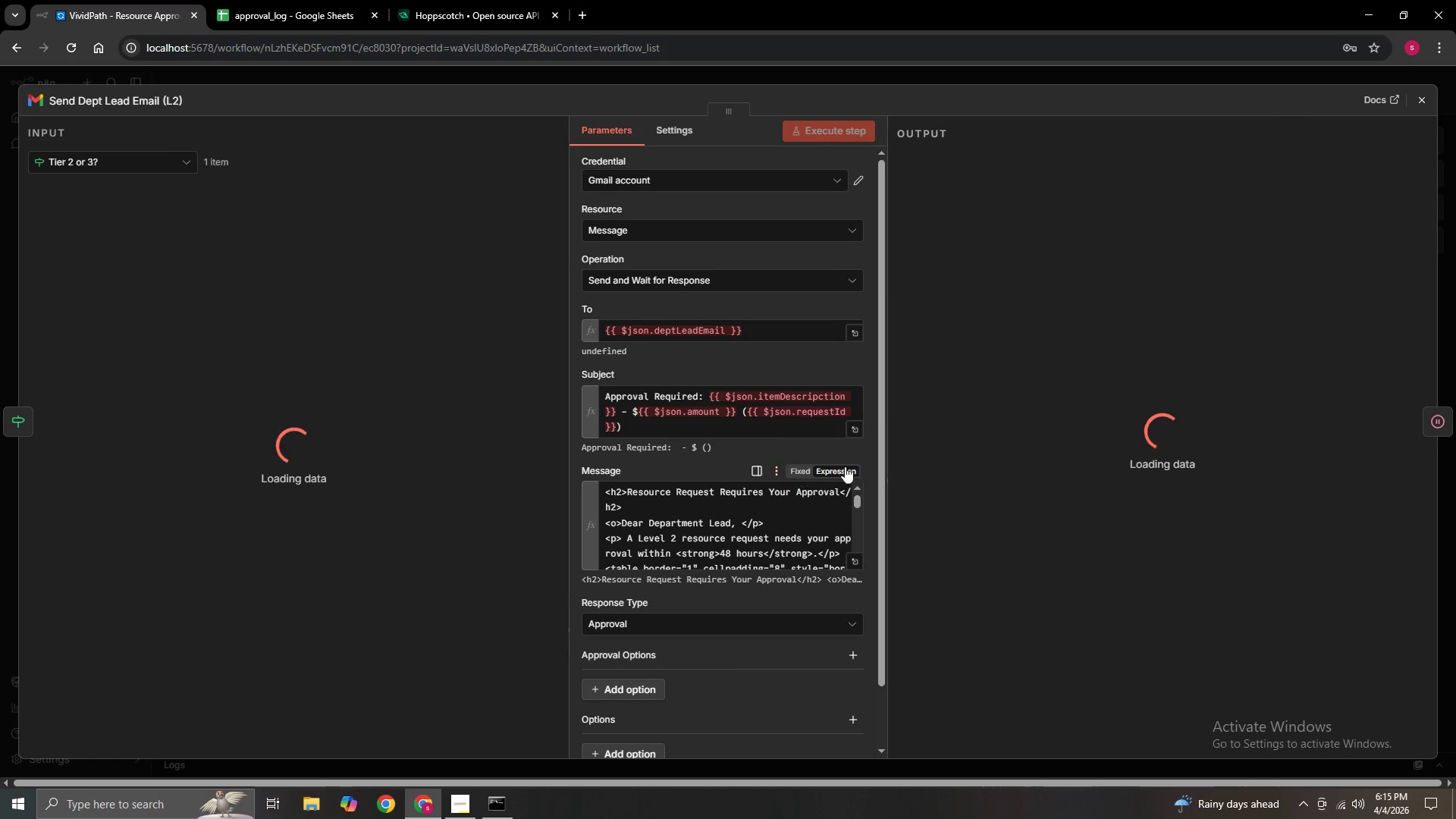 
left_click([762, 472])
 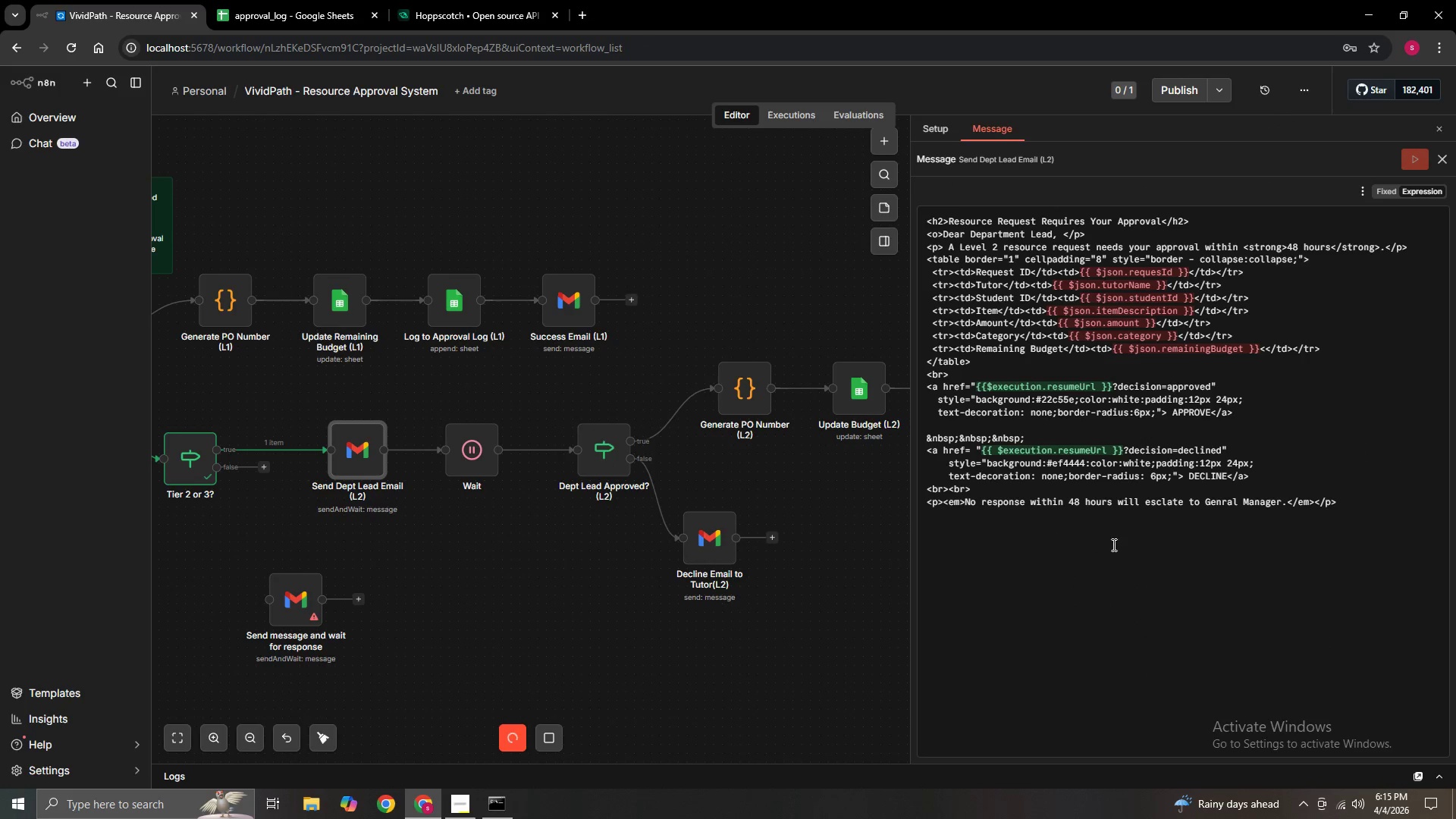 
left_click_drag(start_coordinate=[1363, 529], to_coordinate=[926, 216])
 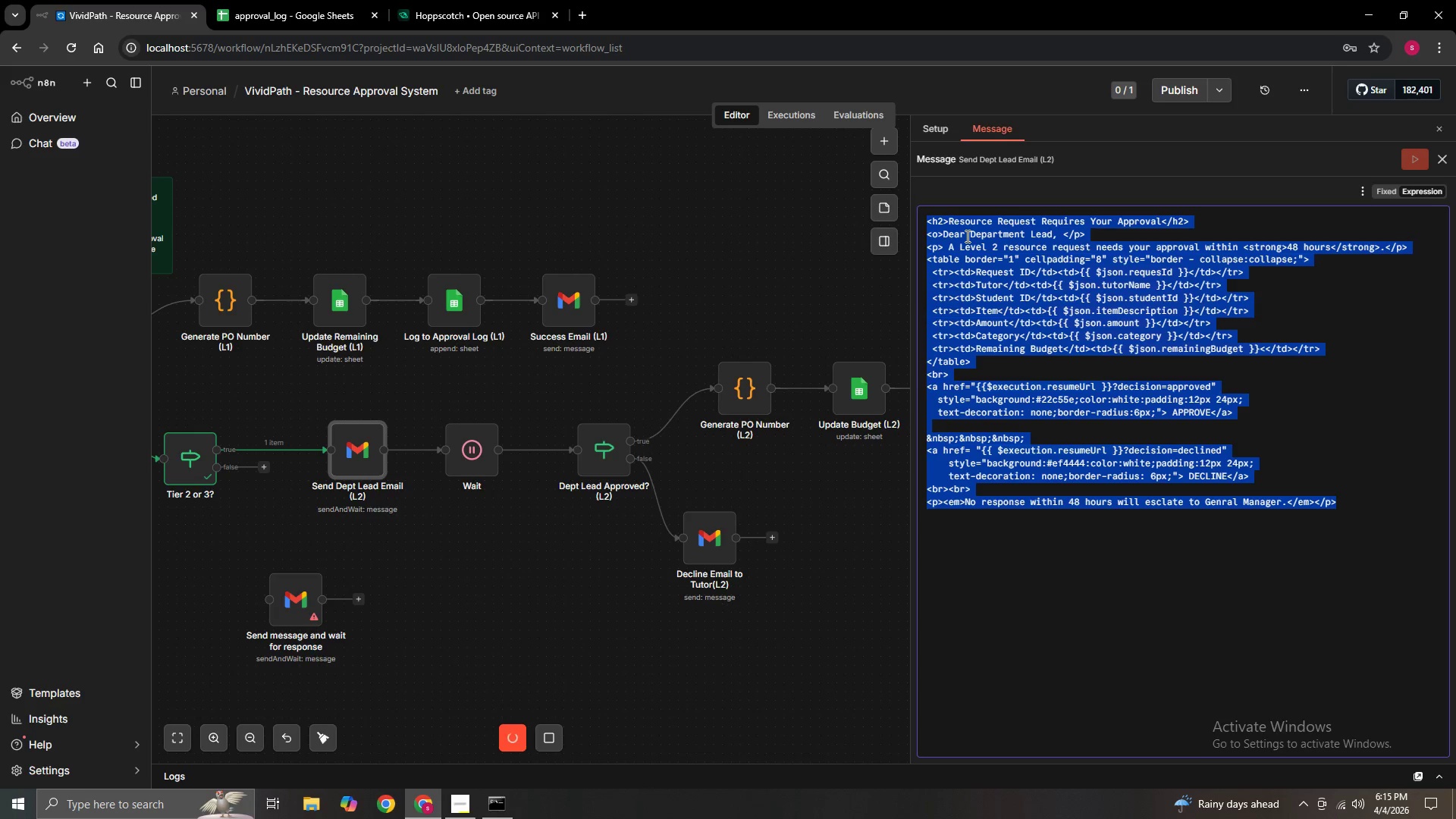 
key(Control+C)
 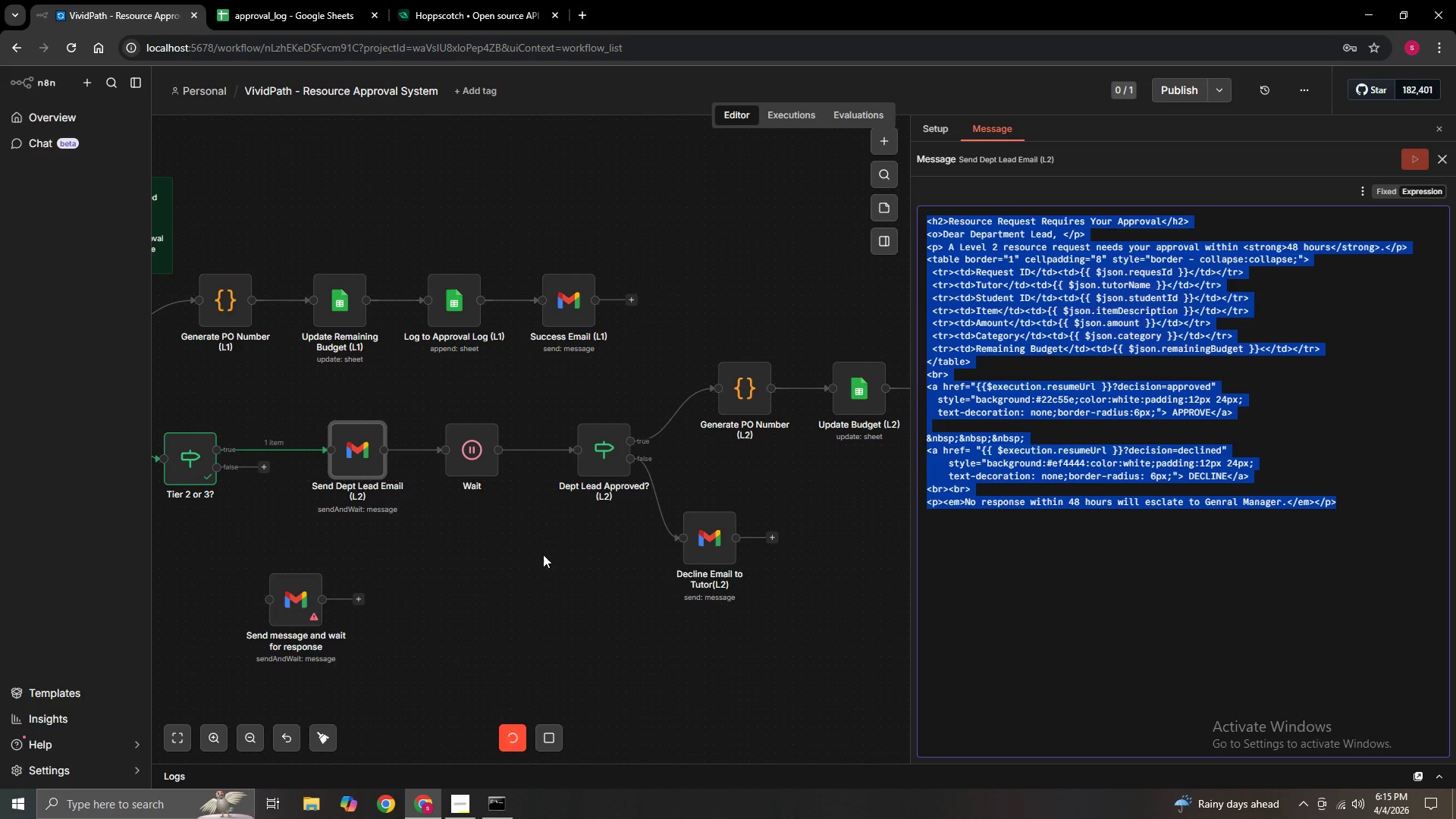 
left_click([457, 634])
 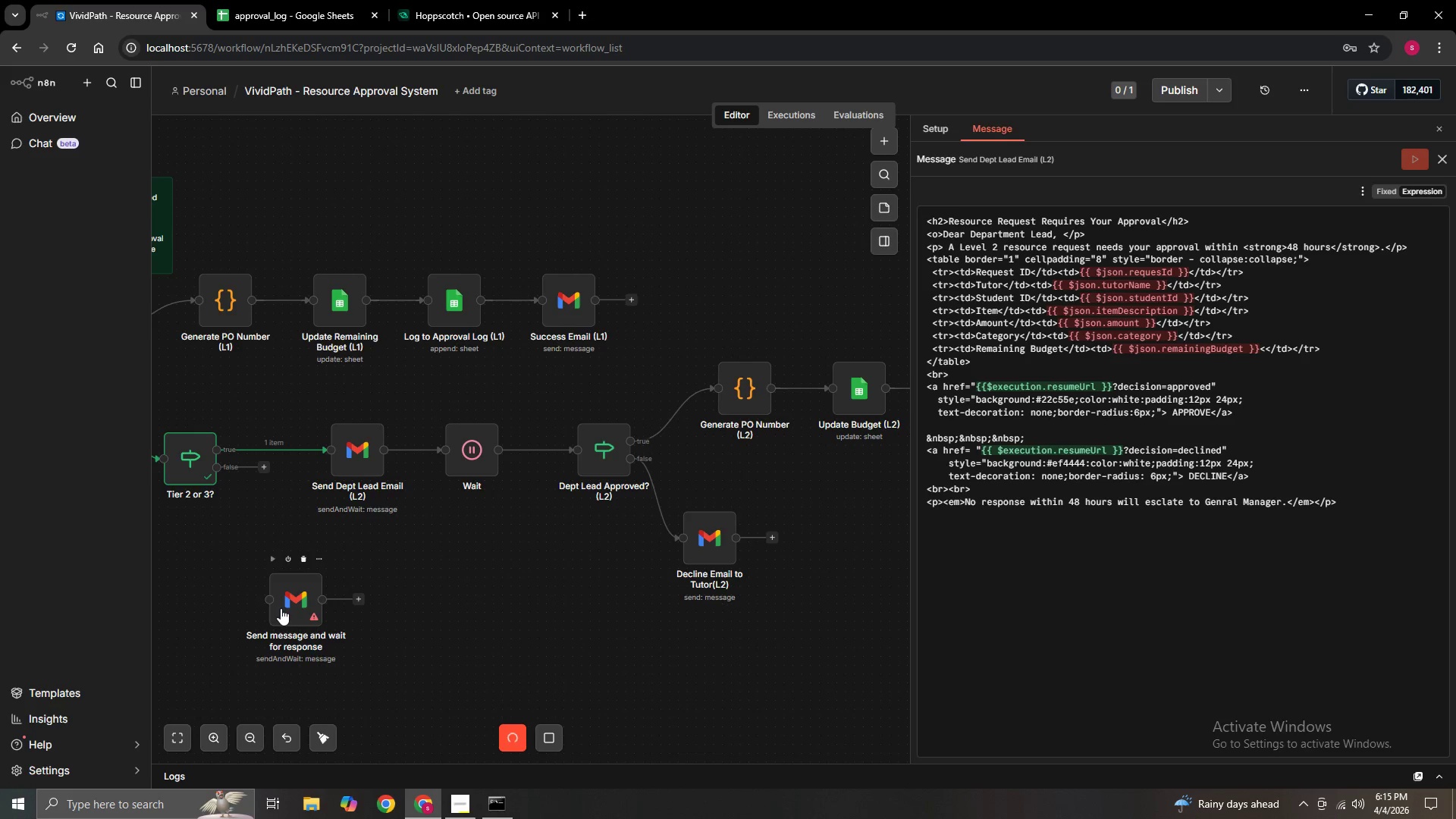 
double_click([281, 608])
 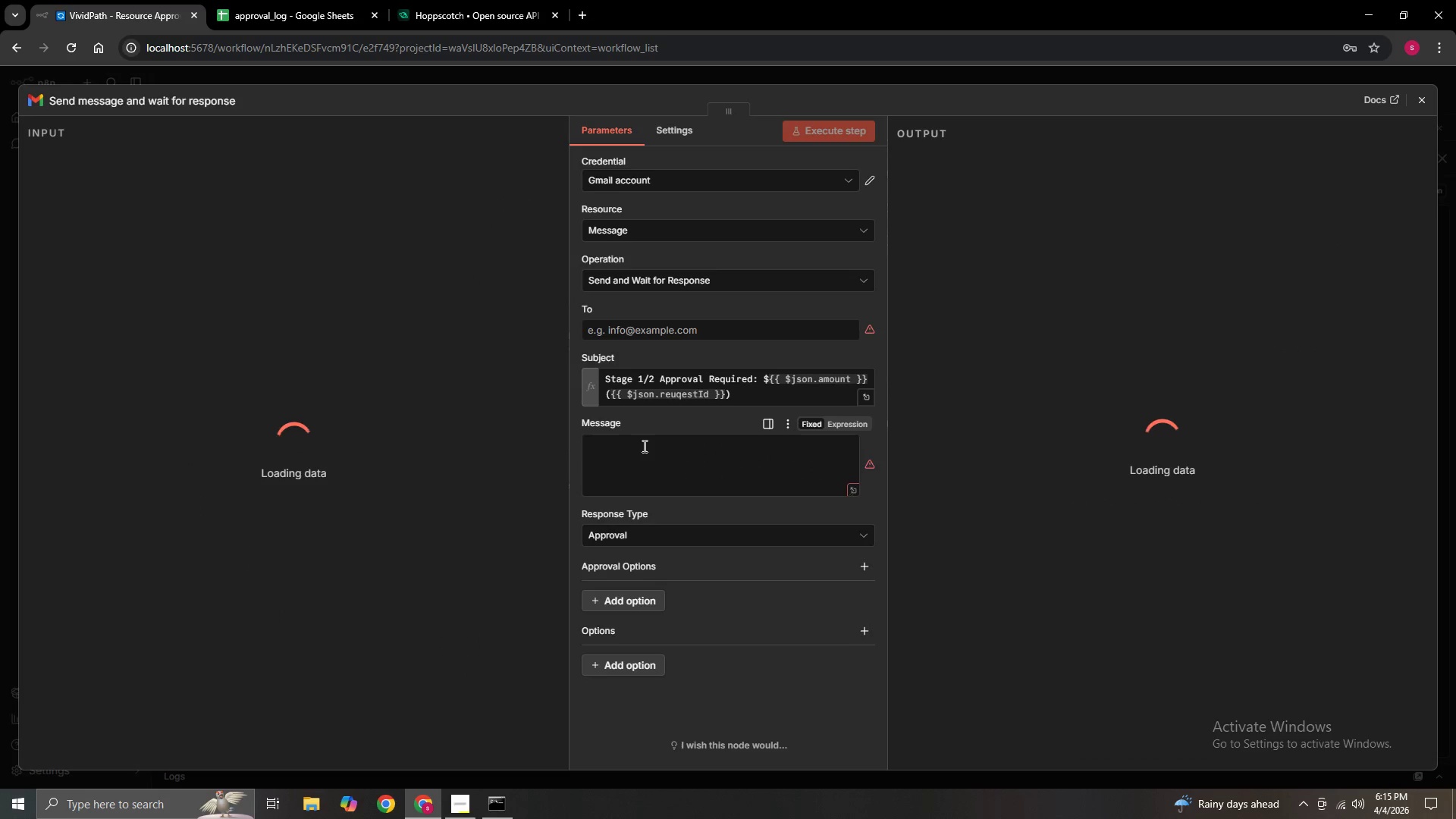 
double_click([643, 446])
 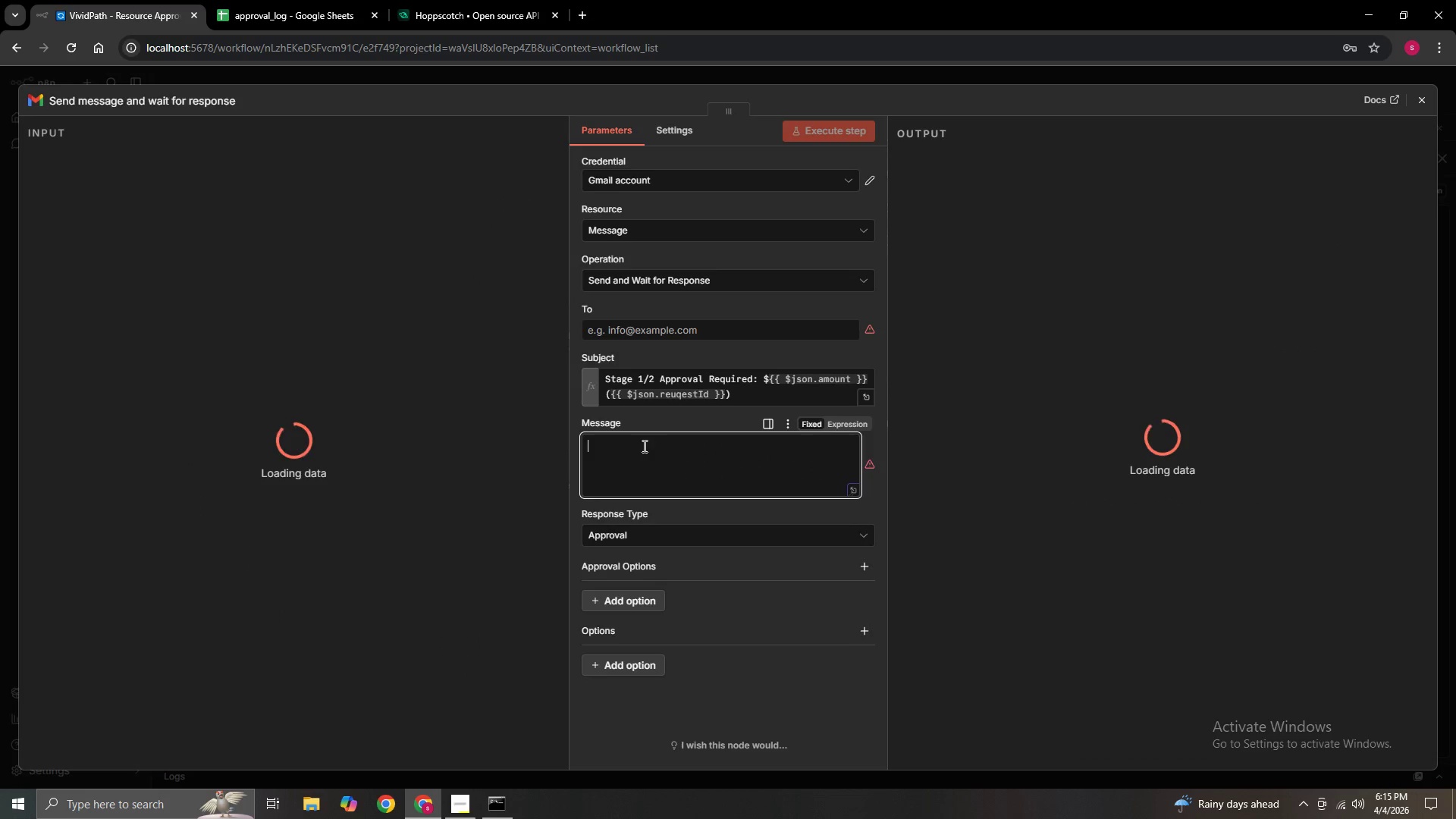 
triple_click([643, 446])
 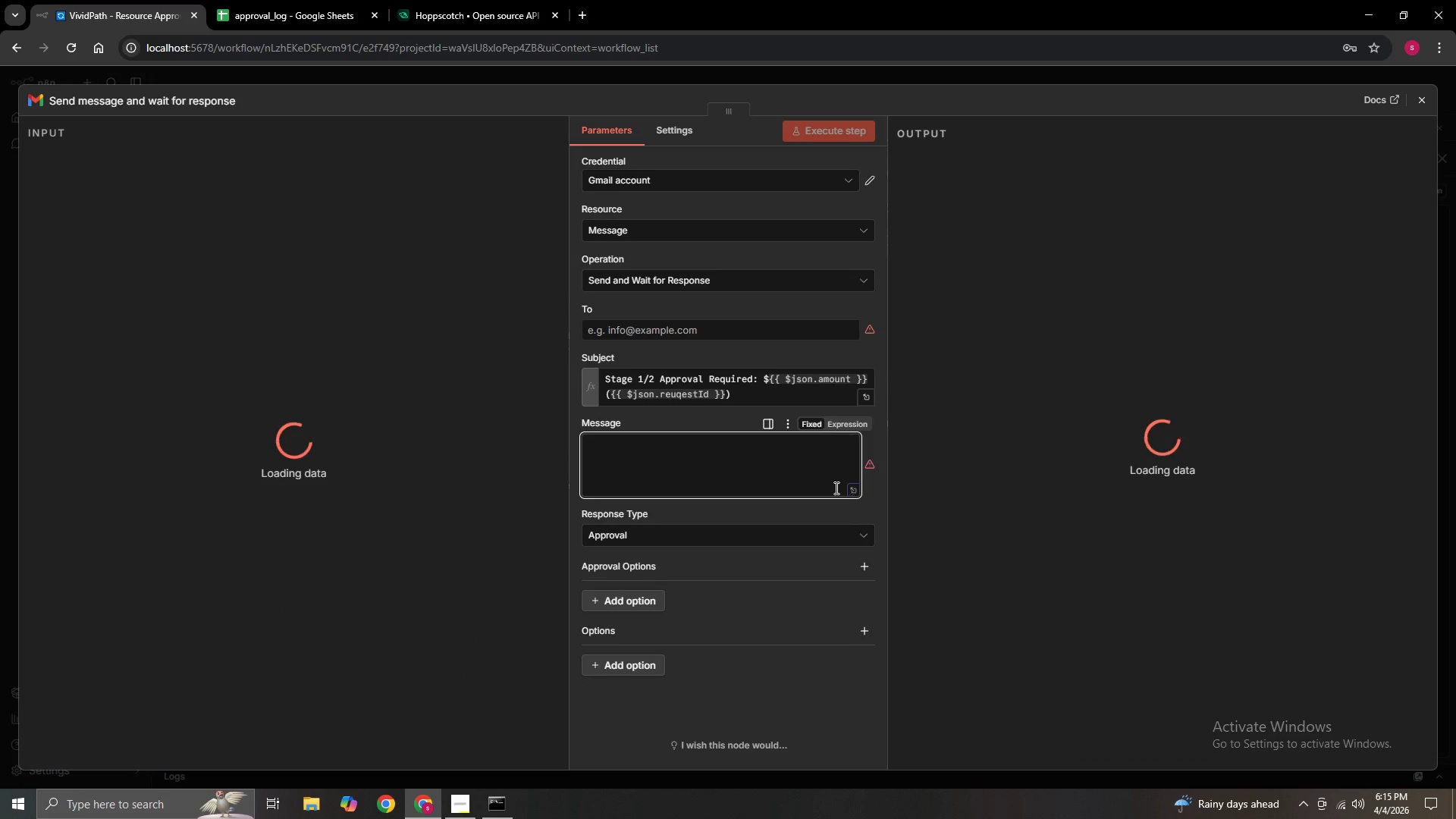 
left_click([851, 488])
 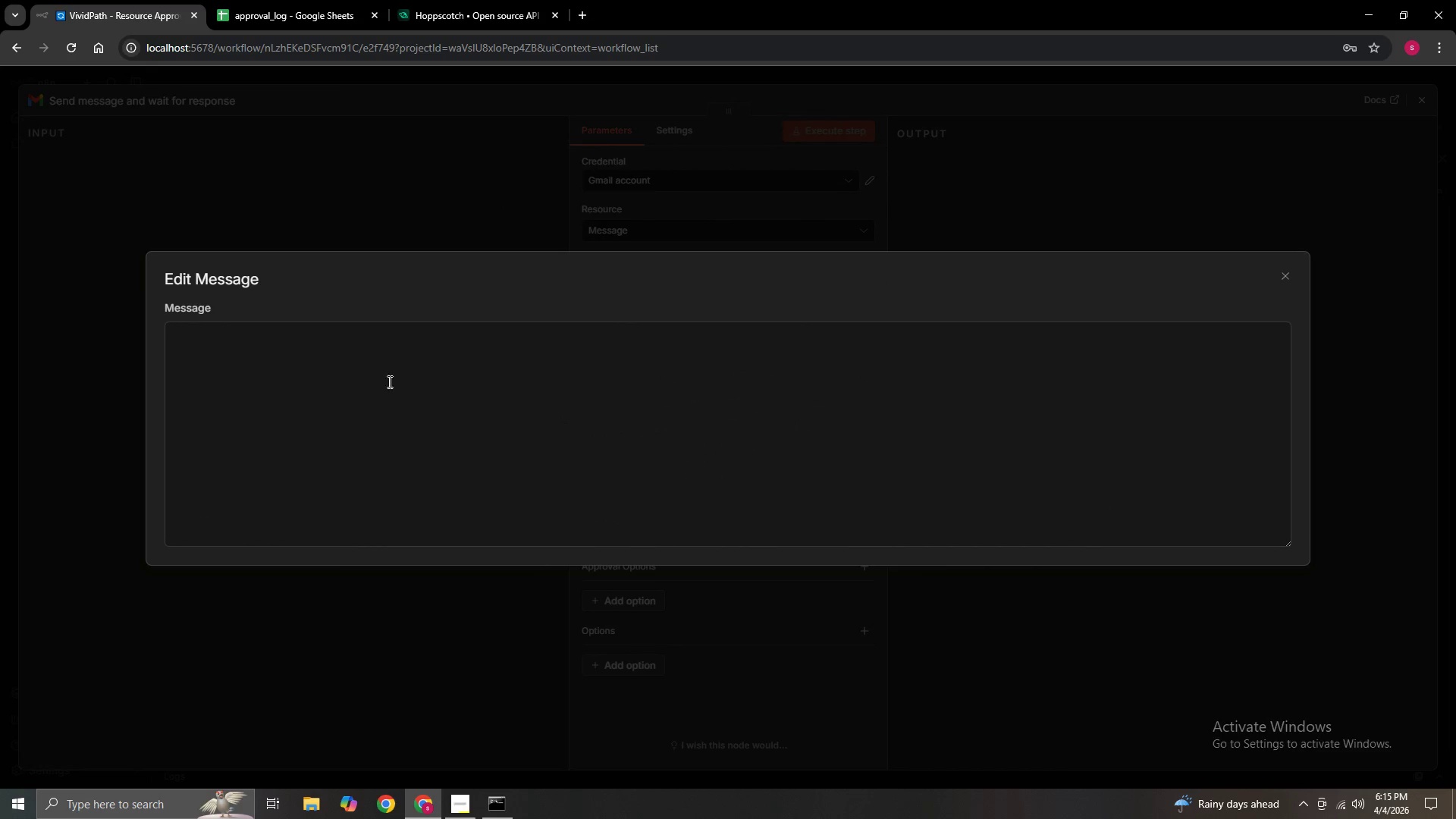 
left_click([340, 367])
 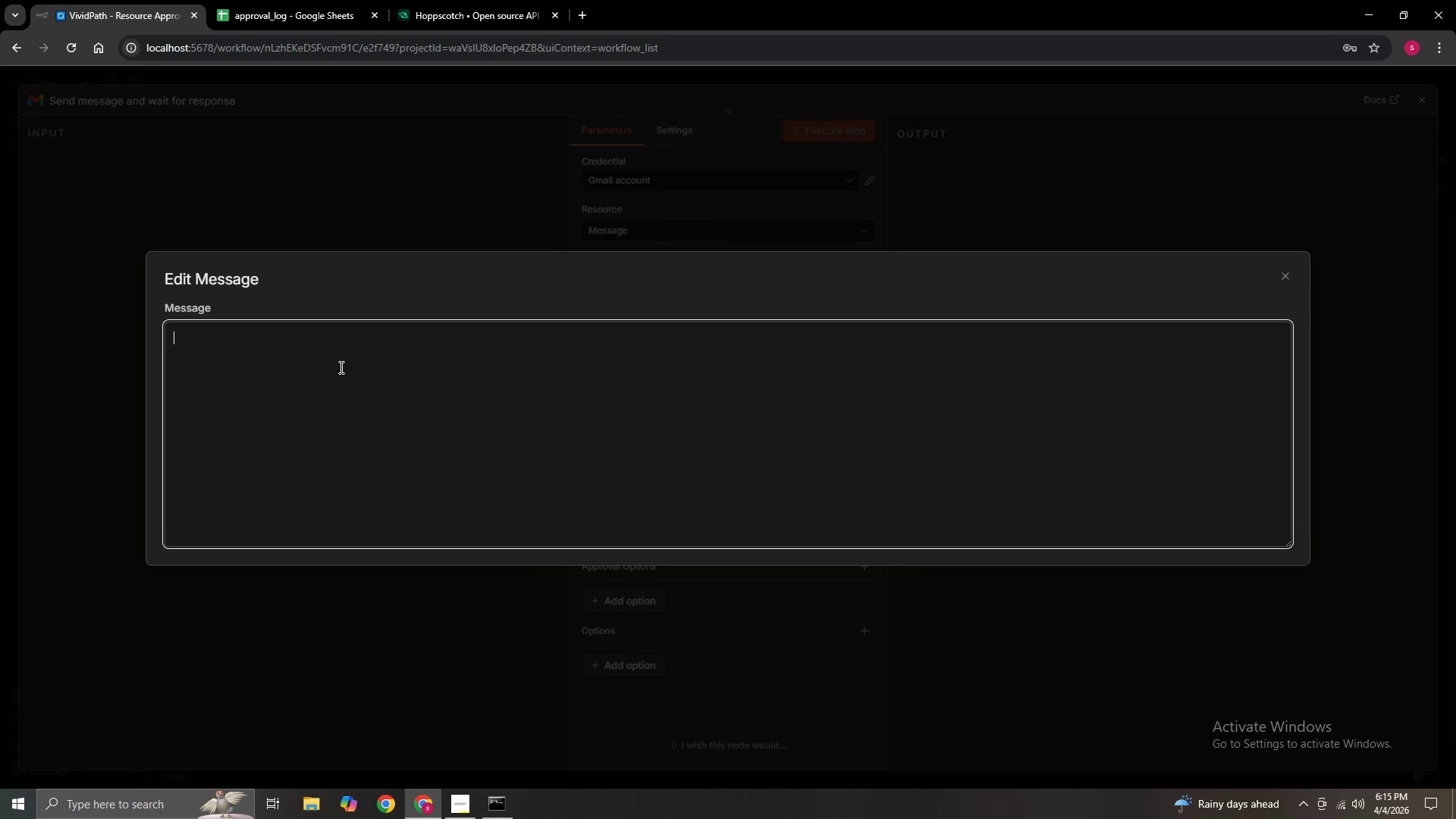 
key(Control+V)
 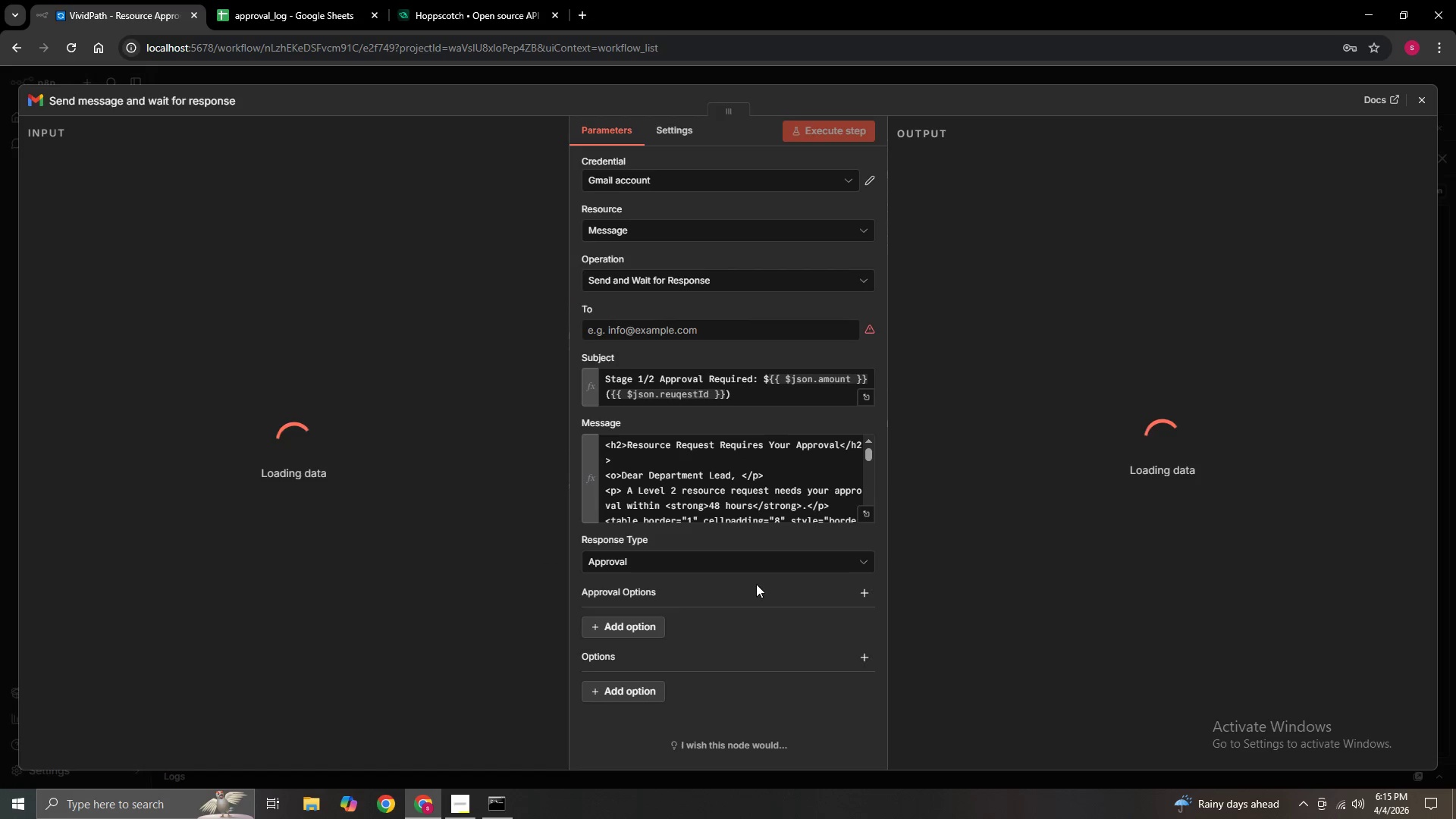 
scroll: coordinate [745, 488], scroll_direction: down, amount: 2.0
 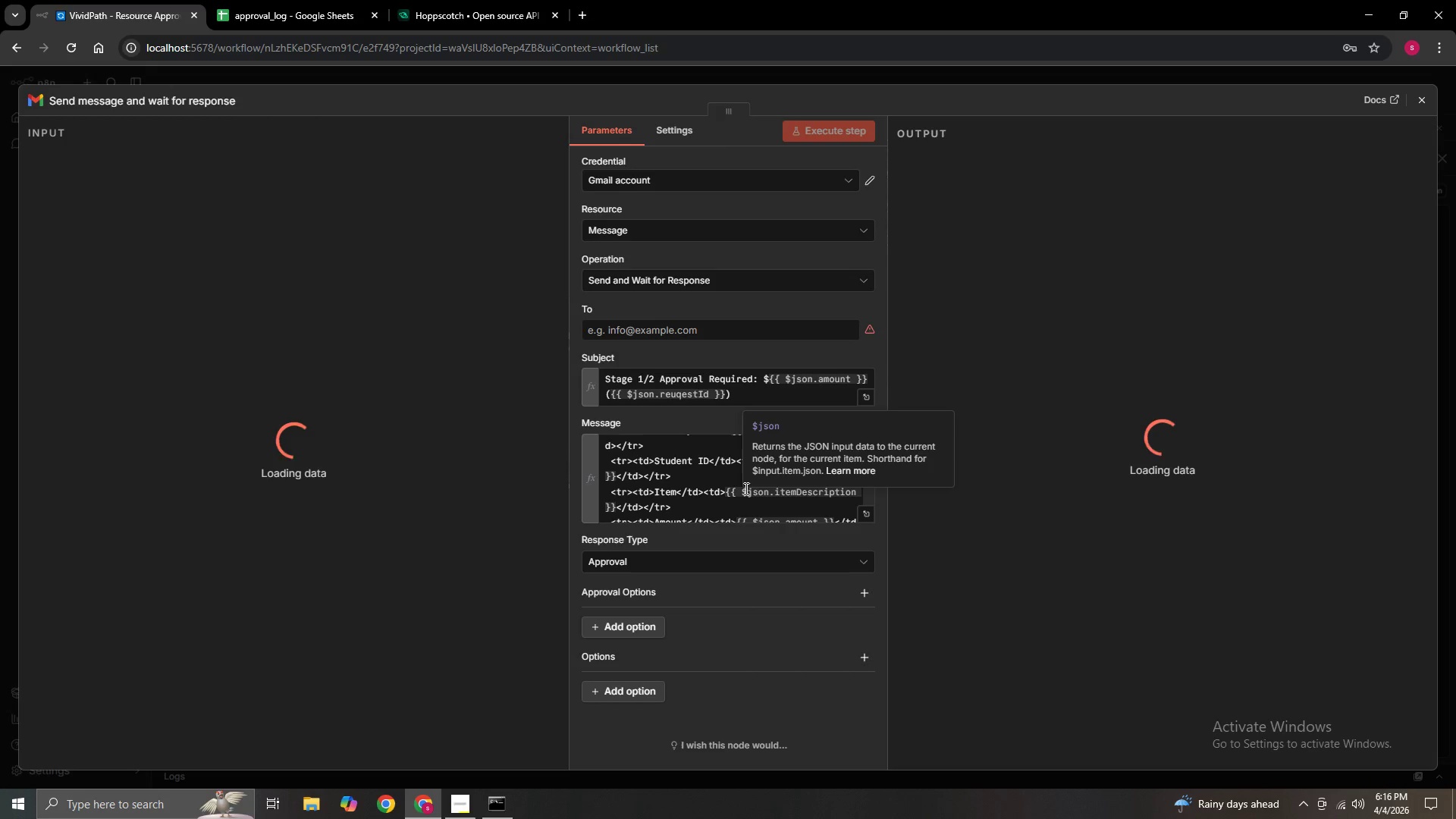 
wait(5.12)
 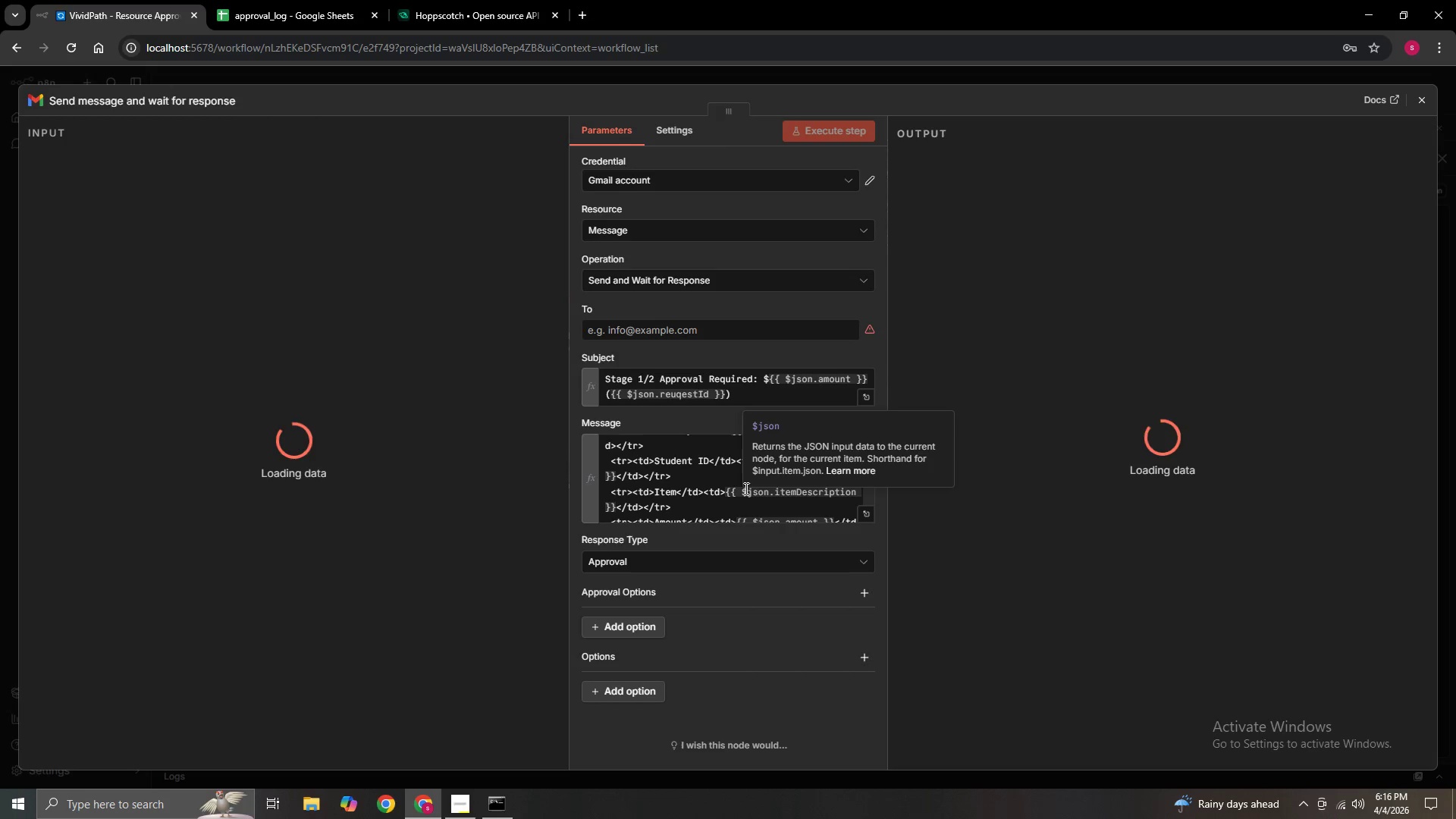 
left_click([867, 520])
 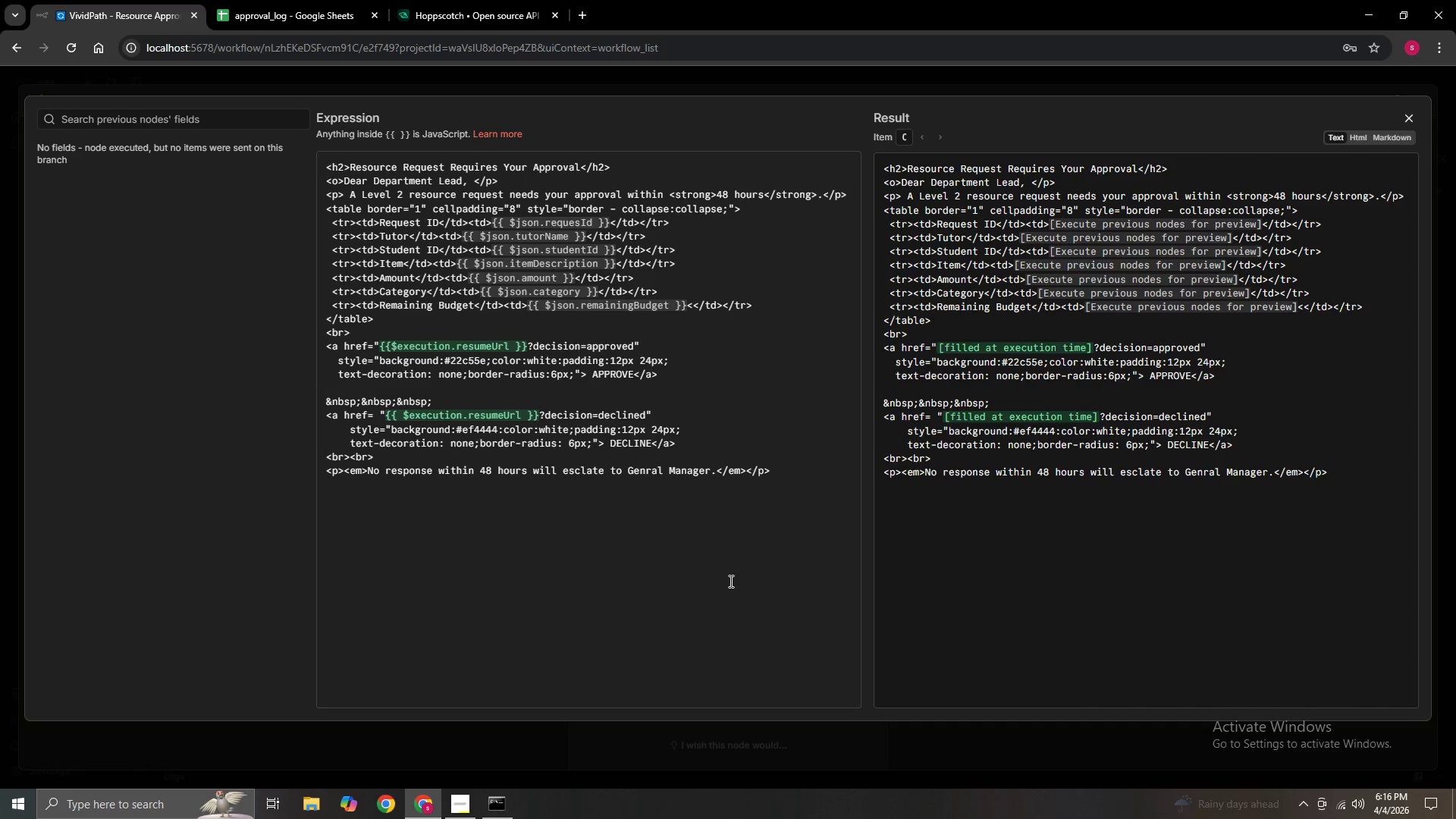 
wait(29.89)
 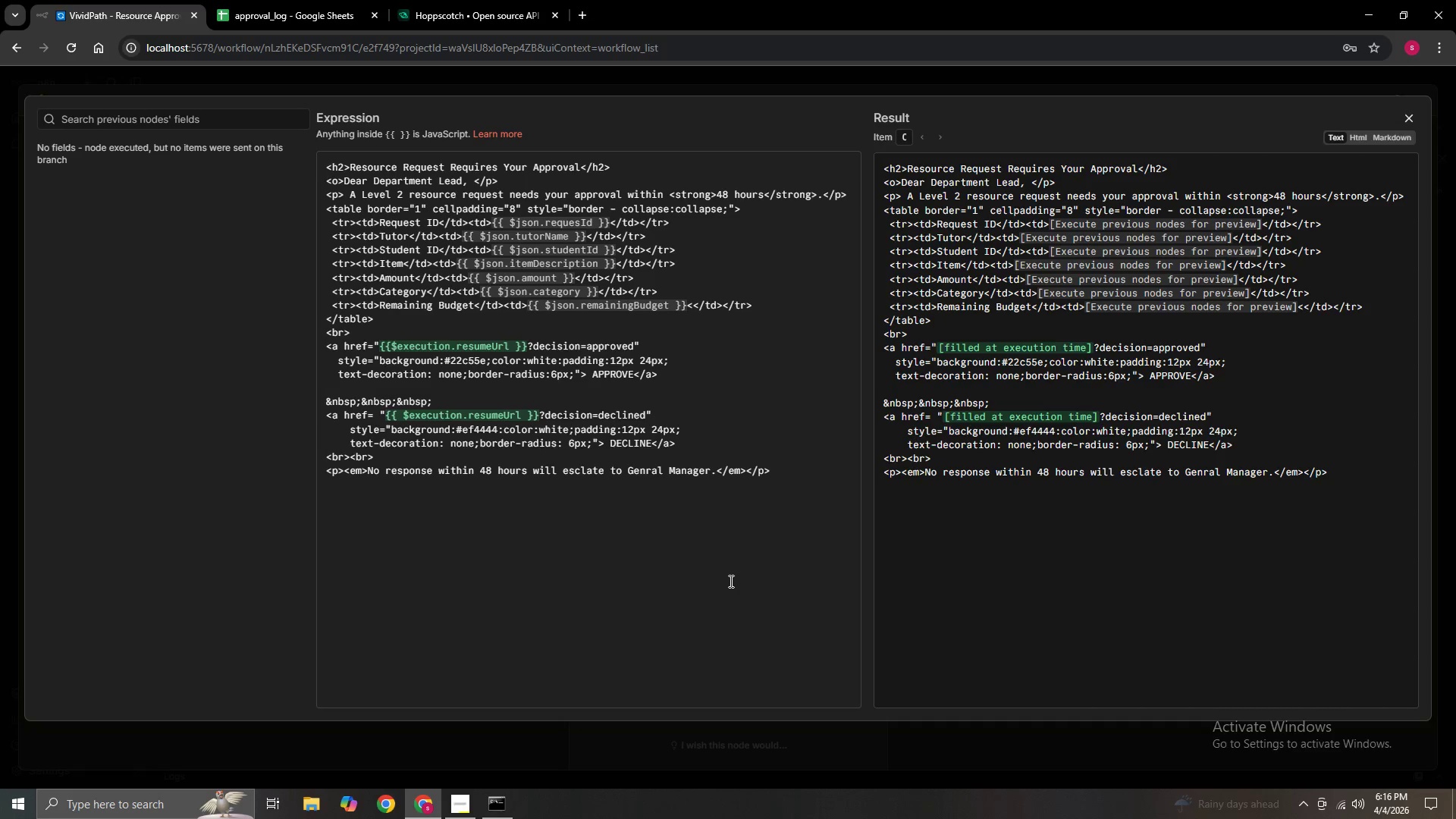 
left_click([1402, 115])
 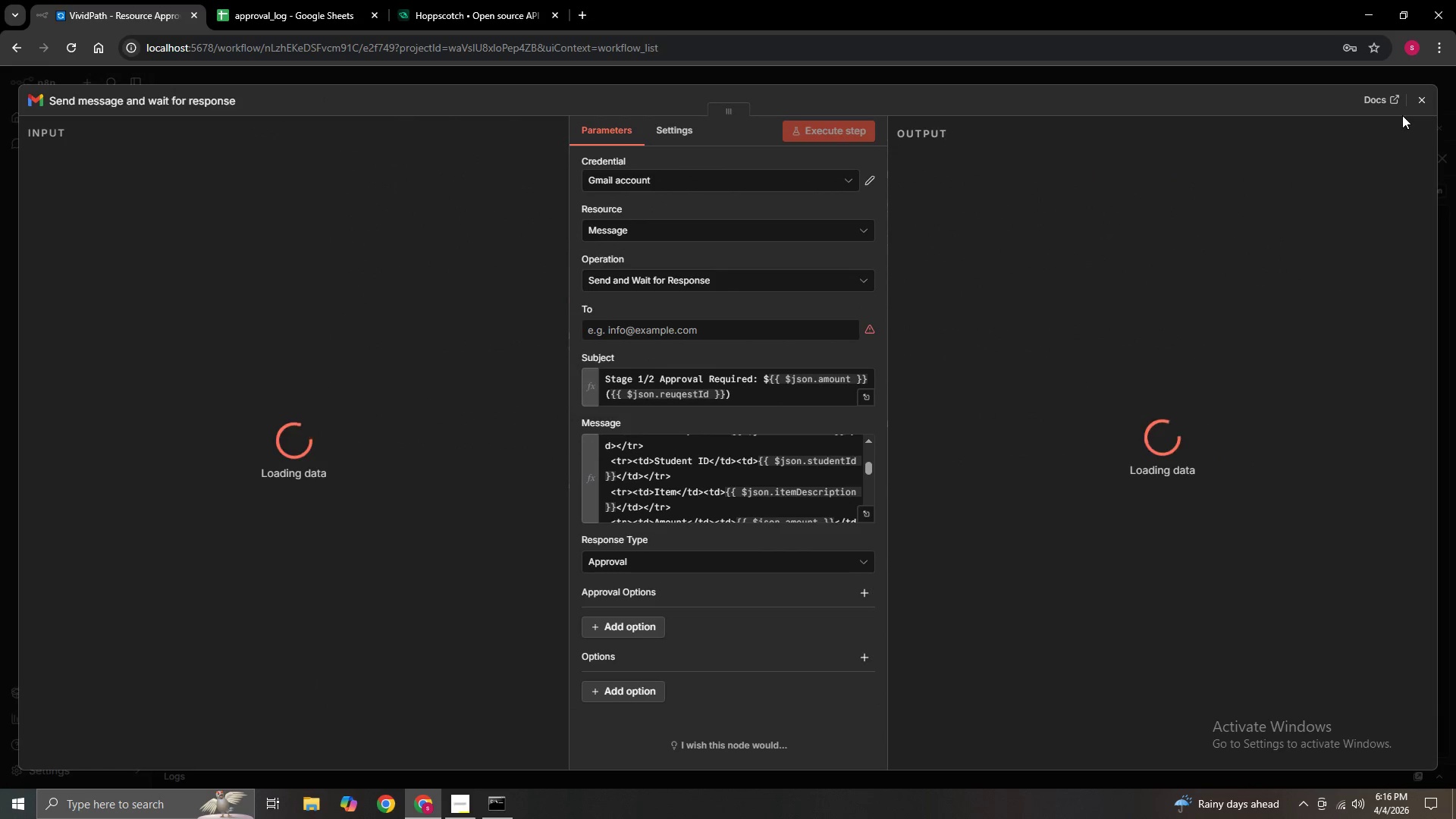 
left_click([1414, 99])
 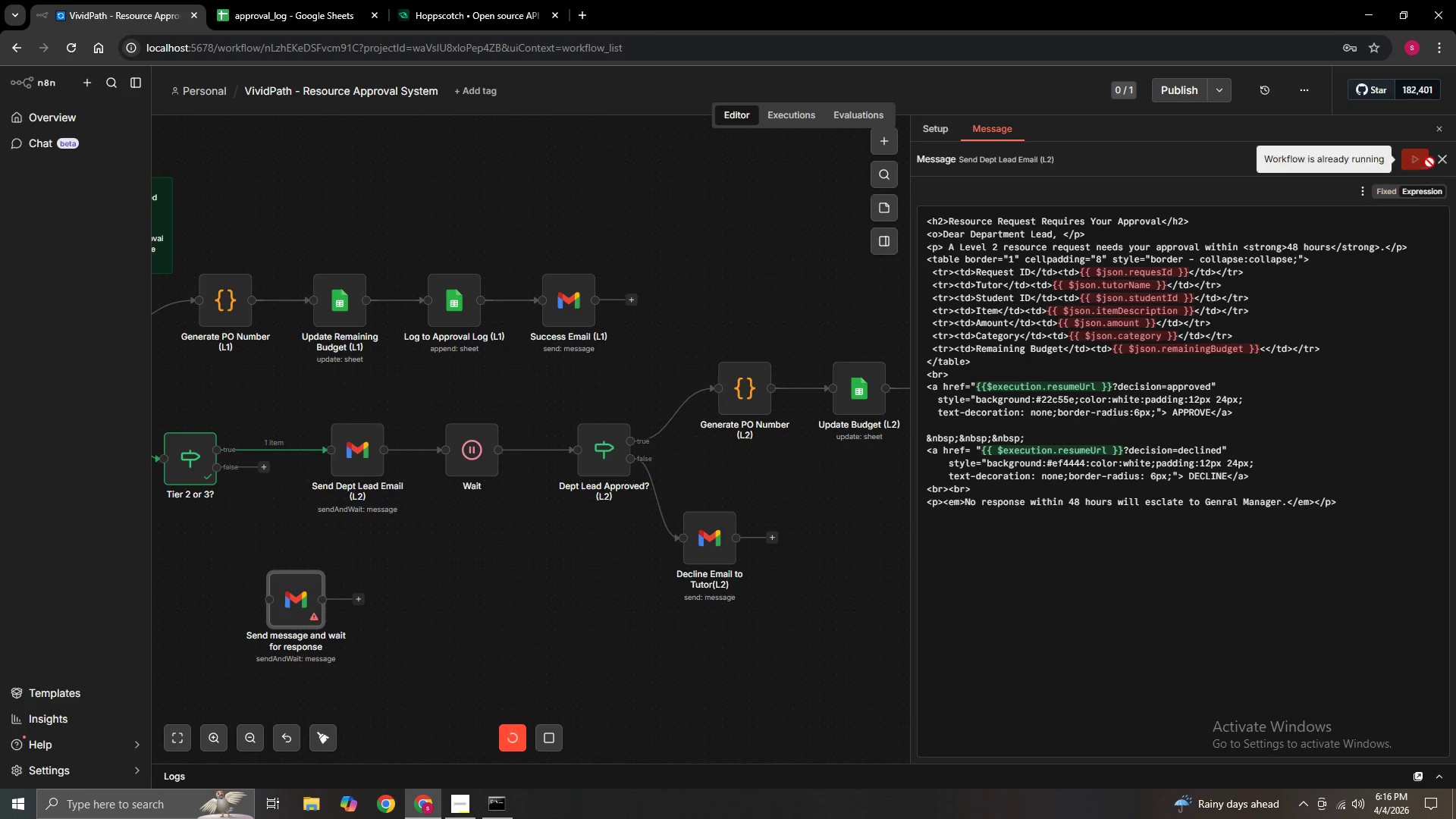 
left_click([1448, 157])
 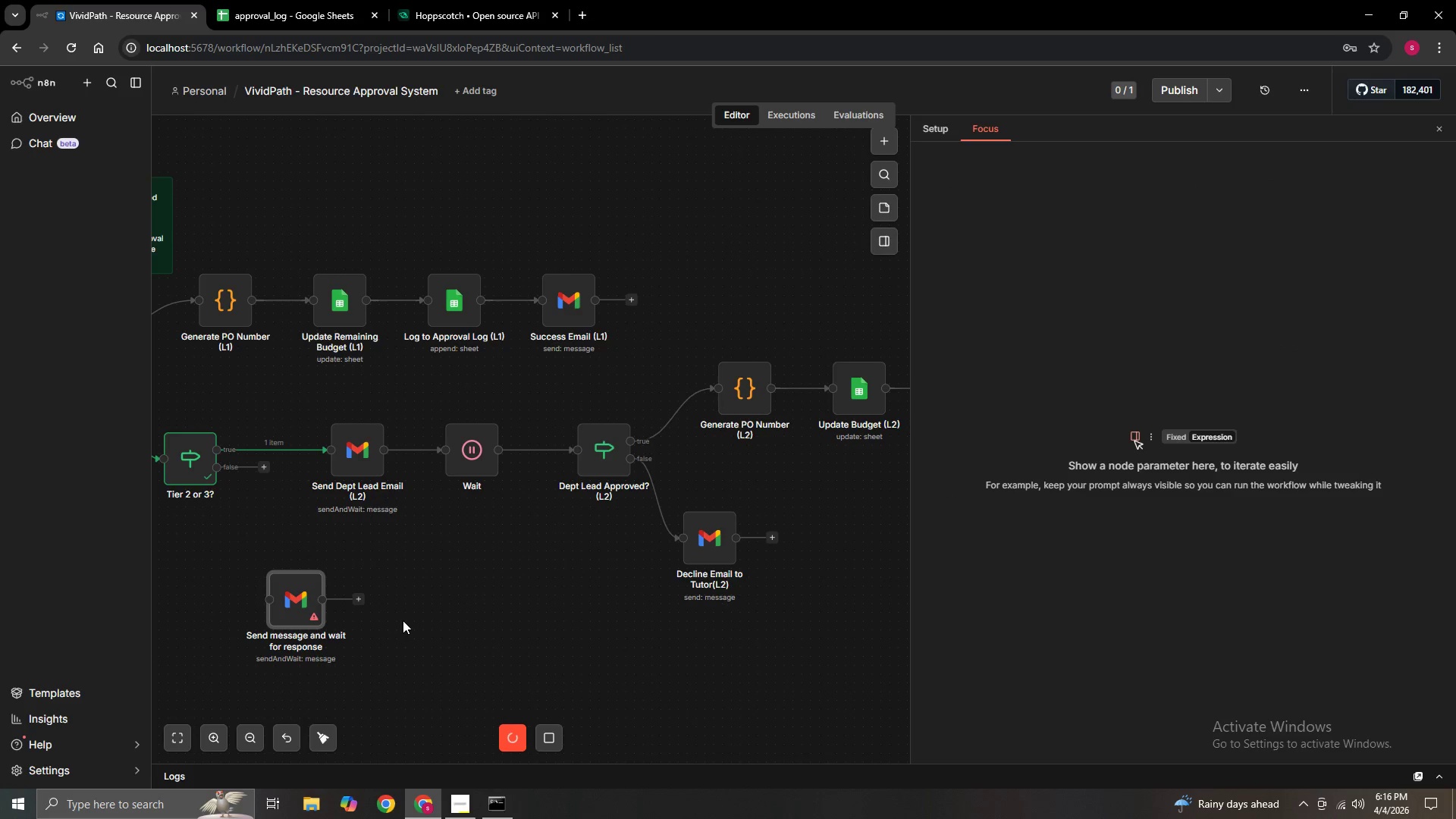 
hold_key(key=ControlLeft, duration=1.09)
left_click([336, 673])
 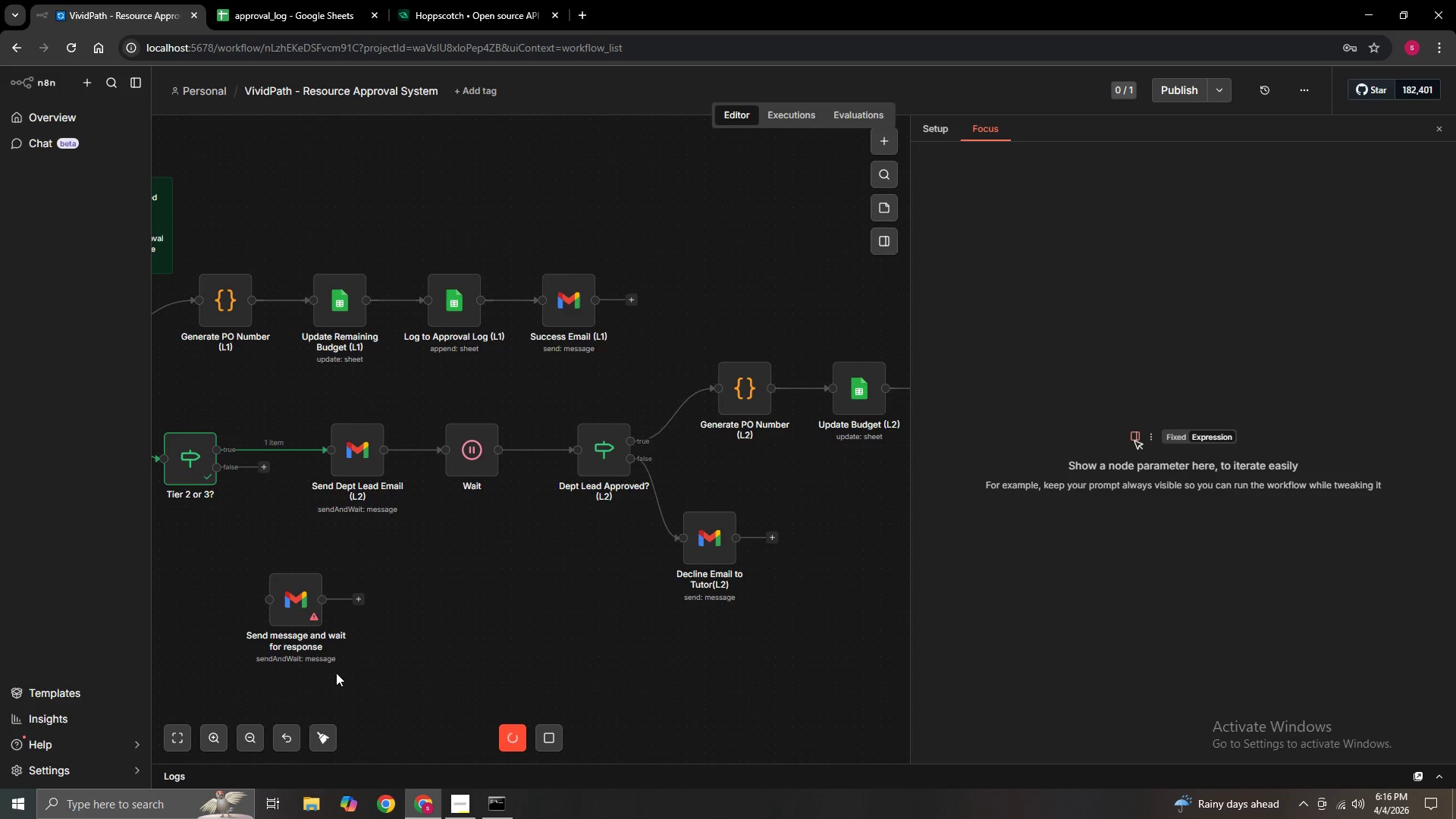 
left_click_drag(start_coordinate=[336, 673], to_coordinate=[105, 818])
 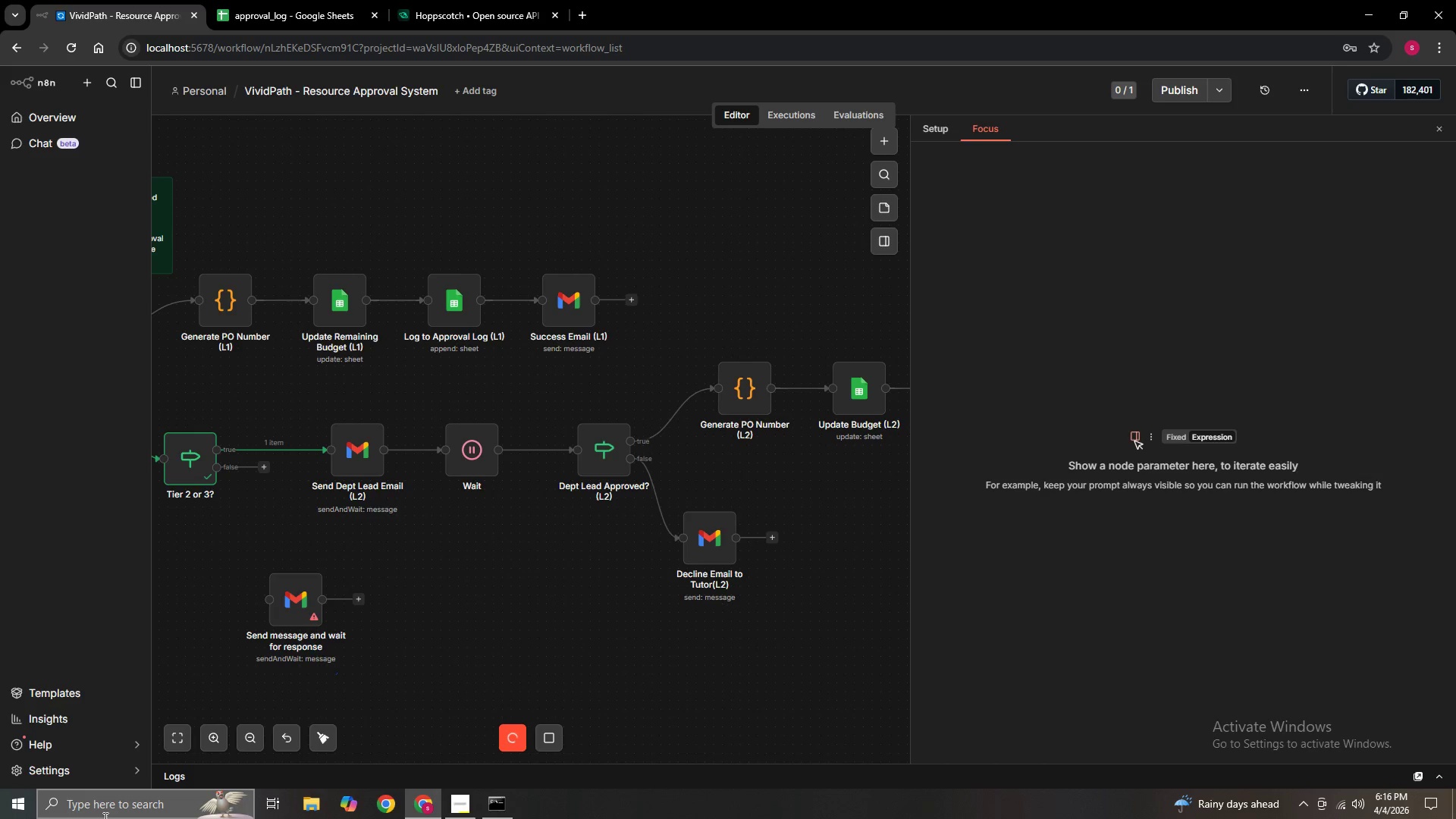 
hold_key(key=ControlLeft, duration=0.36)
 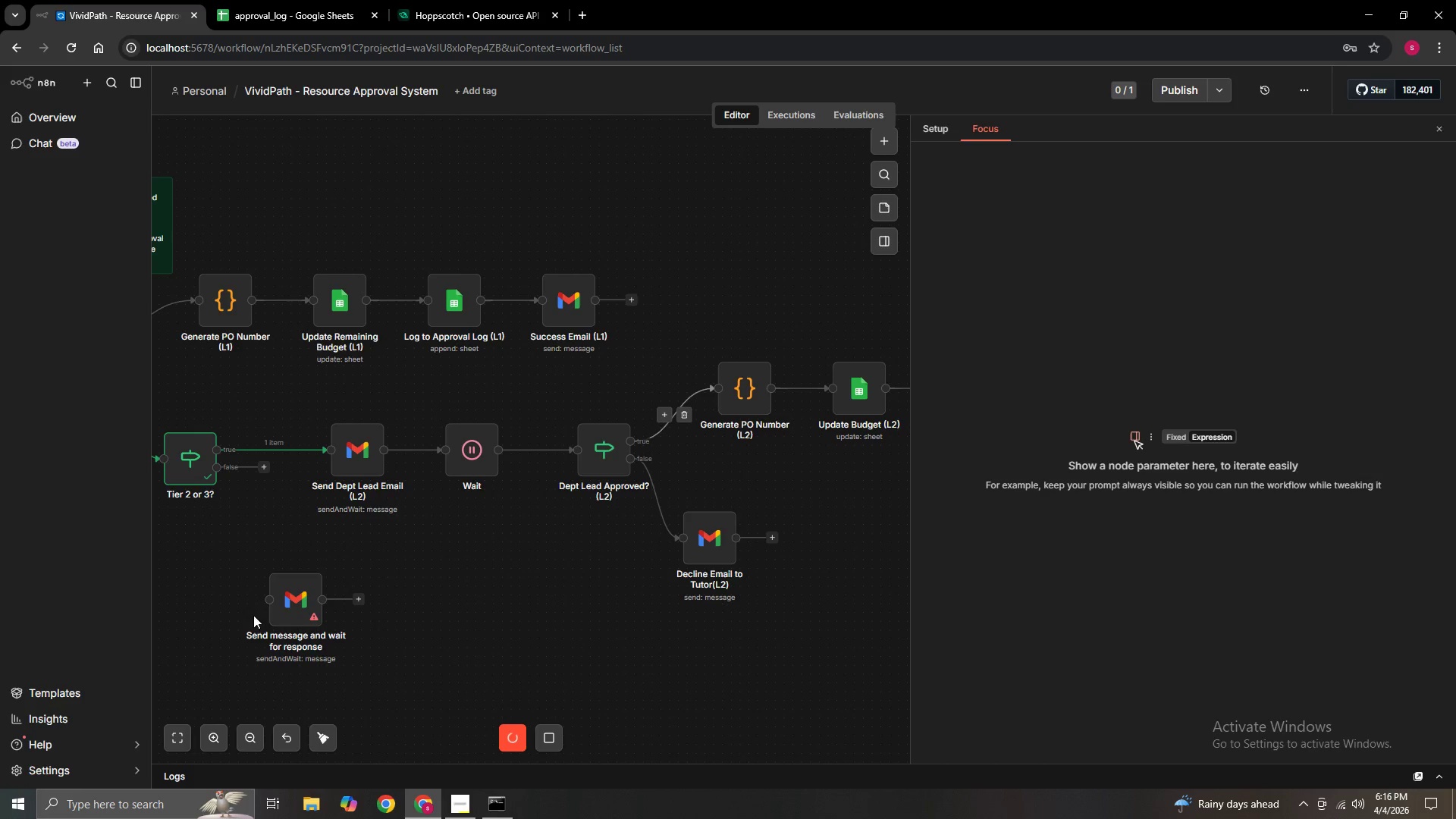 
left_click([445, 622])
 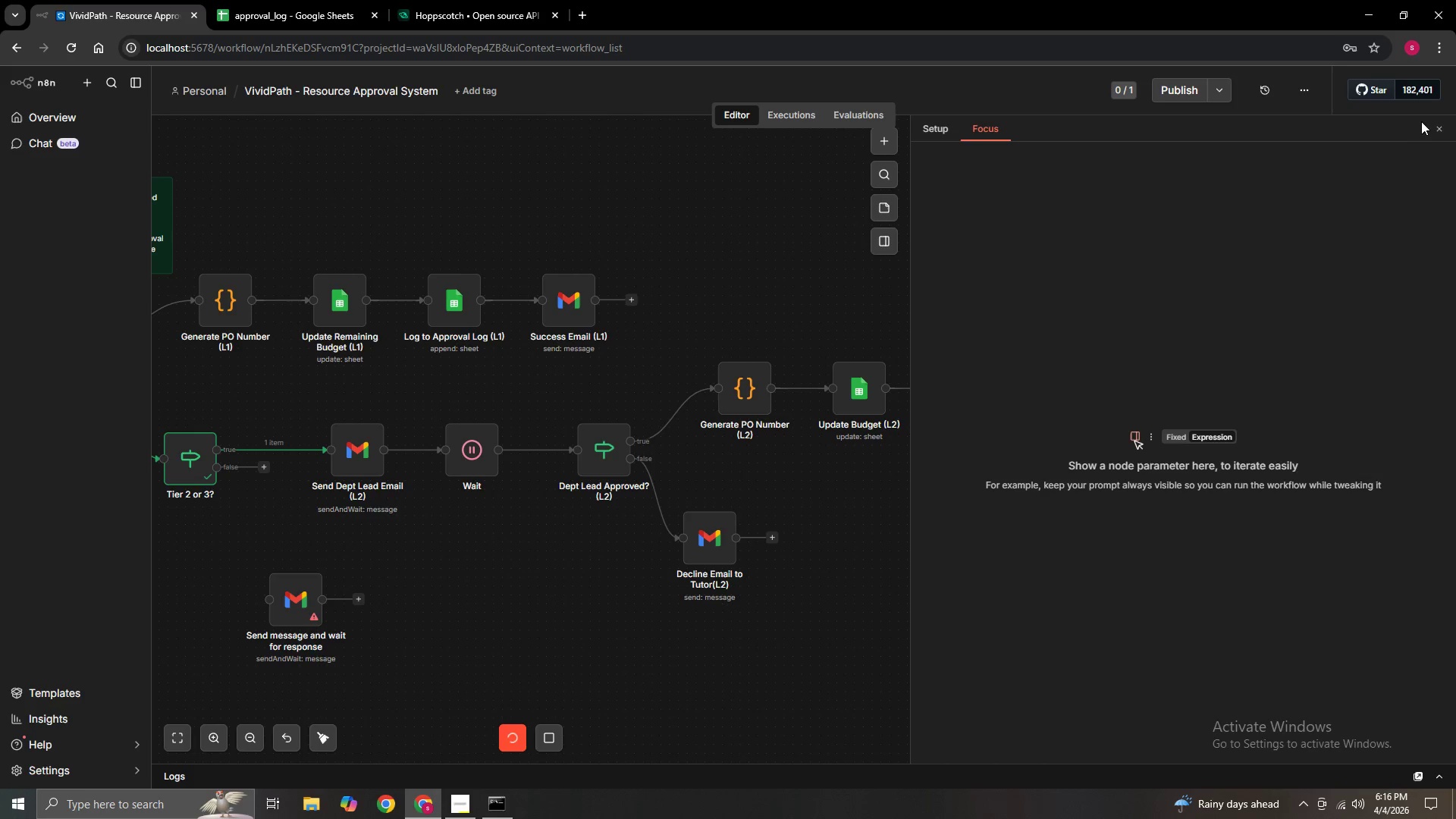 
left_click([1436, 125])
 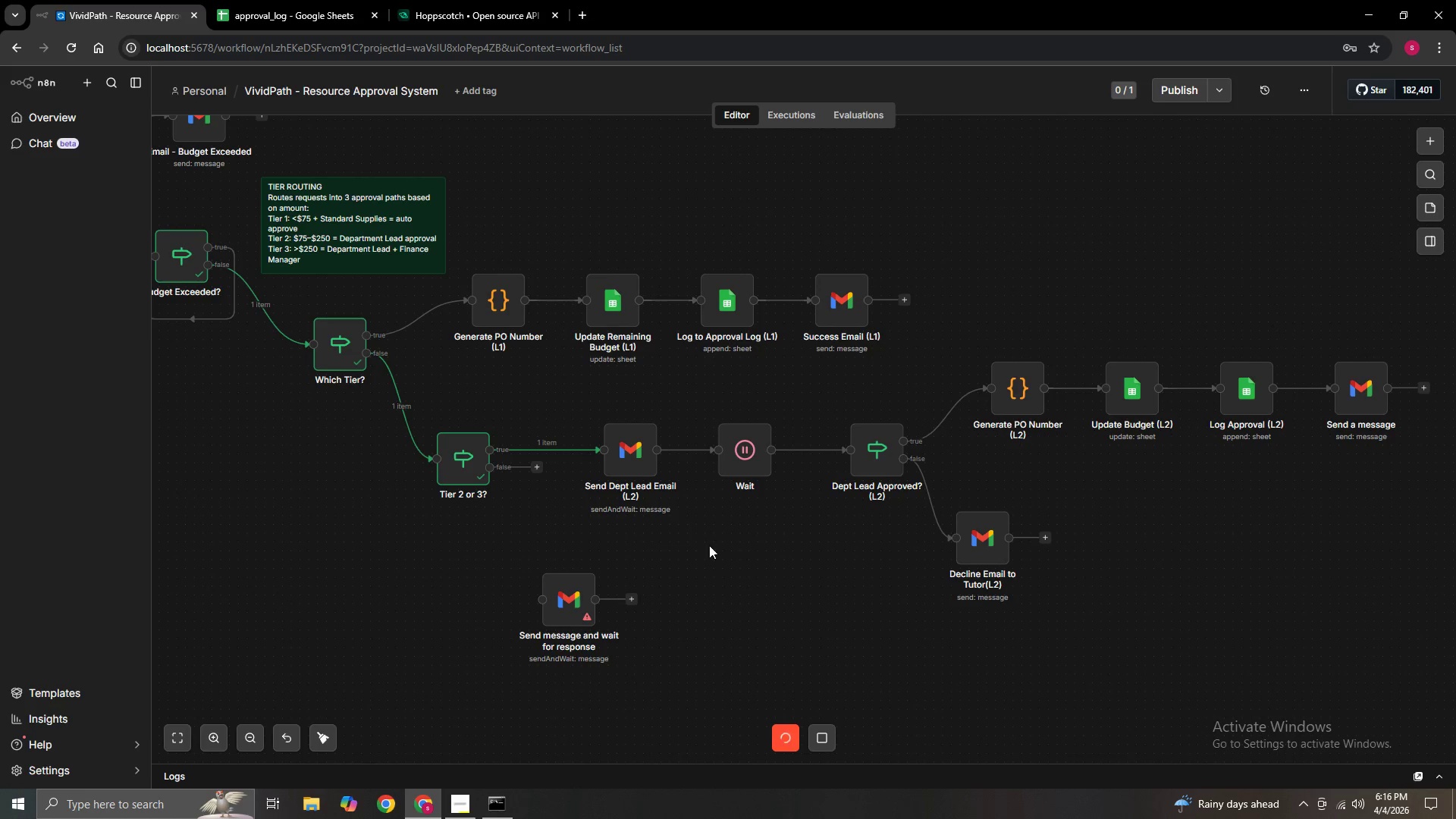 
hold_key(key=ControlLeft, duration=1.39)
left_click_drag(start_coordinate=[708, 566], to_coordinate=[851, 477])
 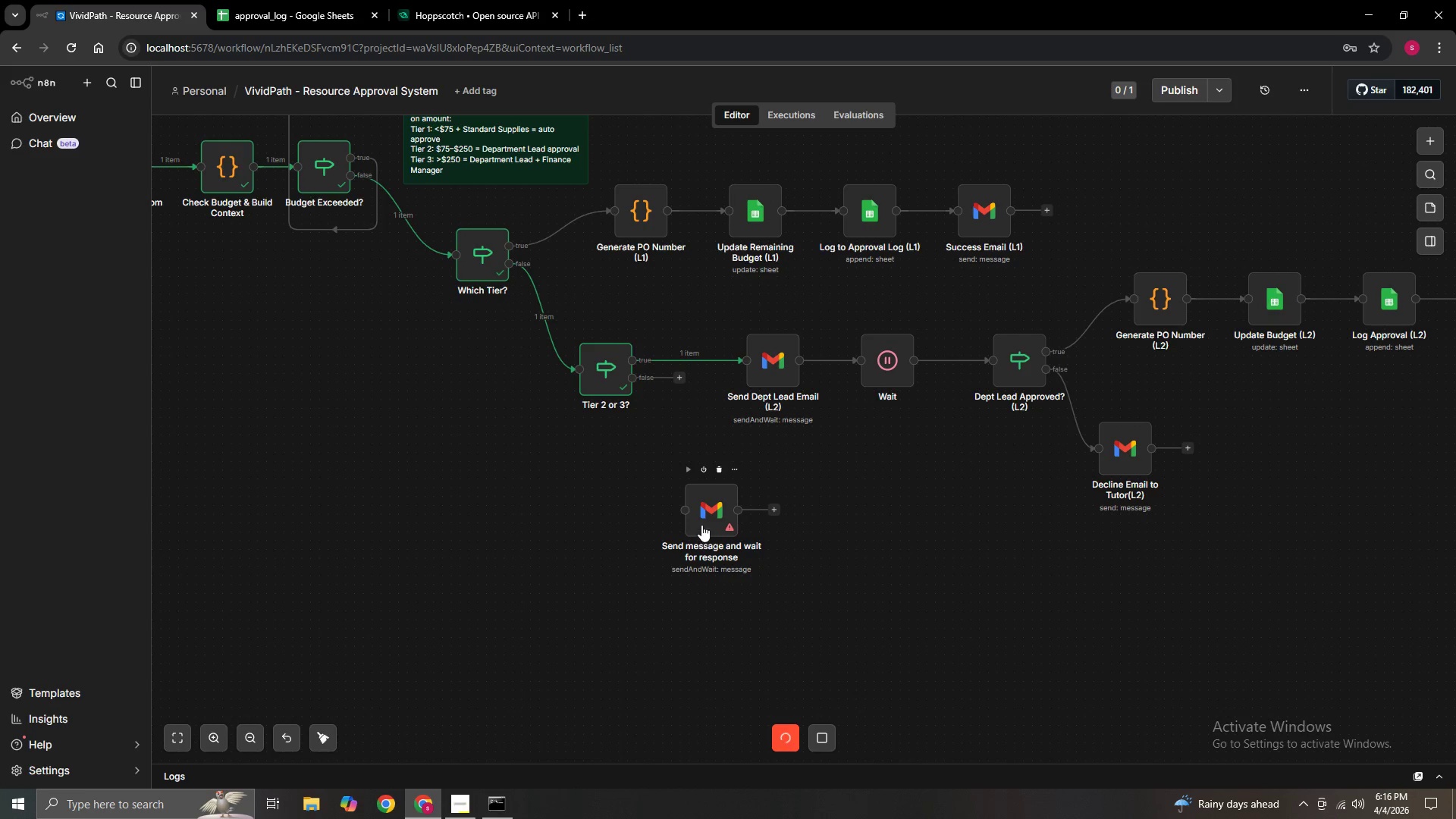 
left_click([701, 525])
 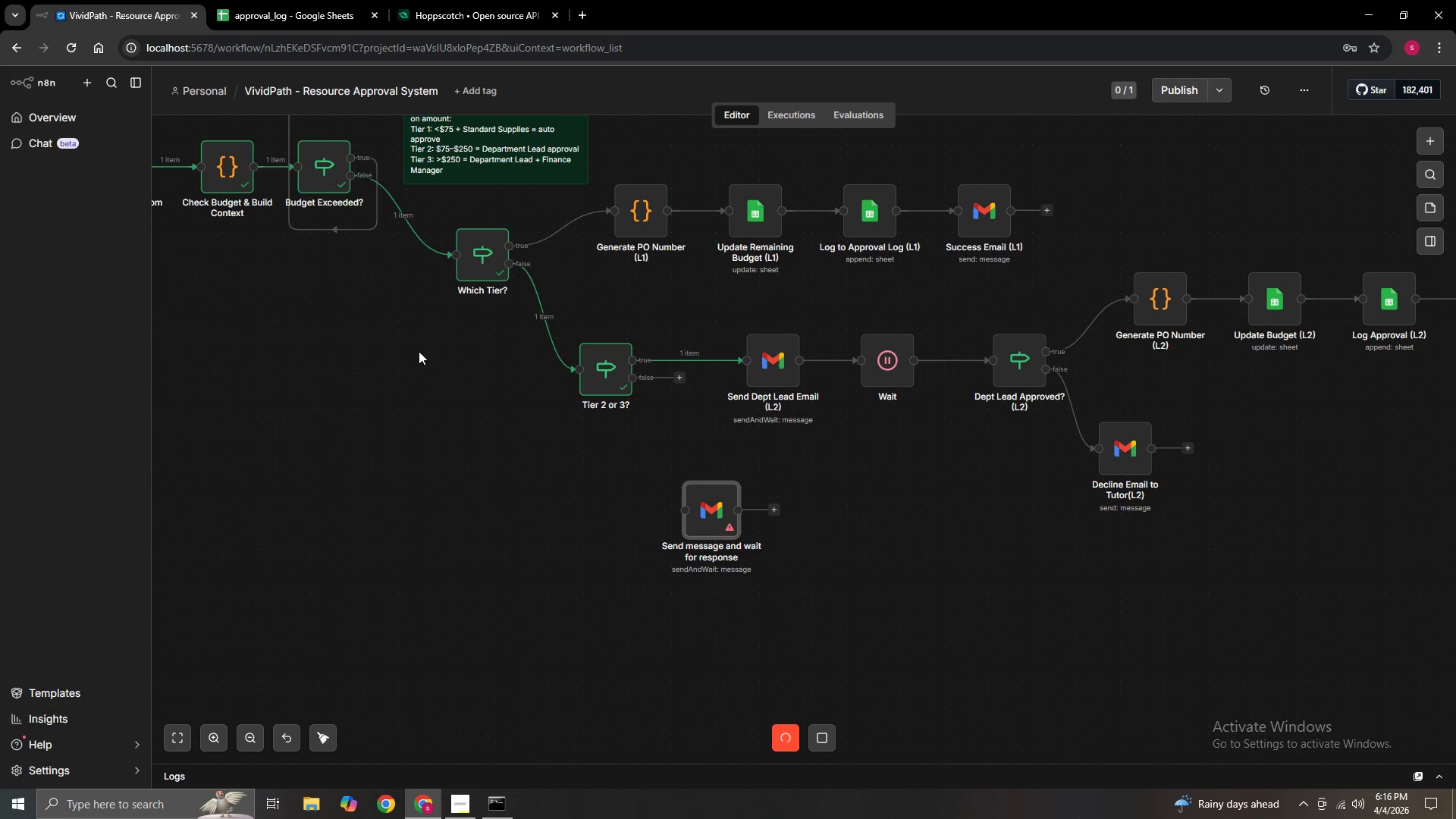 
double_click([594, 359])
 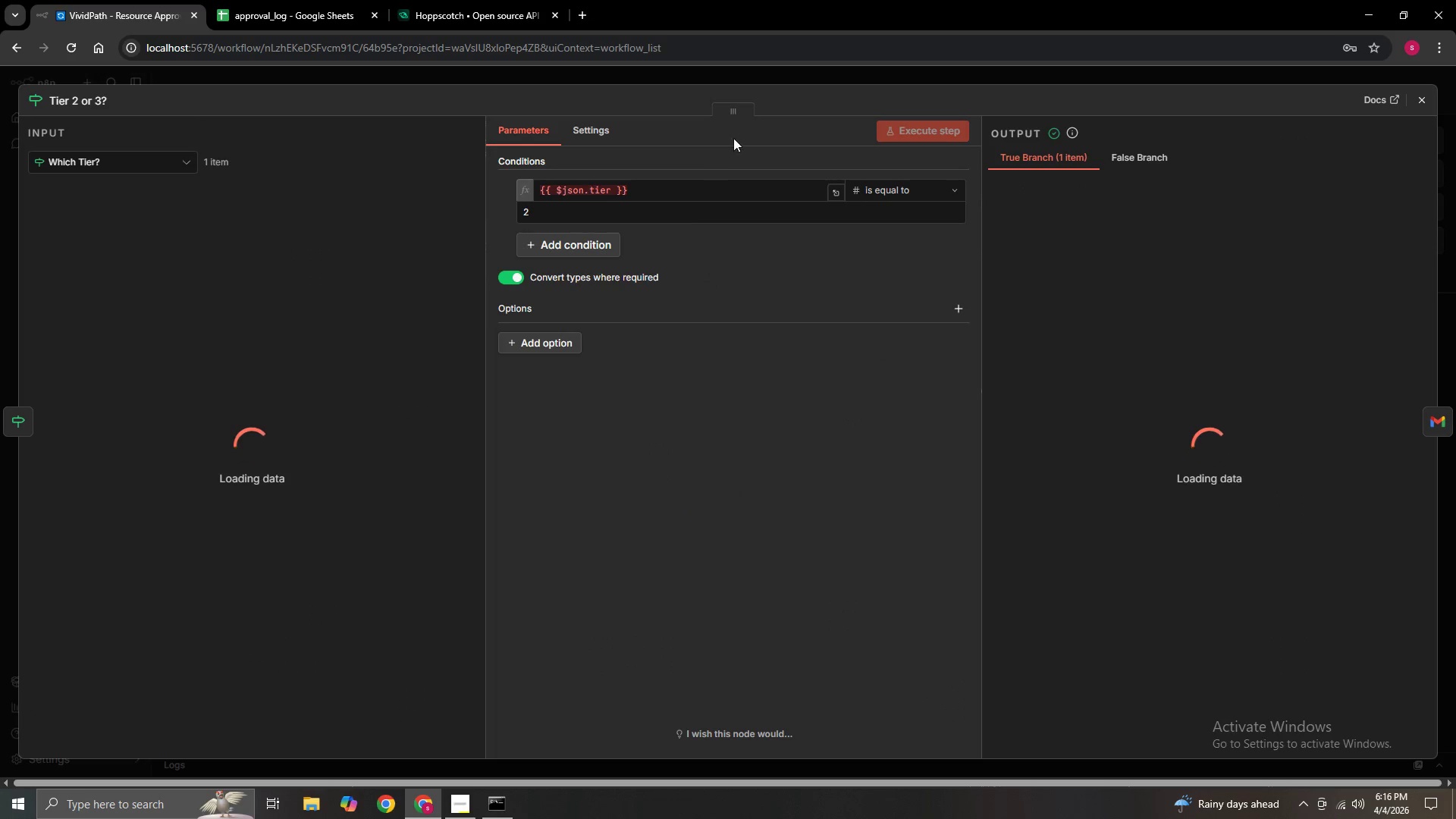 
left_click([858, 119])
 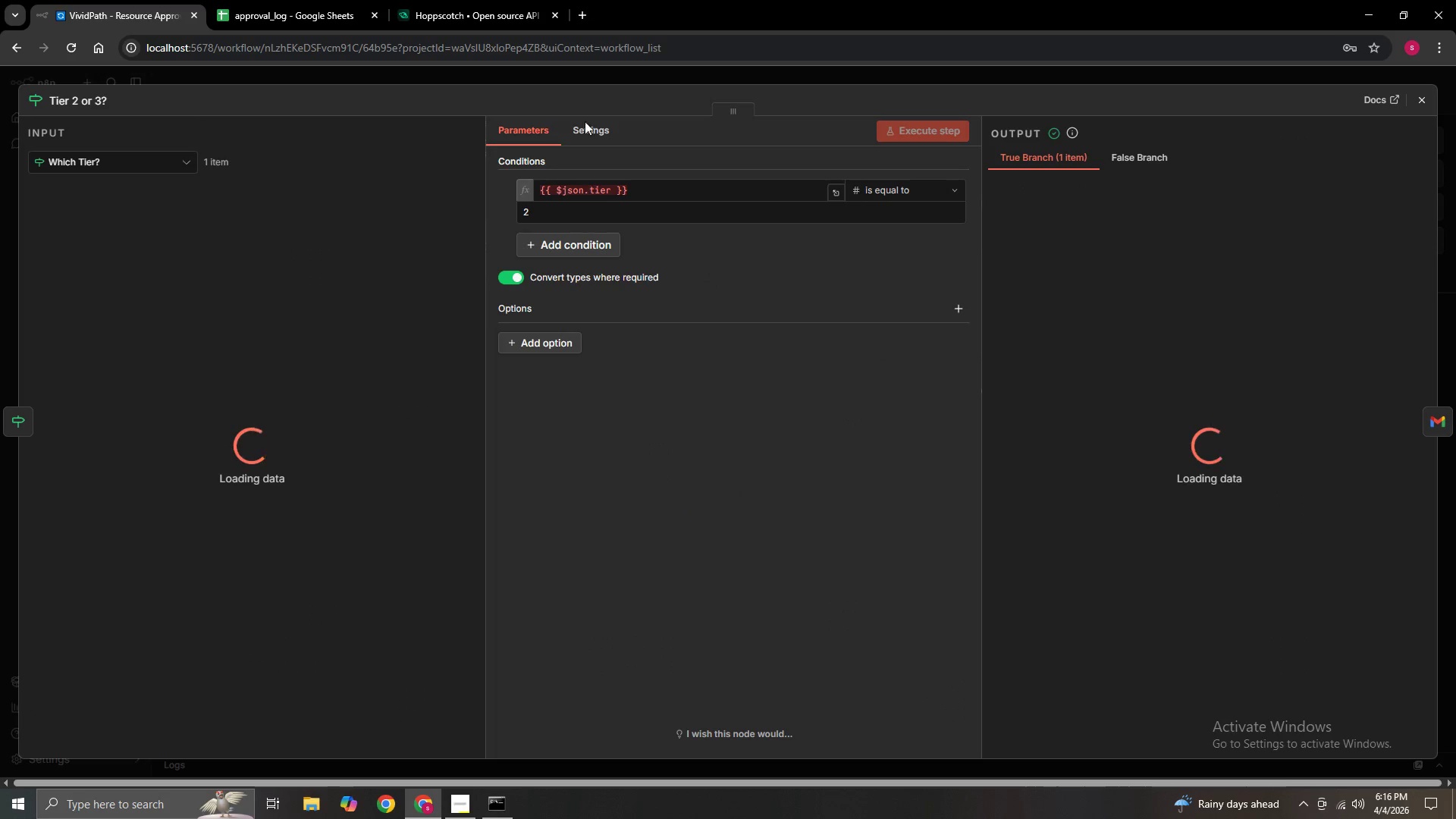 
left_click([592, 121])
 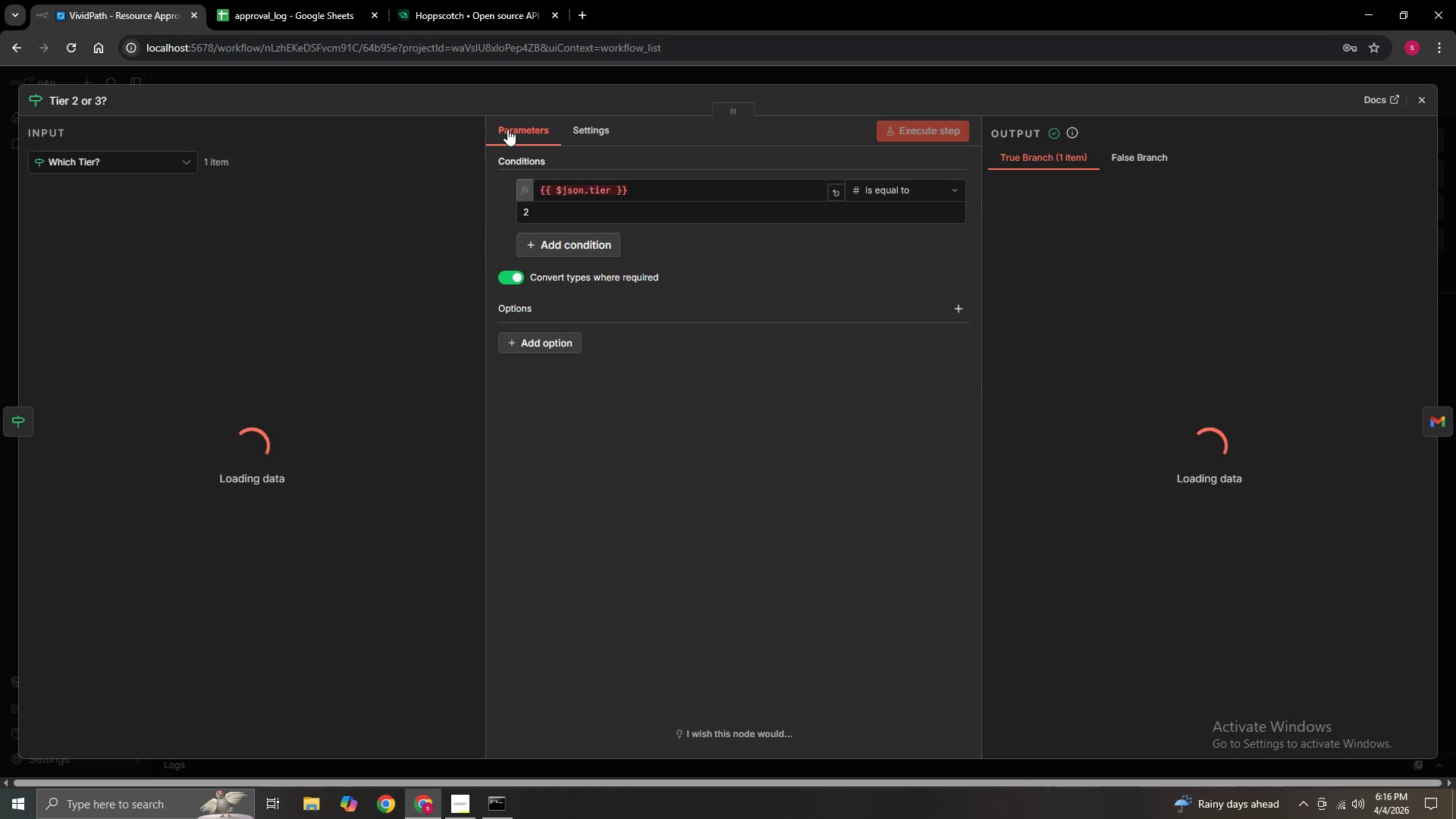 
left_click([500, 129])
 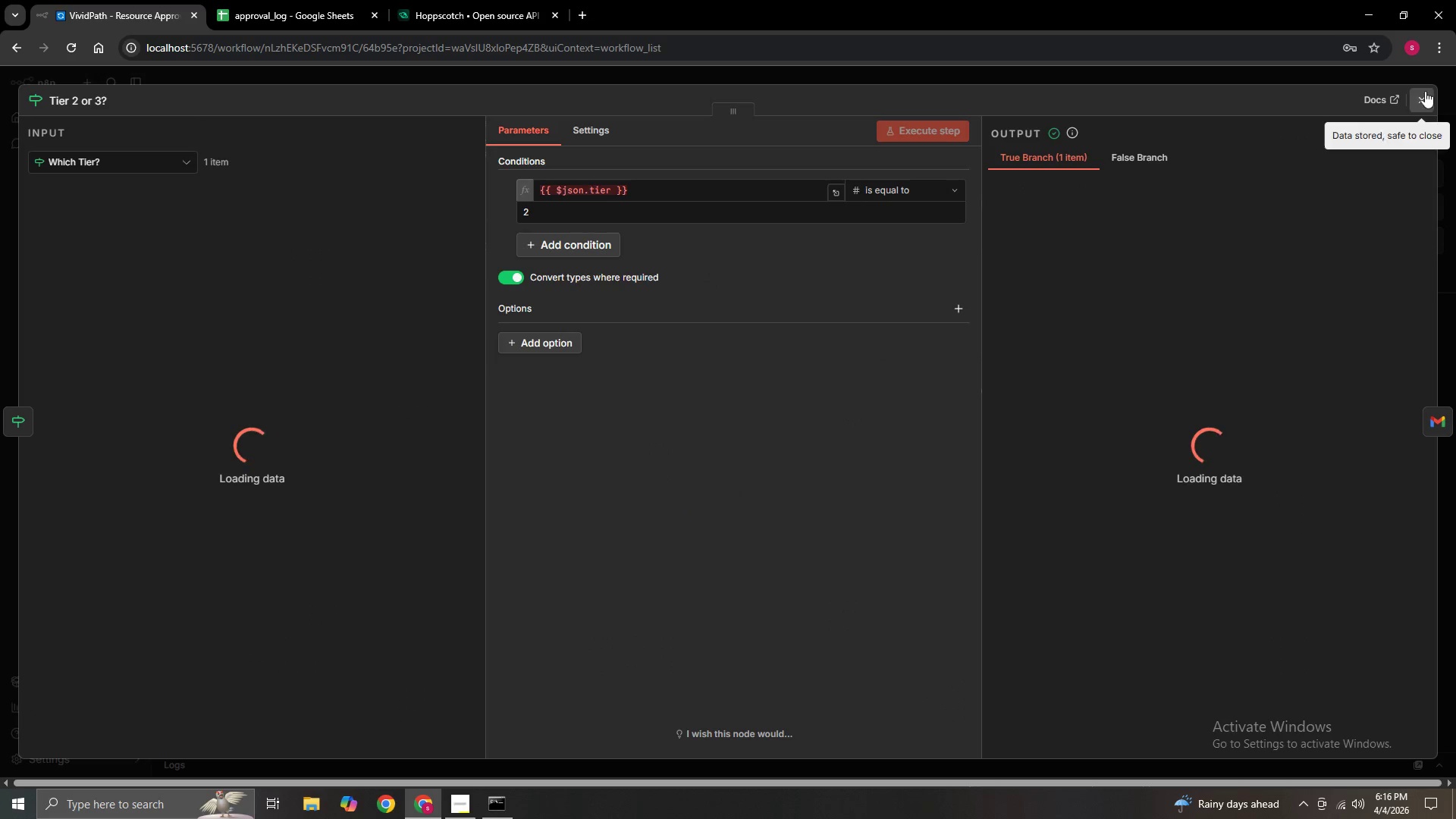 
left_click([1425, 91])
 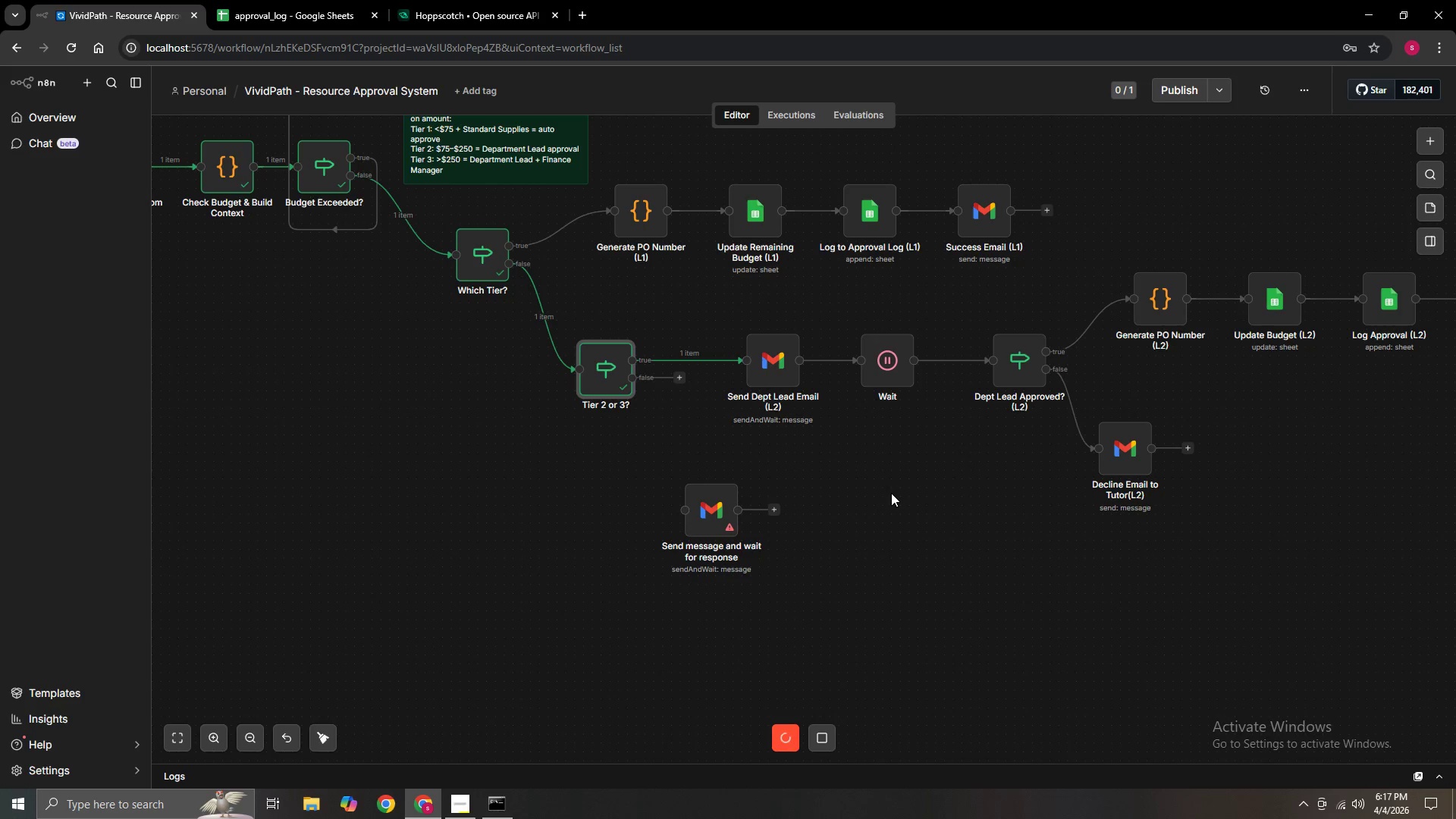 
wait(40.75)
 